 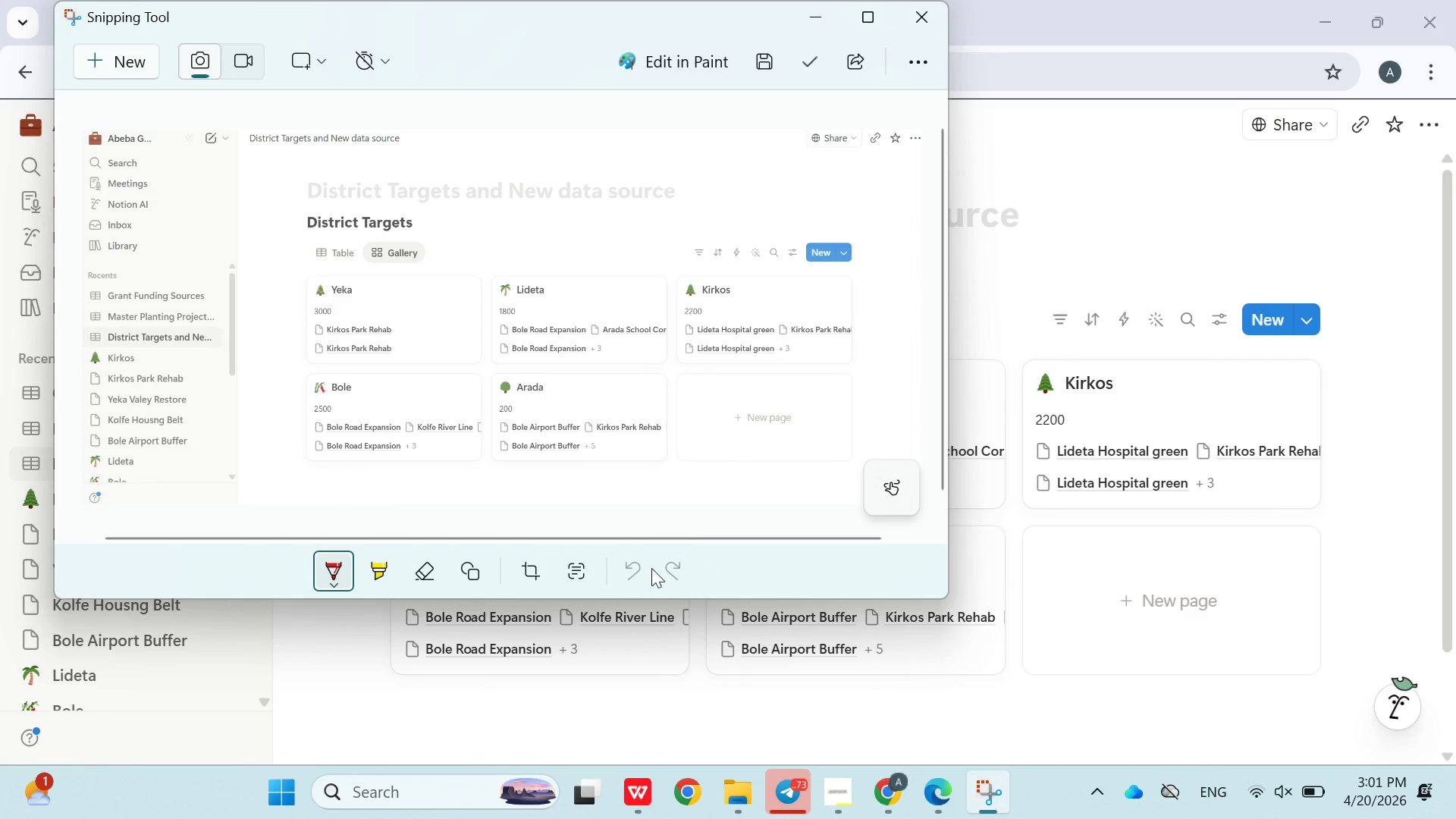 
left_click([642, 802])
 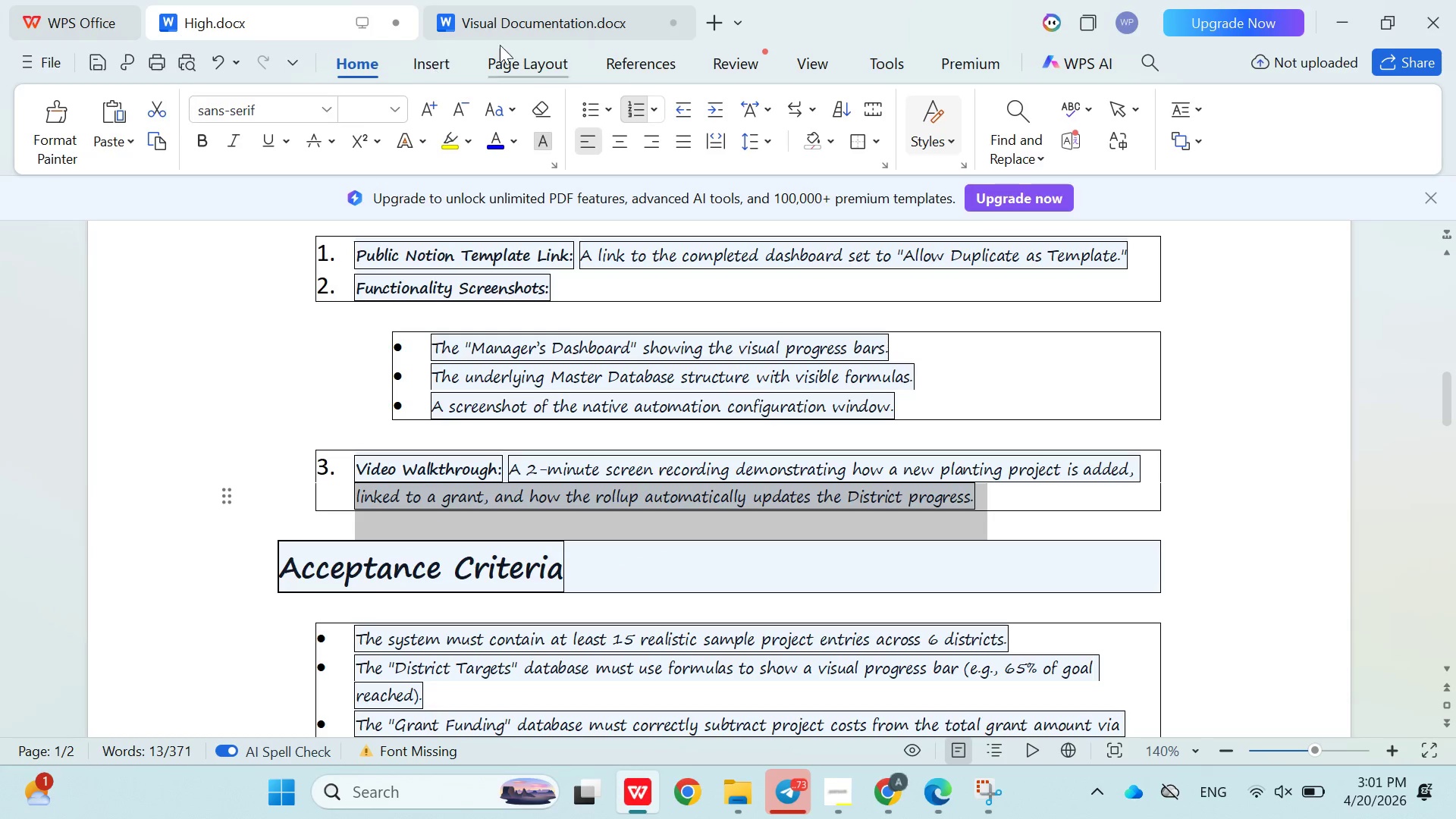 
left_click([517, 39])
 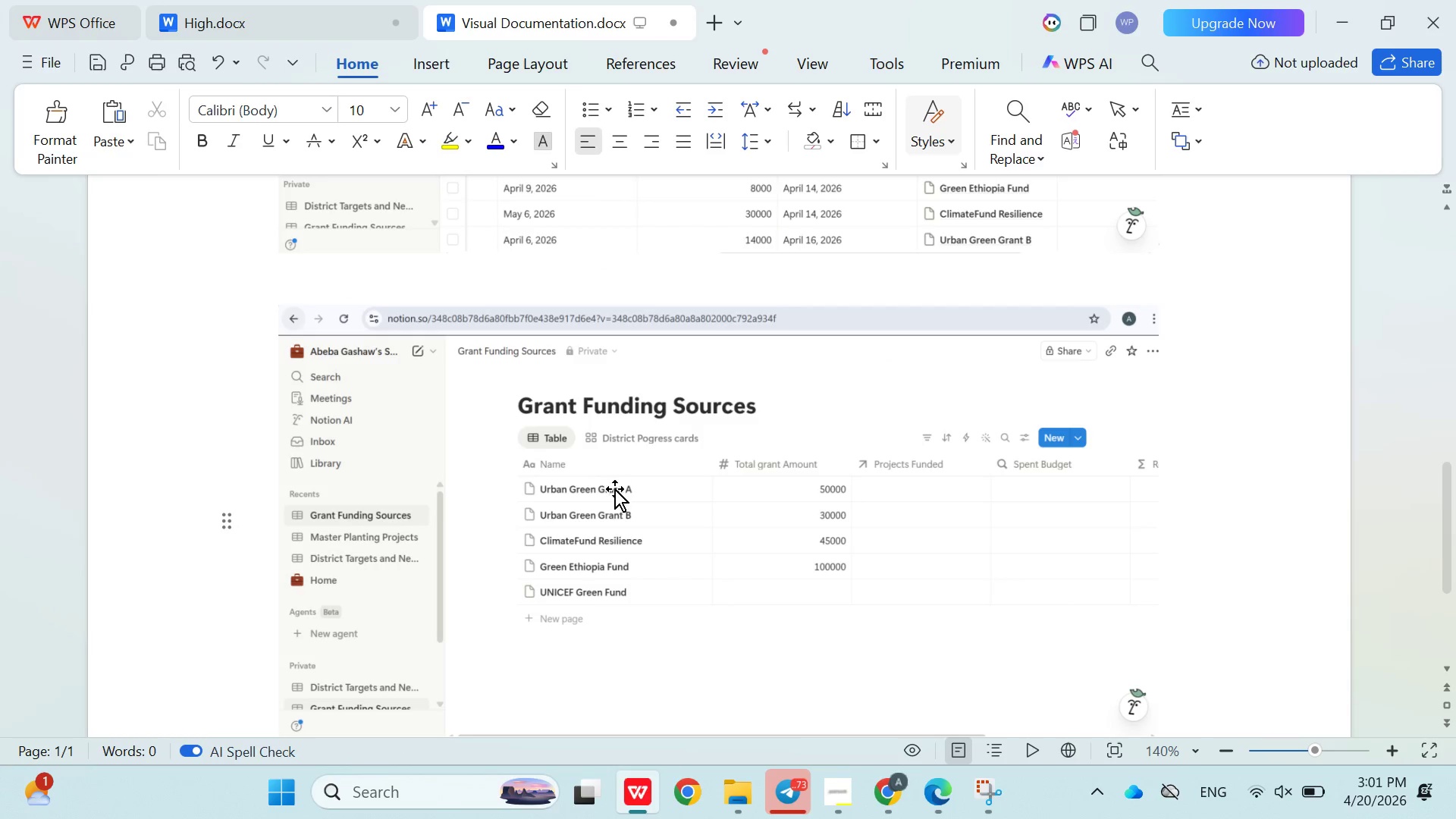 
scroll: coordinate [628, 494], scroll_direction: down, amount: 10.0
 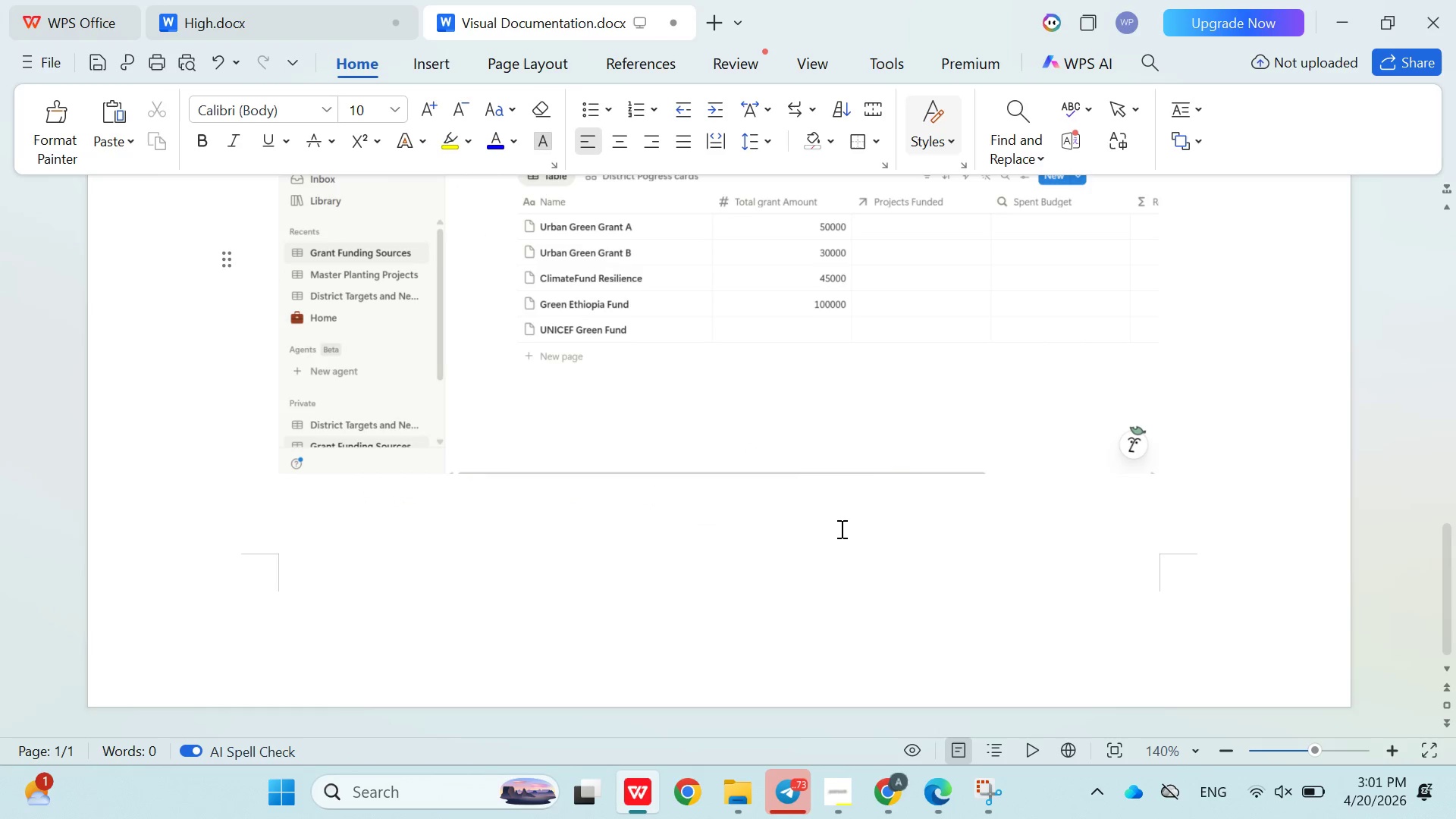 
key(Enter)
 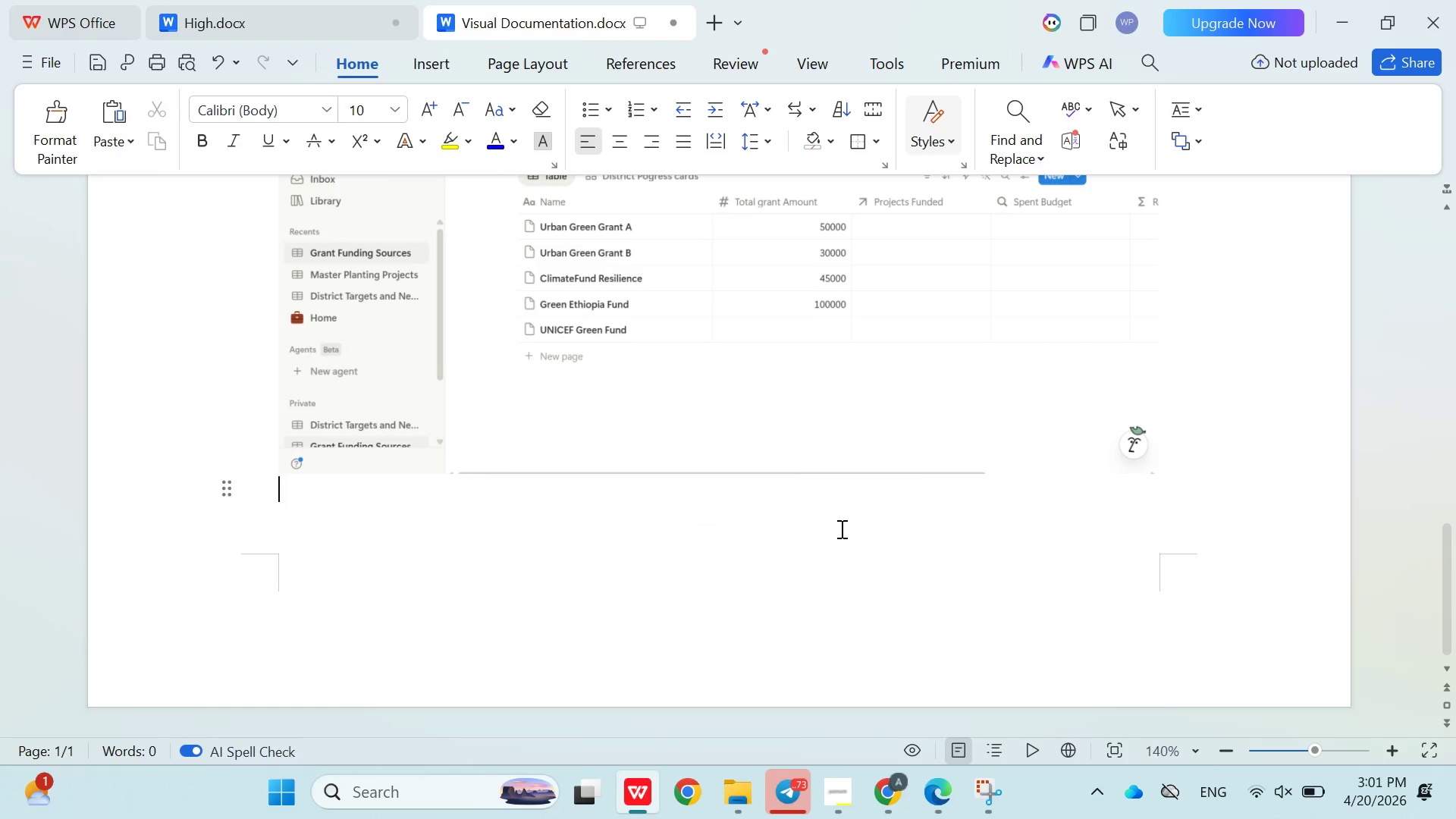 
key(Enter)
 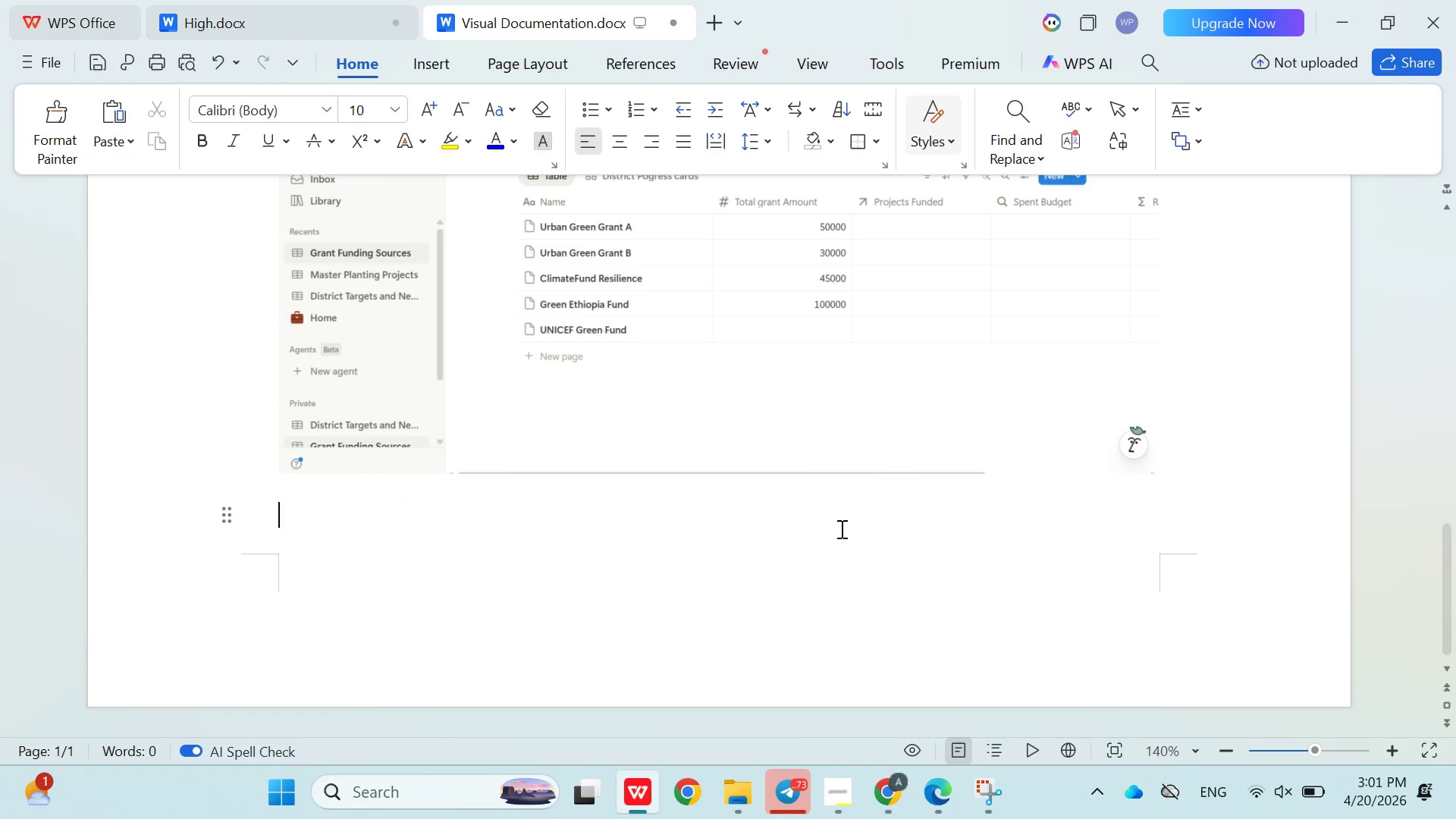 
key(Enter)
 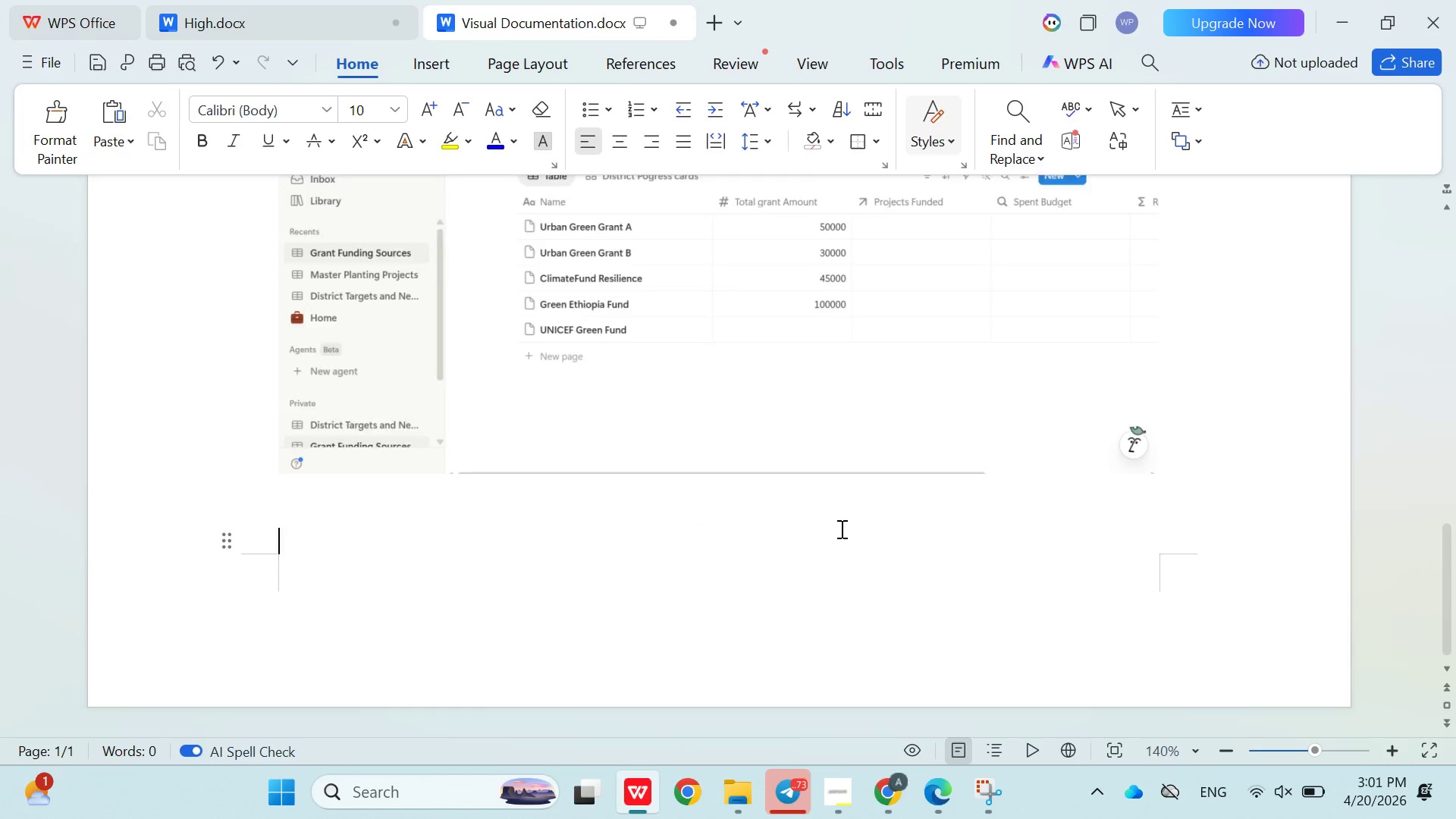 
key(Enter)
 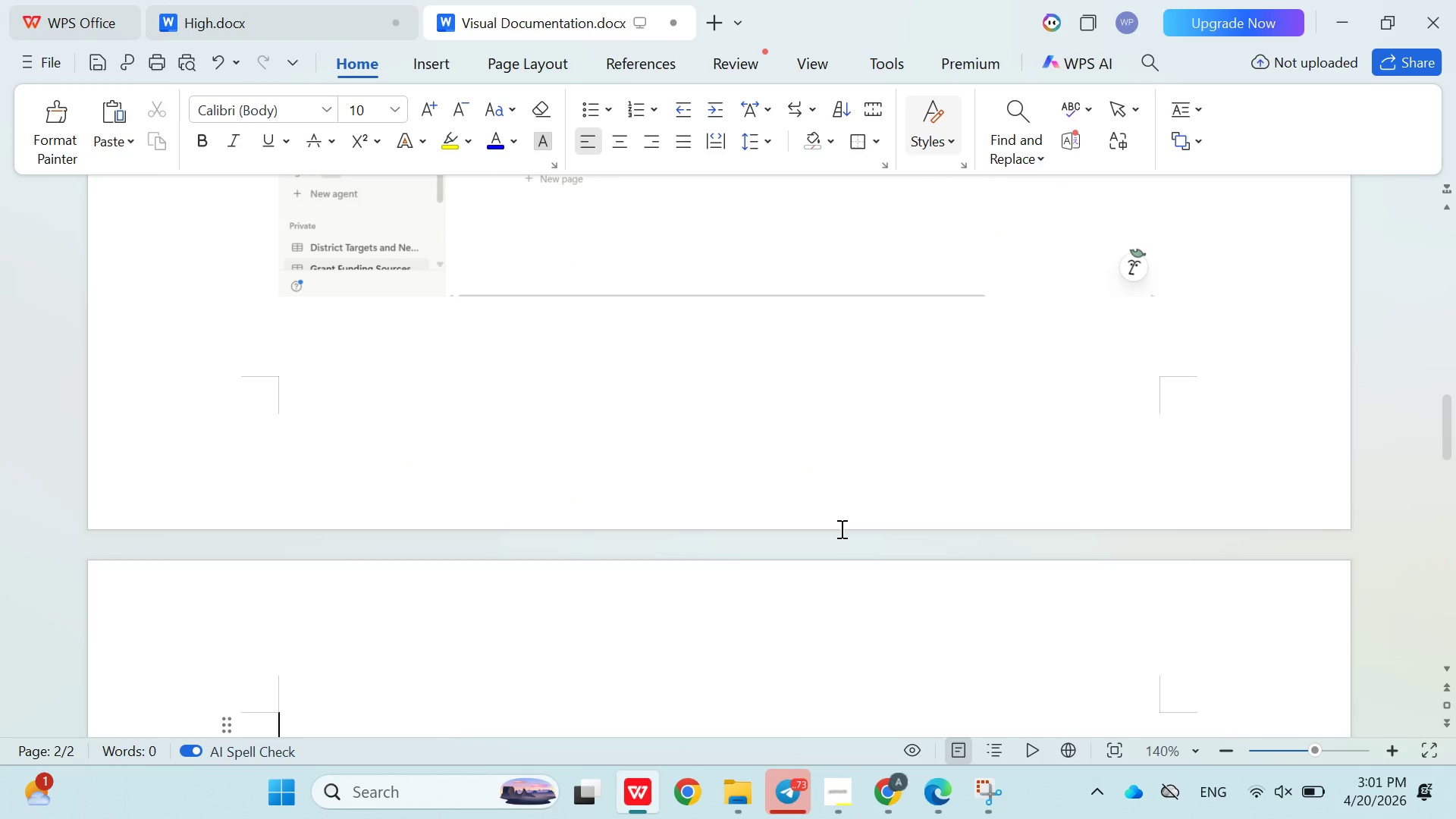 
key(Control+V)
 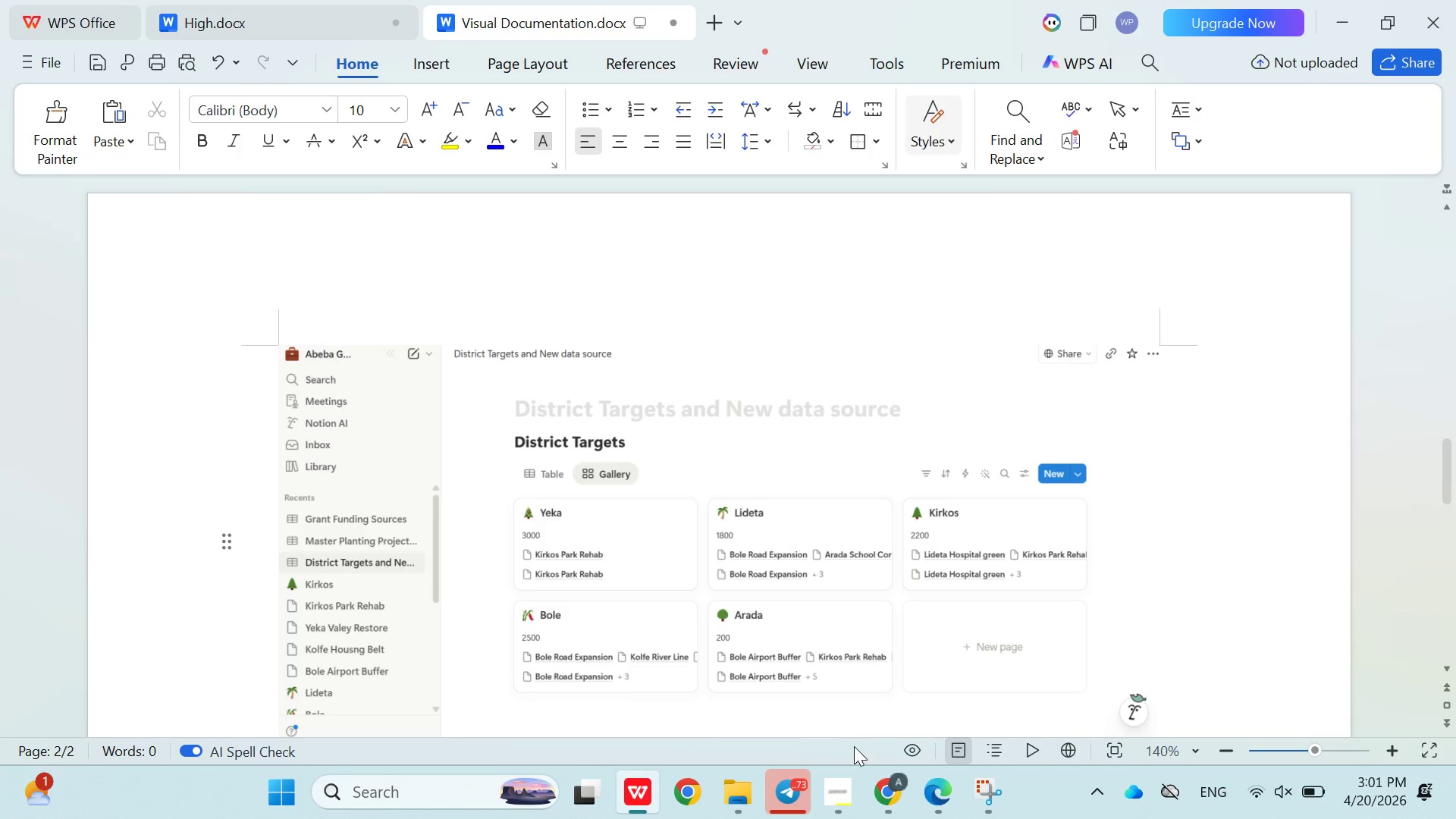 
left_click([897, 780])
 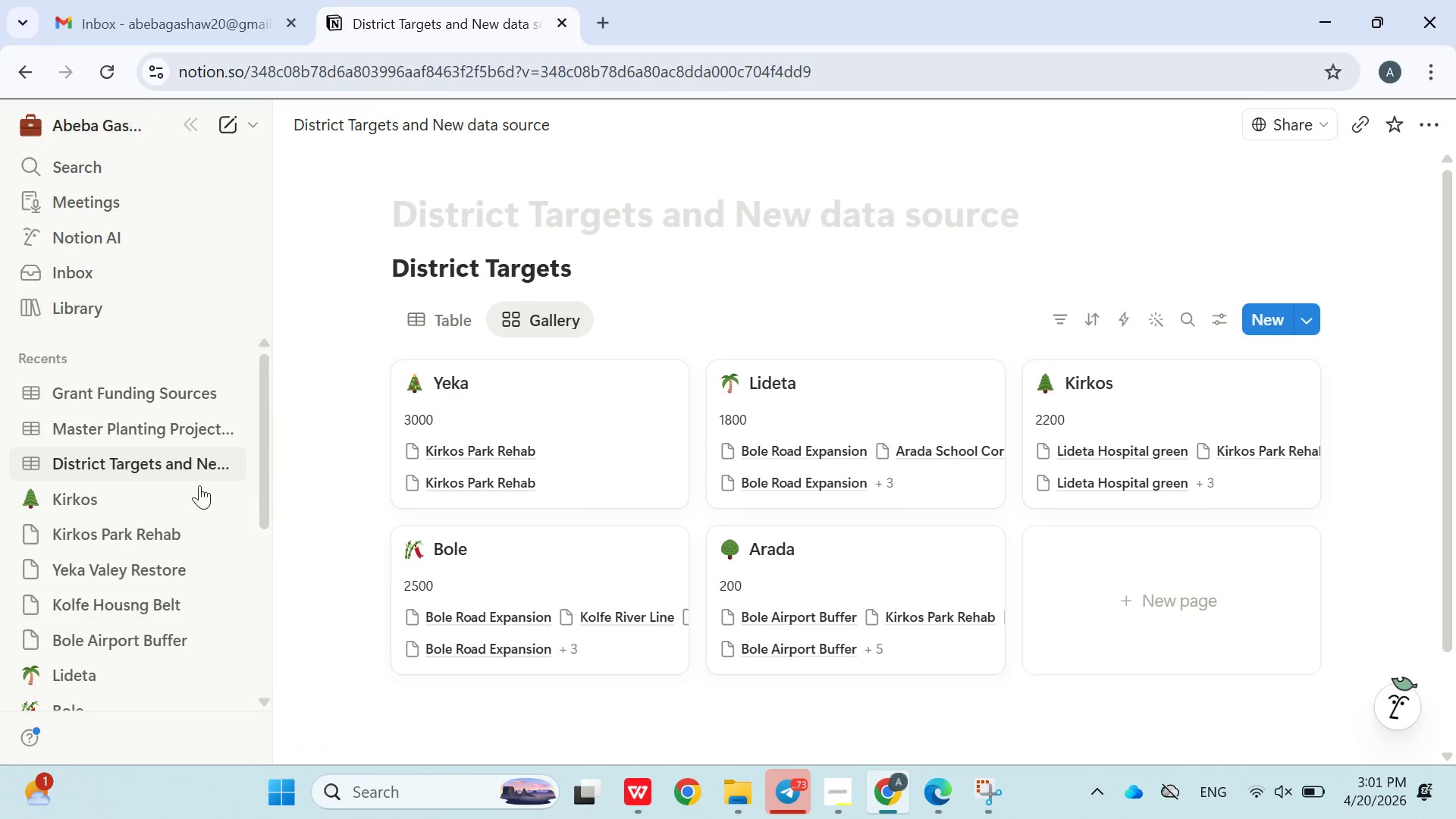 
left_click([162, 430])
 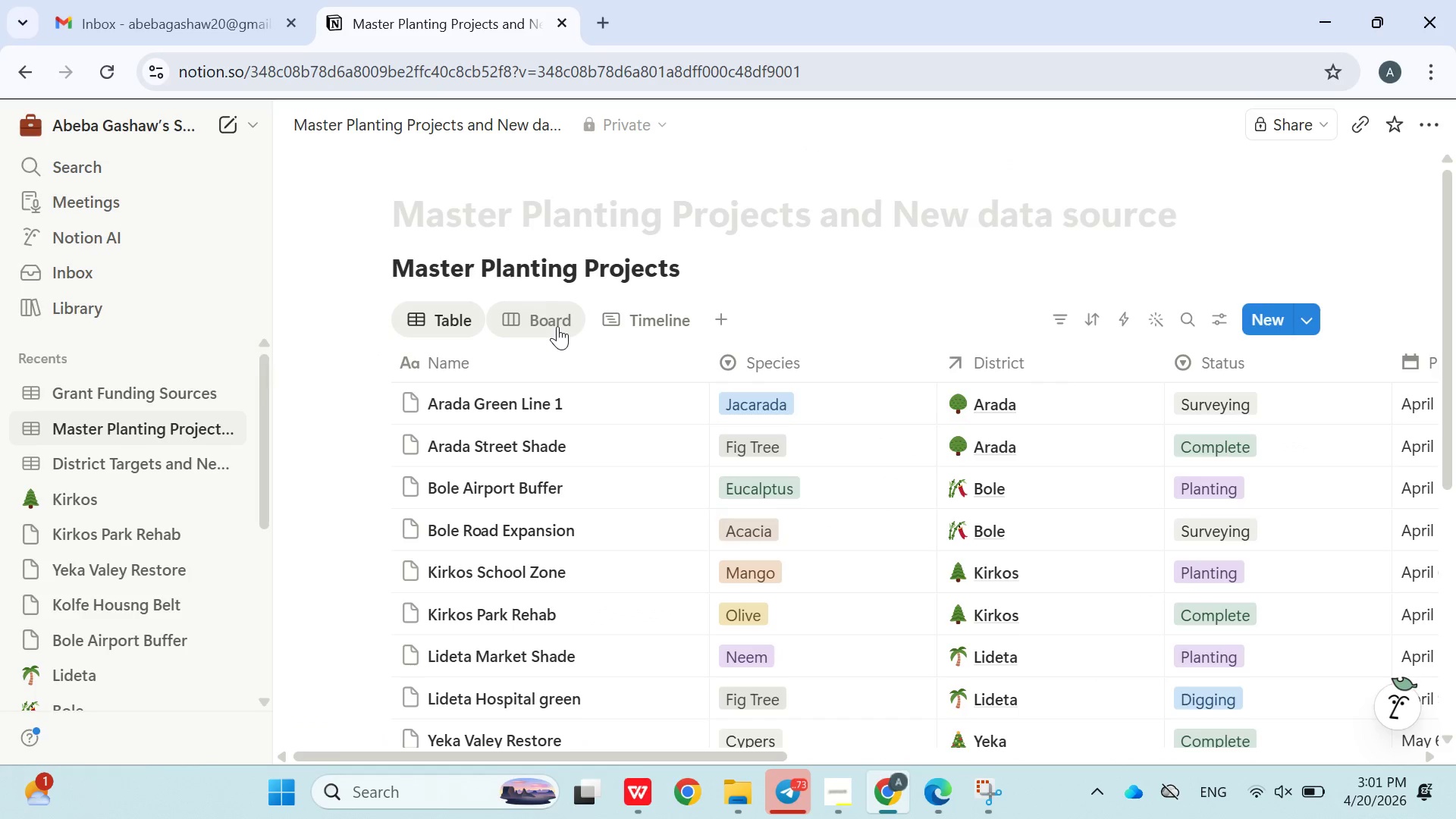 
left_click([557, 326])
 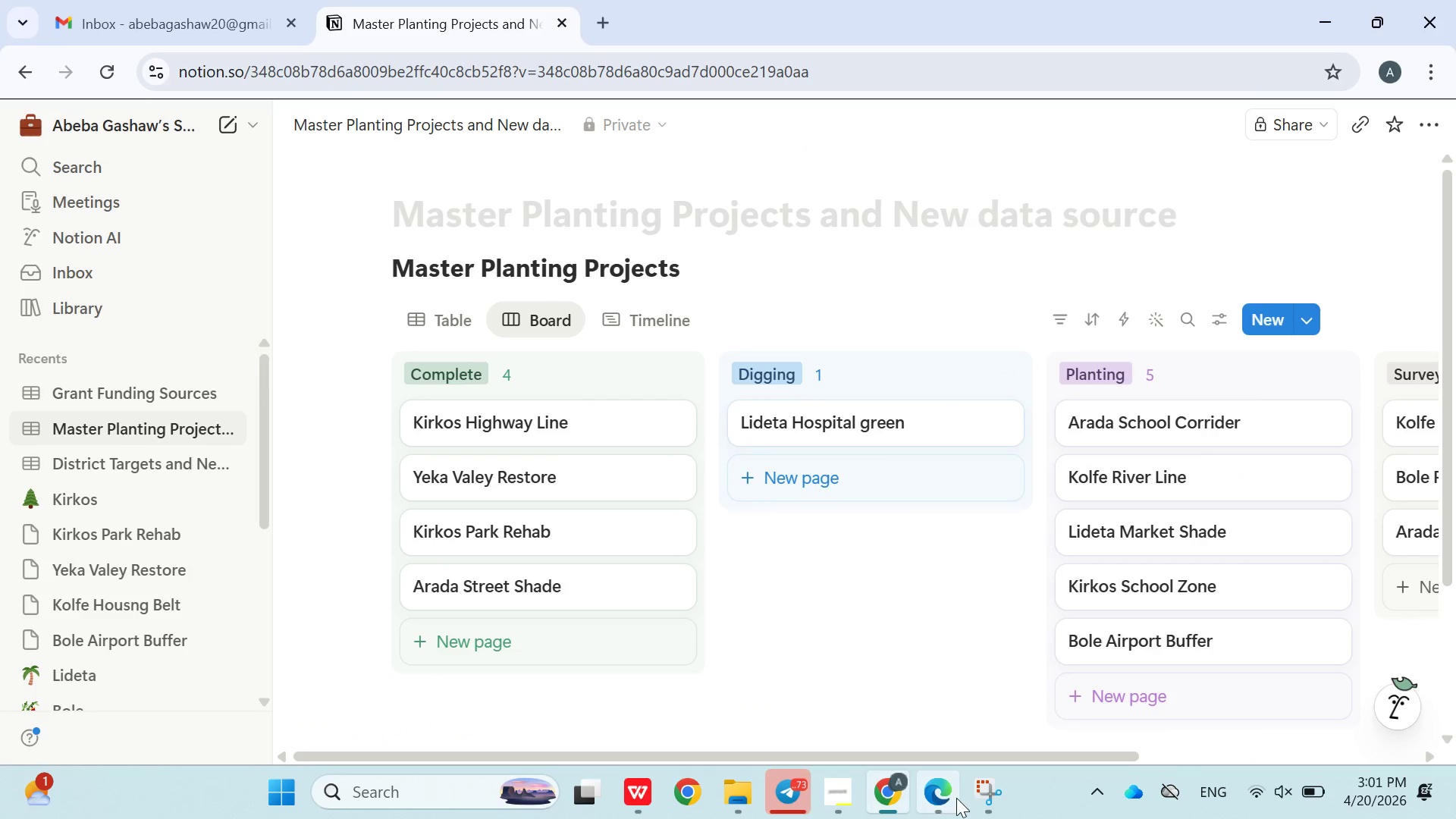 
left_click([972, 793])
 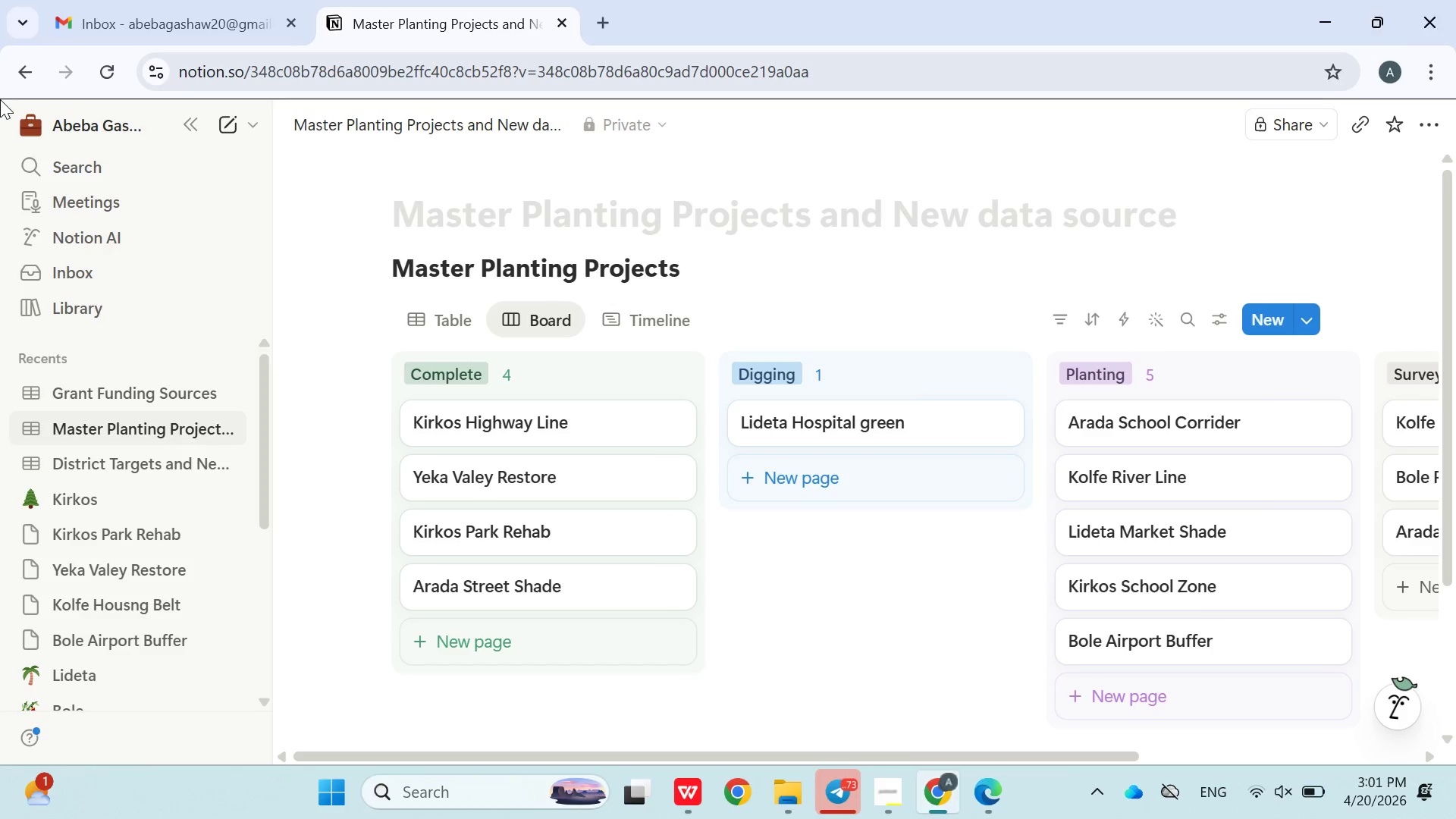 
left_click_drag(start_coordinate=[0, 99], to_coordinate=[1455, 745])
 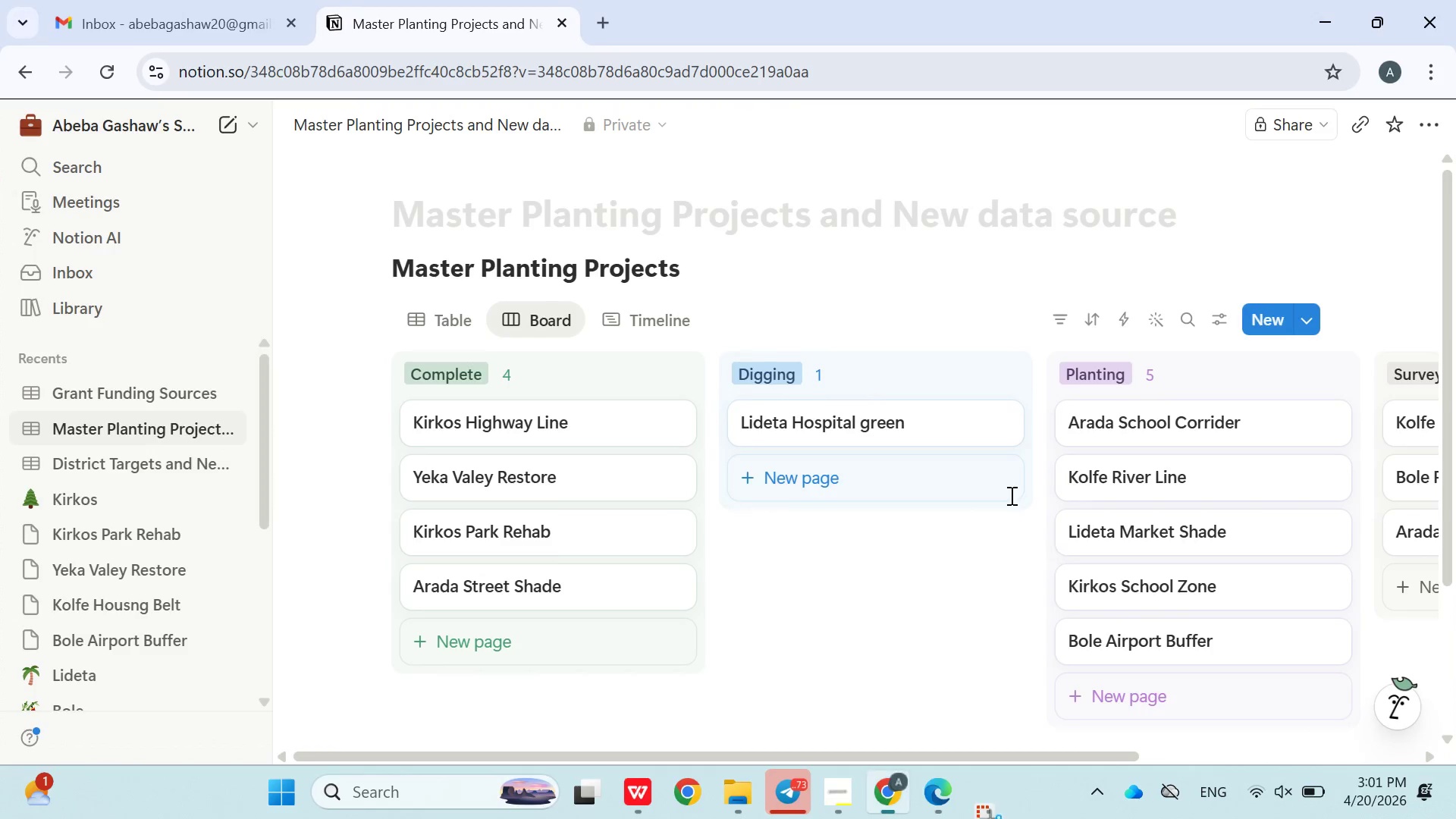 
mouse_move([996, 457])
 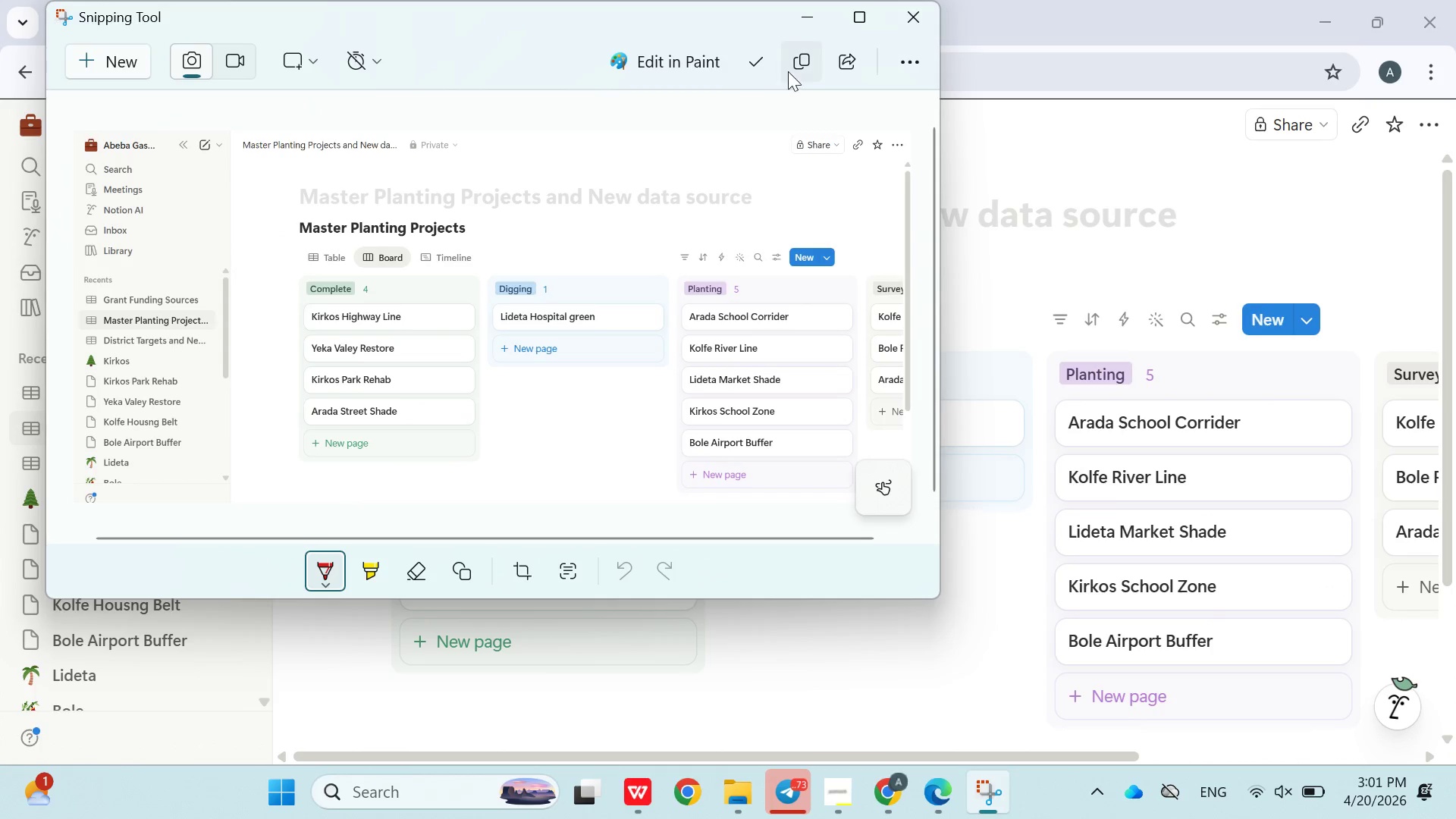 
left_click([804, 60])
 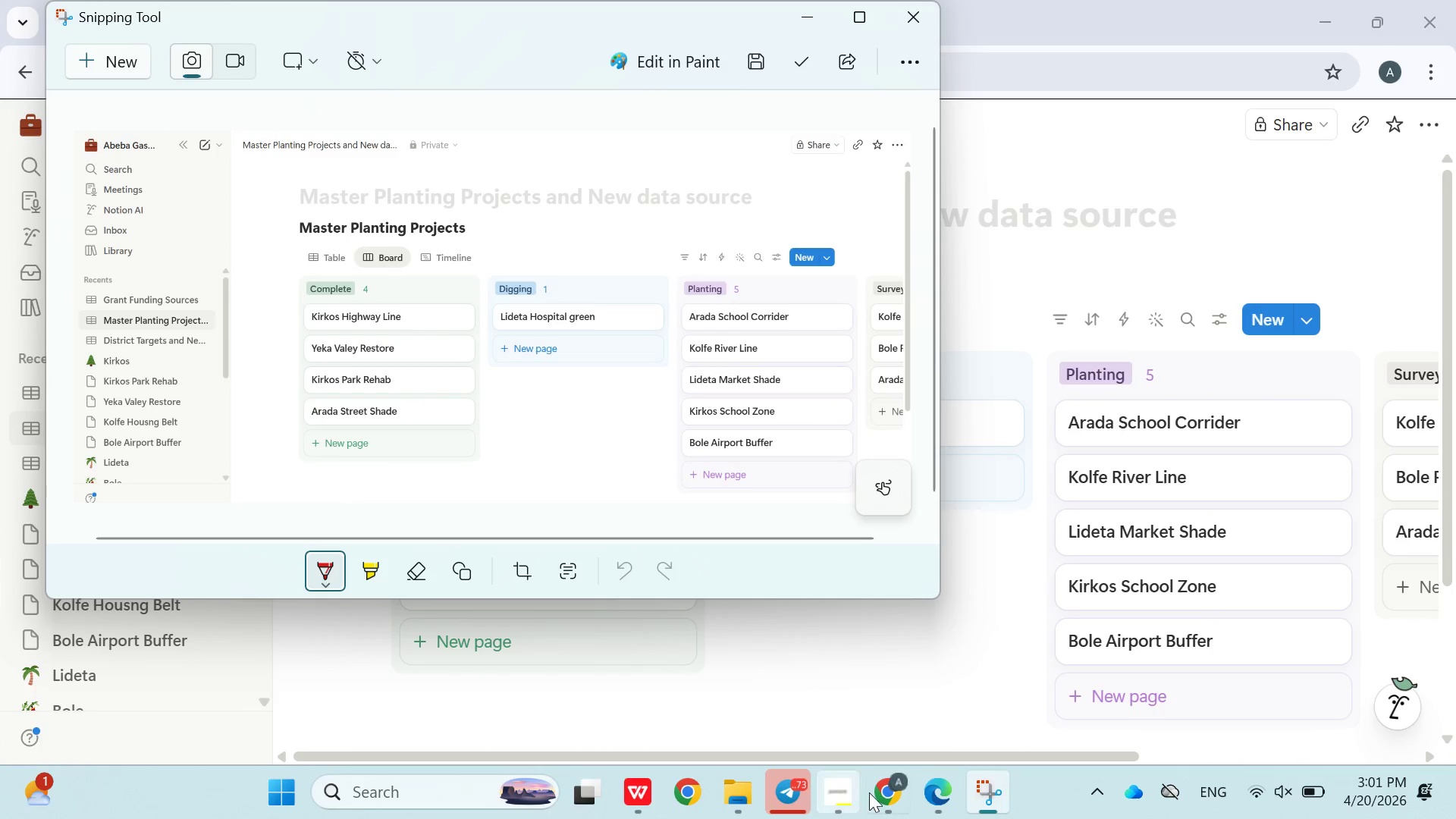 
left_click([883, 790])
 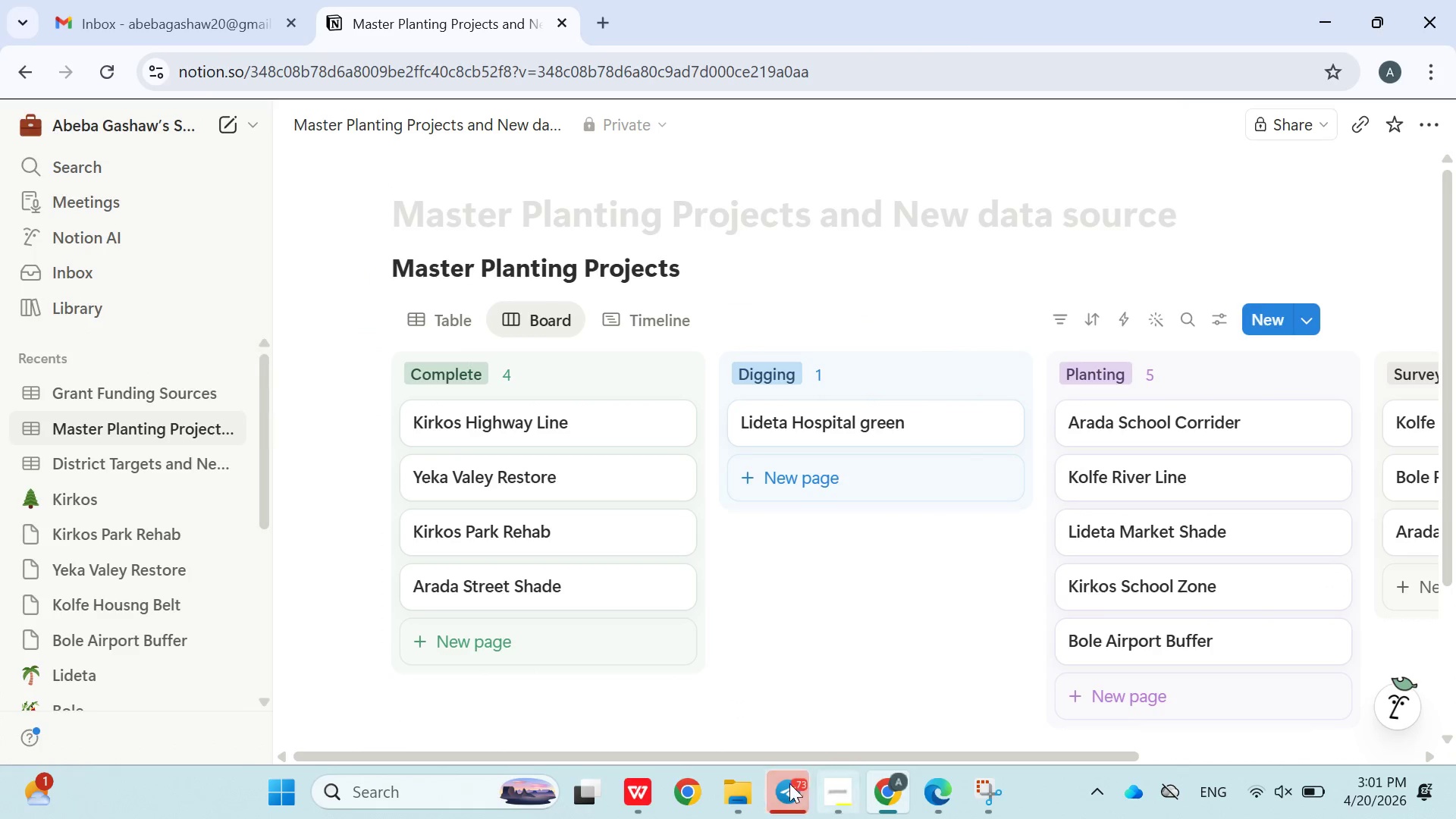 
left_click([646, 787])
 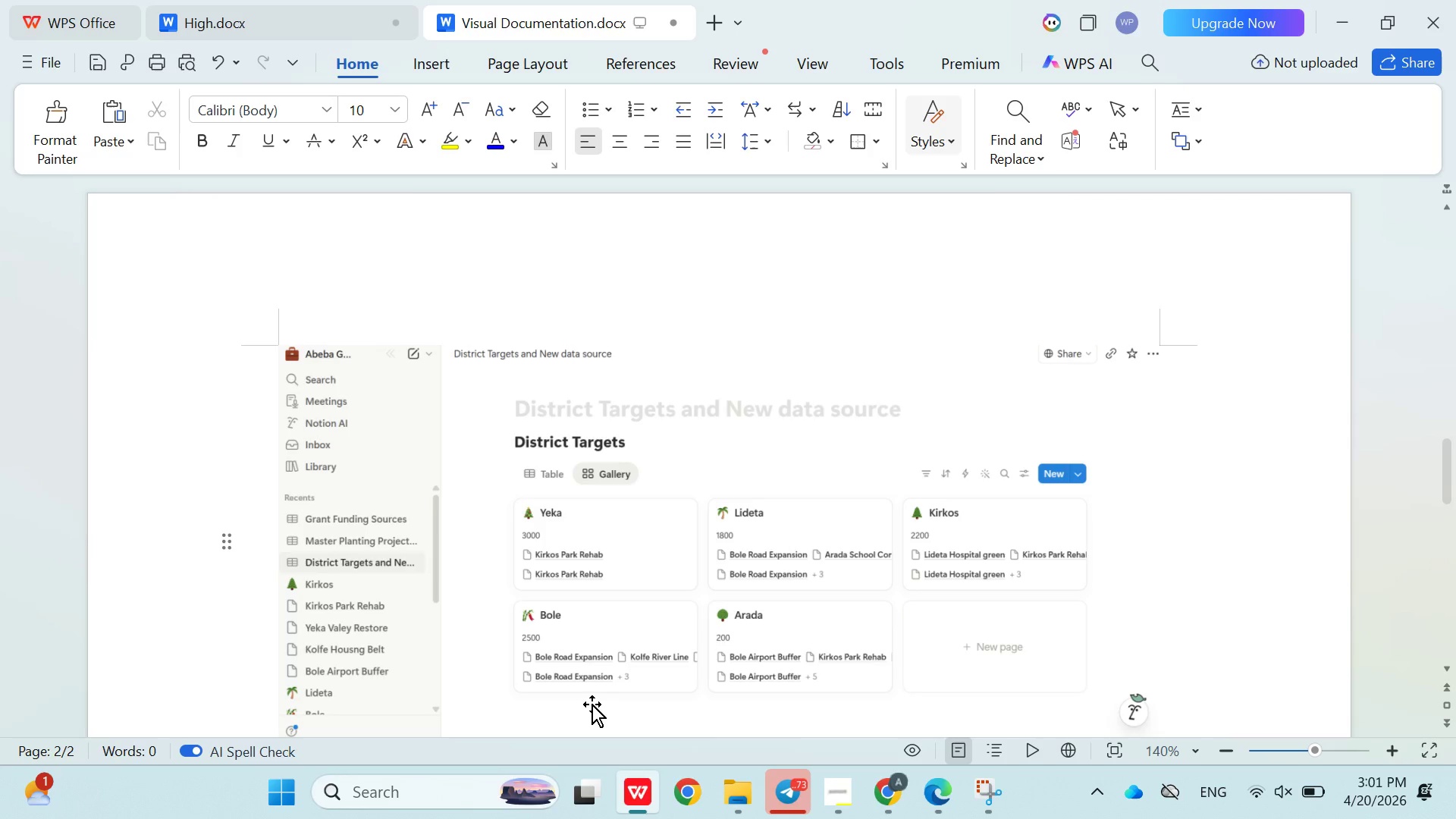 
key(Enter)
 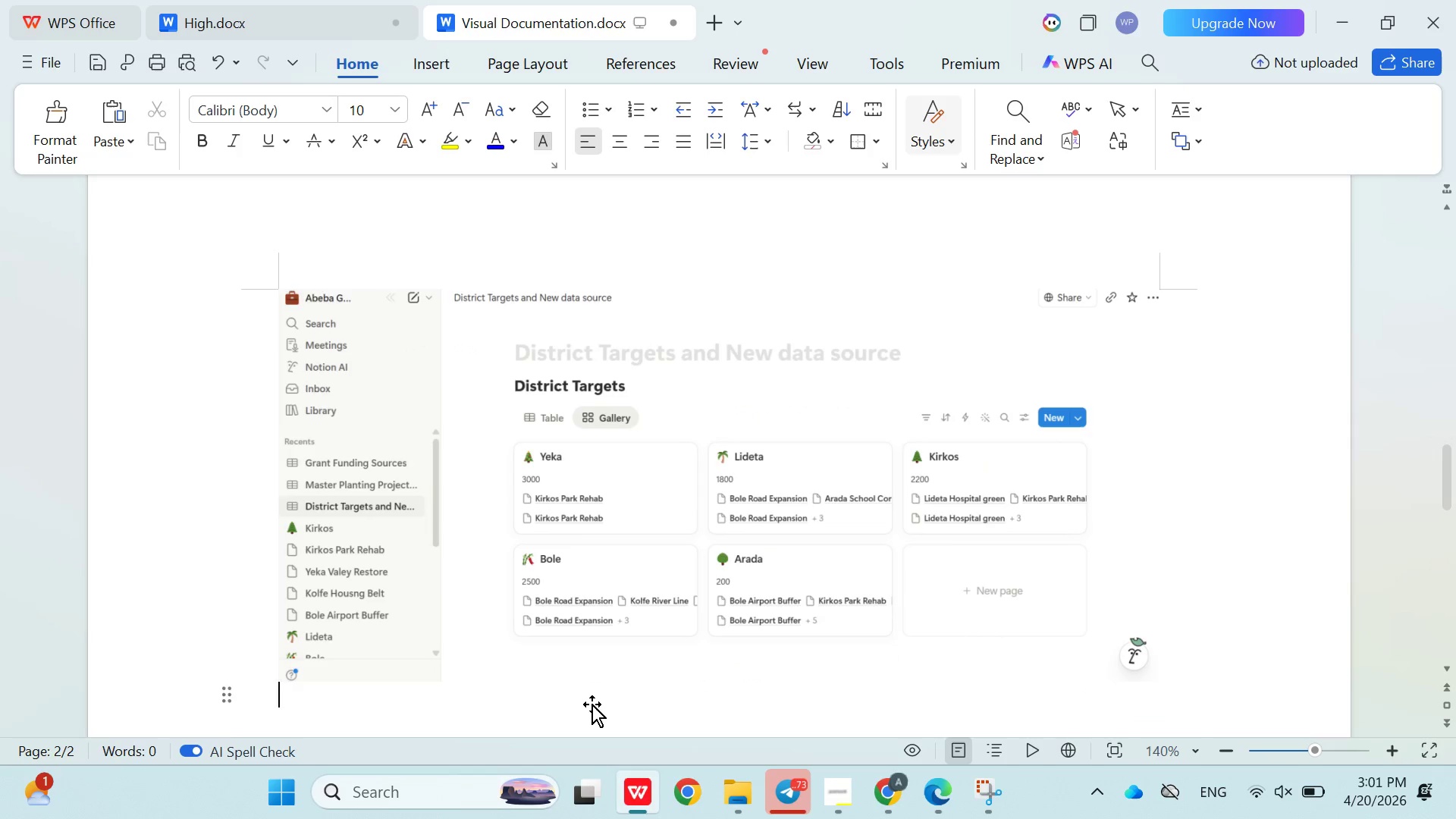 
key(Enter)
 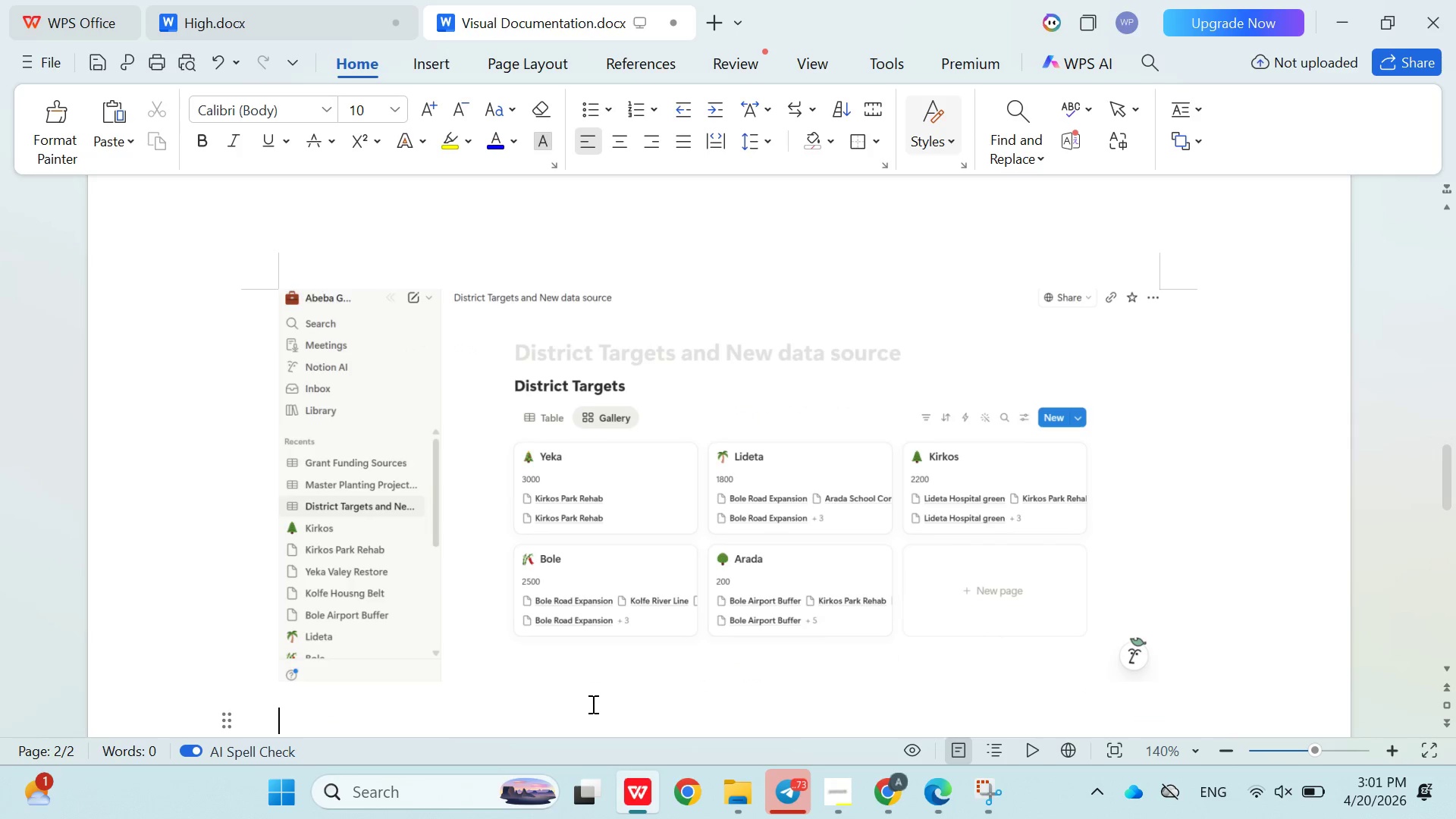 
key(Control+V)
 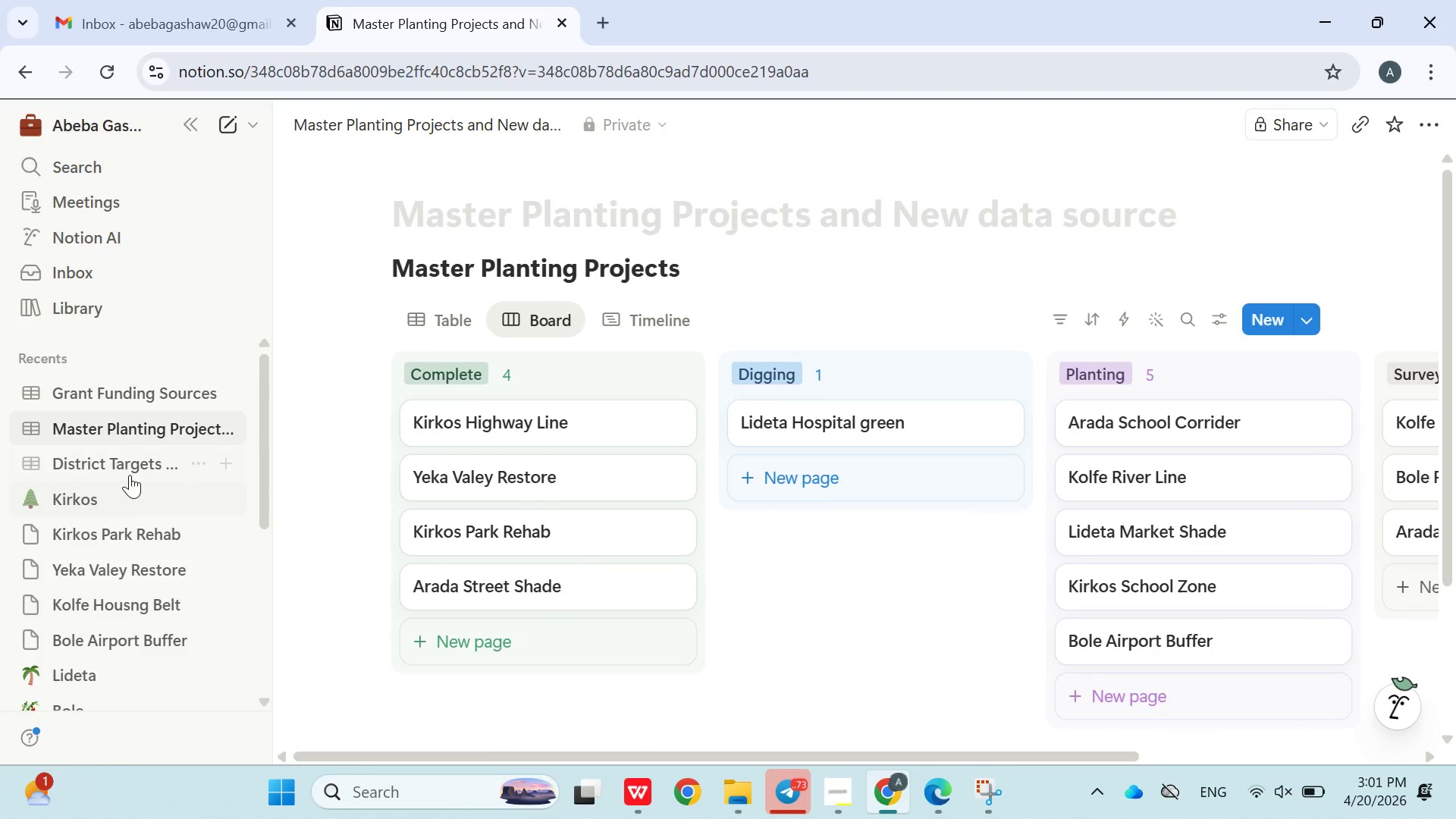 
left_click([99, 399])
 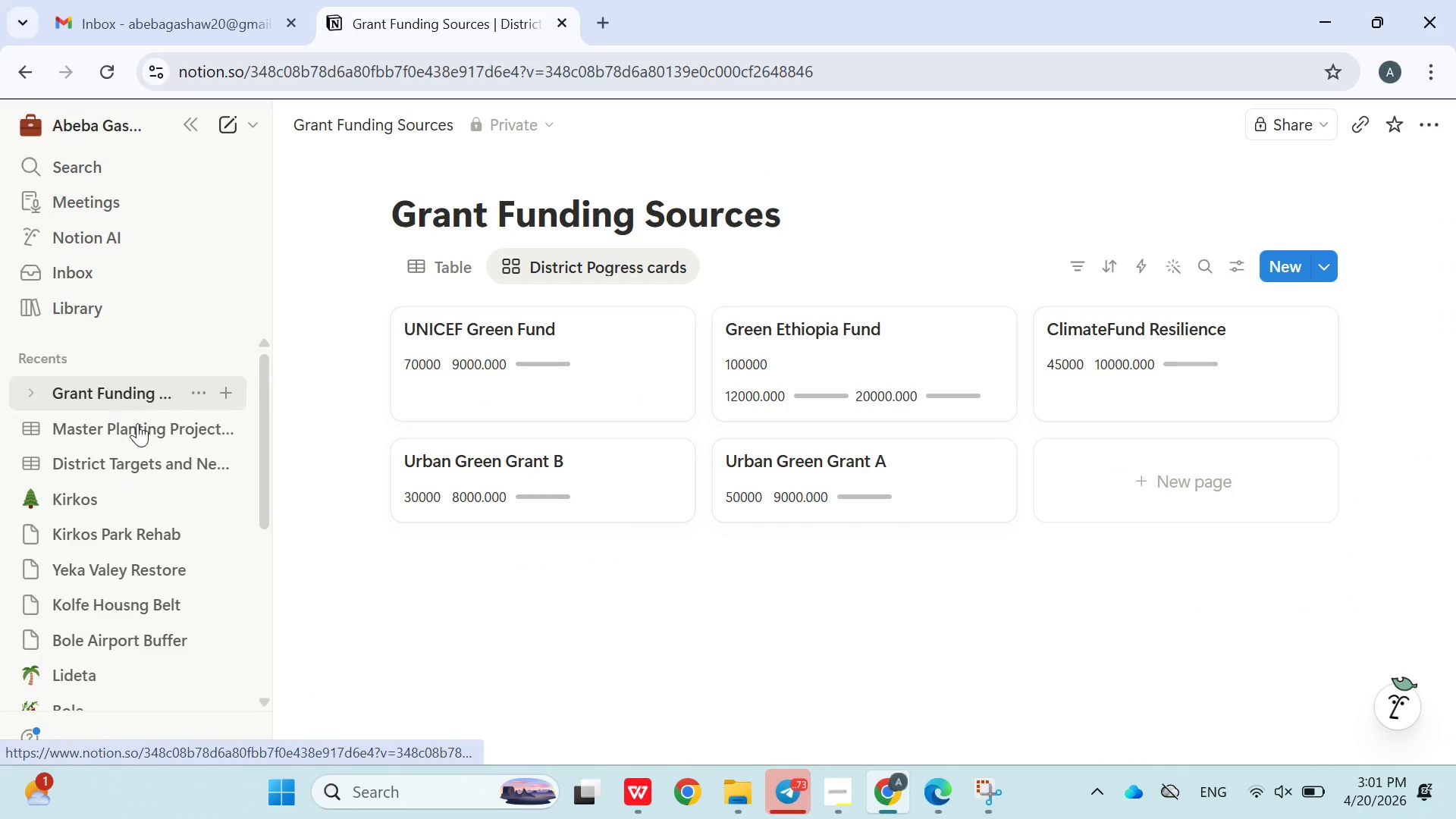 
left_click([135, 436])
 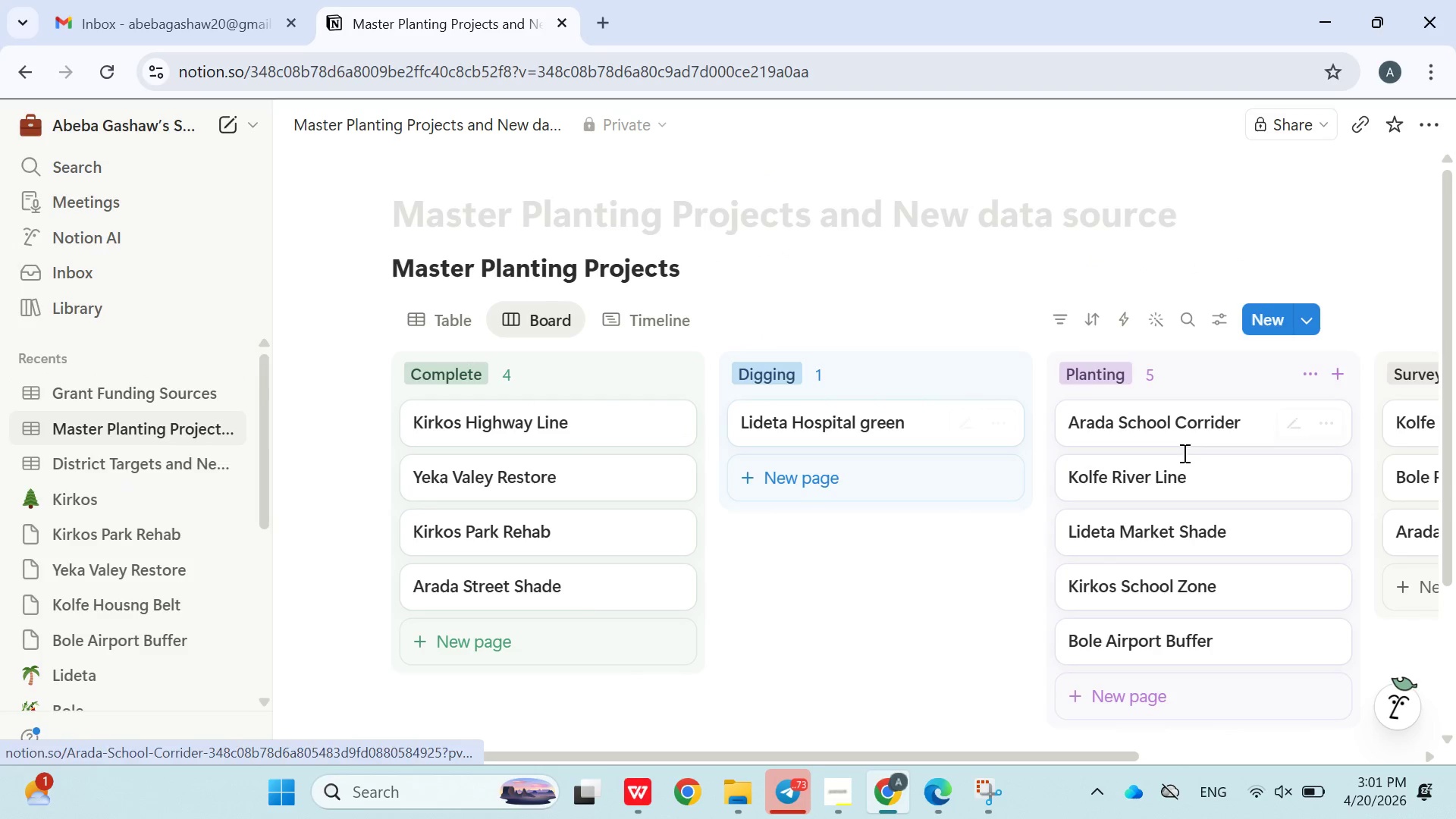 
mouse_move([1217, 548])
 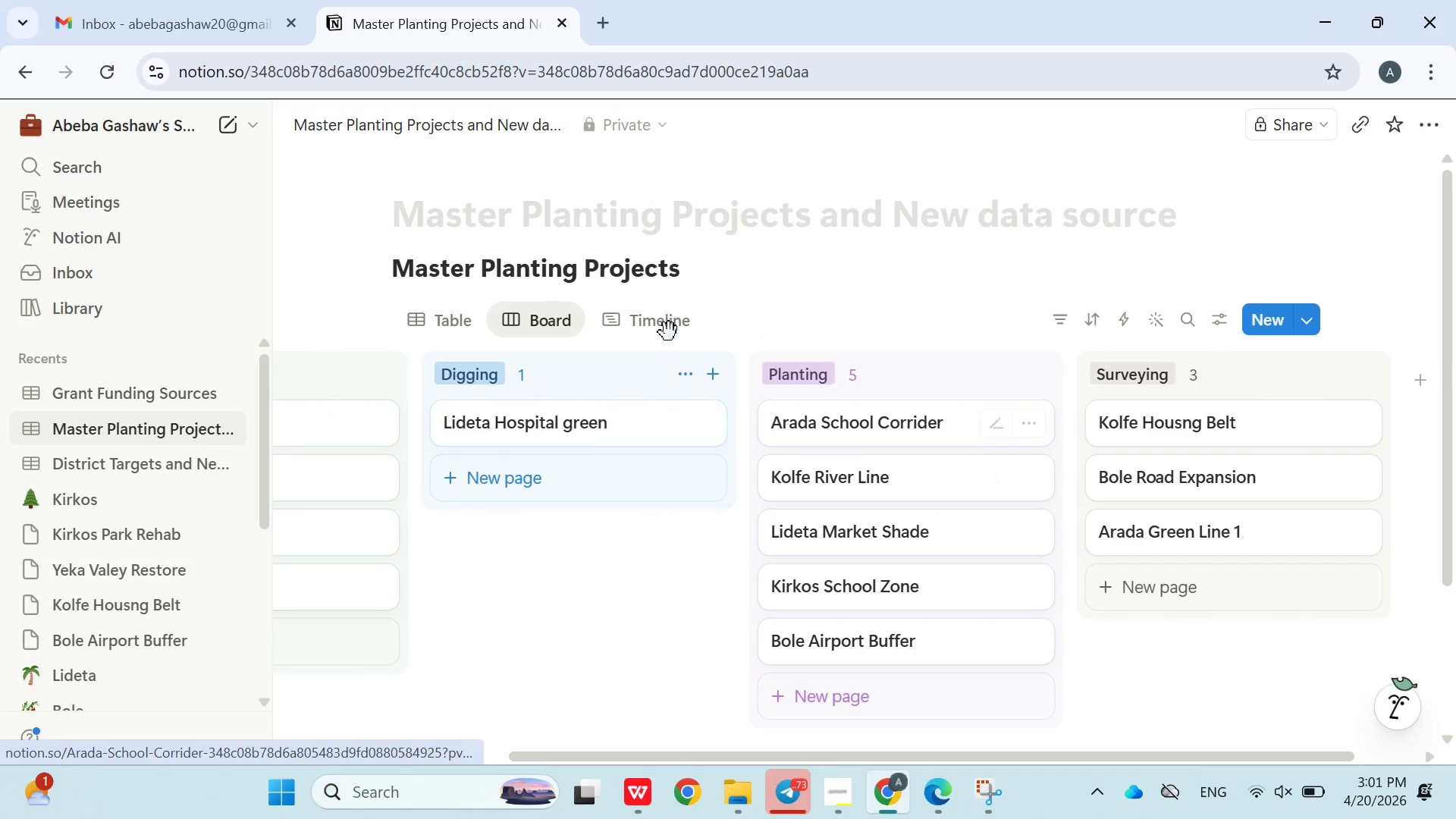 
left_click([664, 325])
 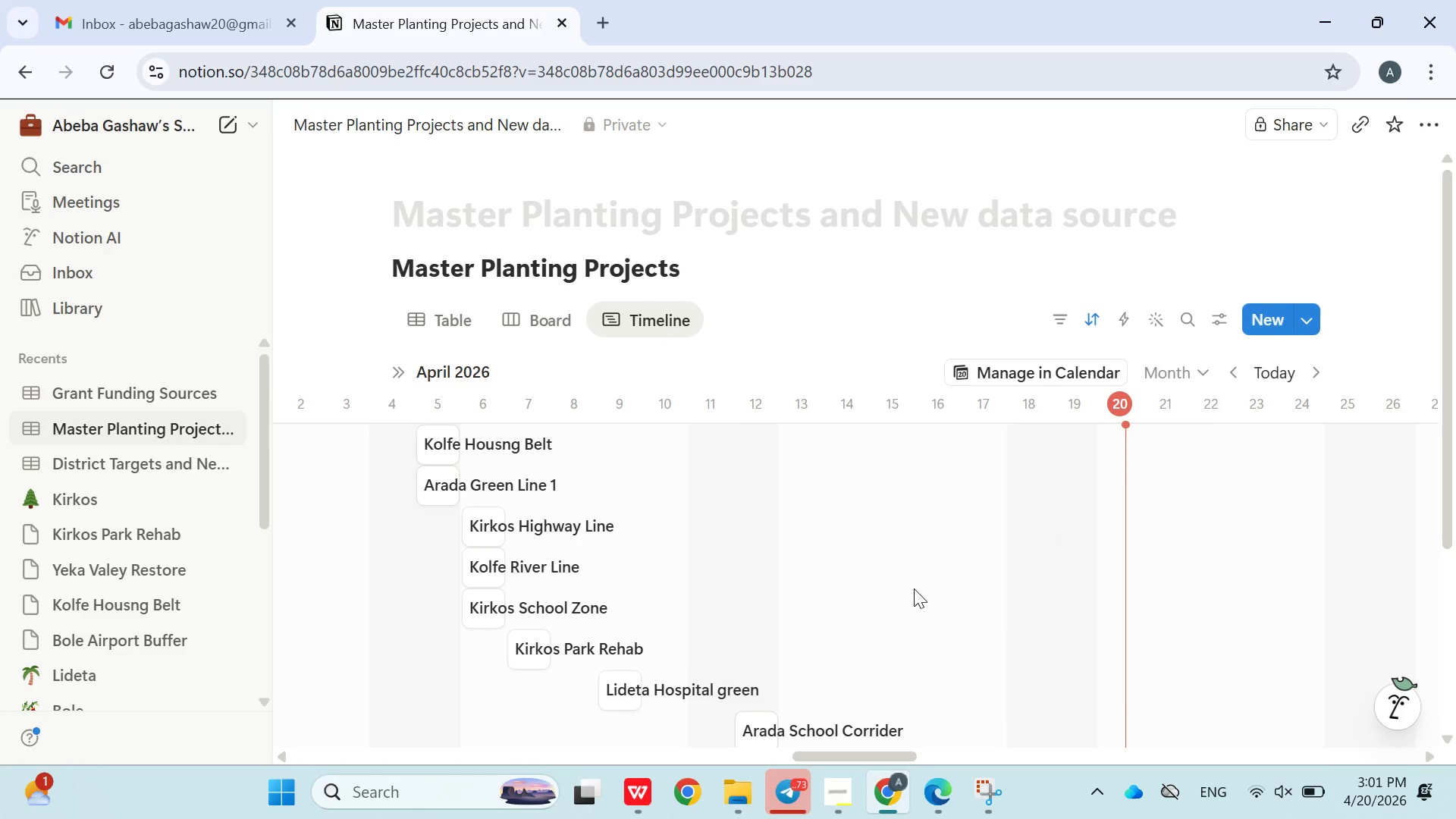 
wait(6.27)
 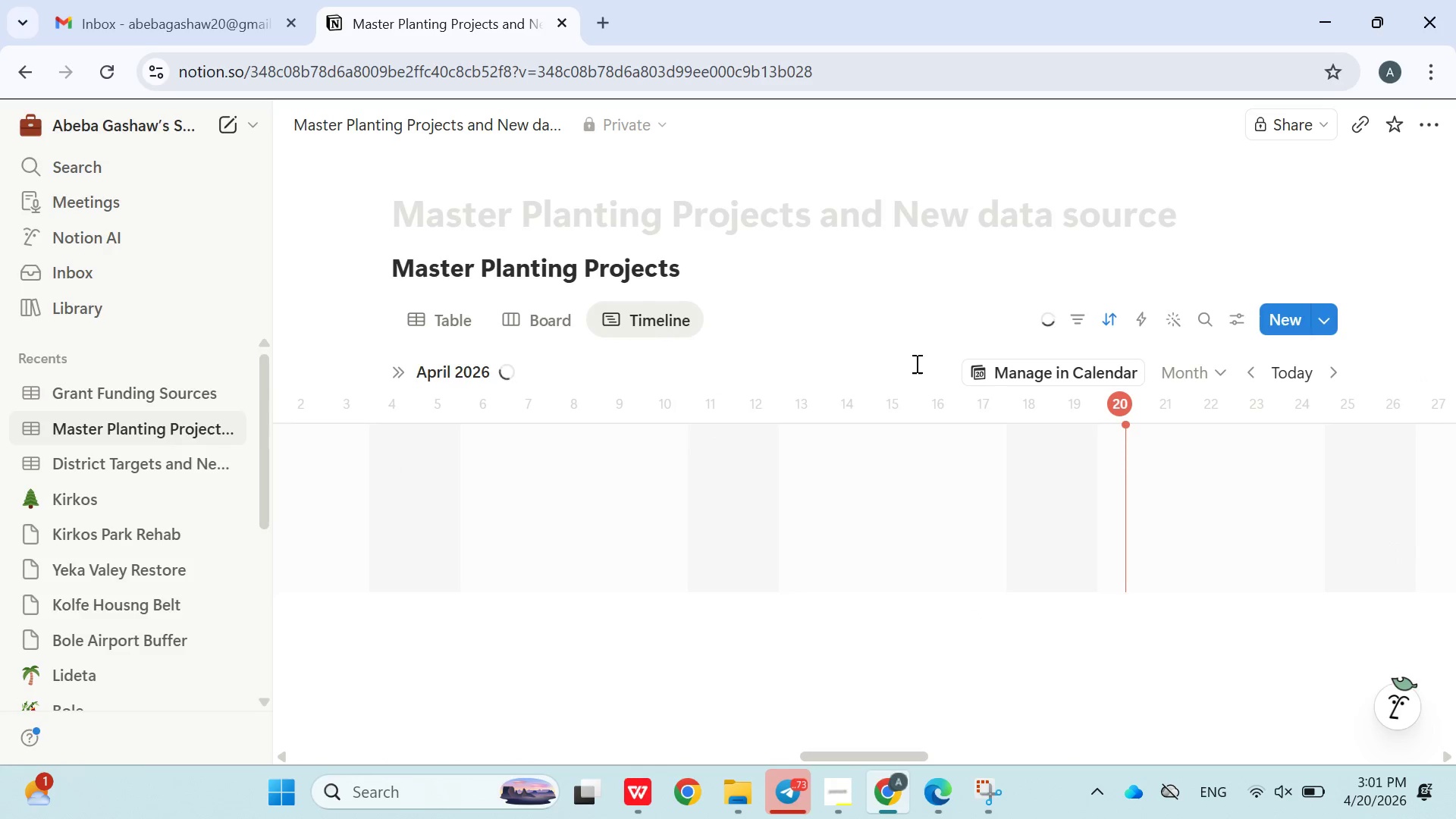 
left_click([1011, 796])
 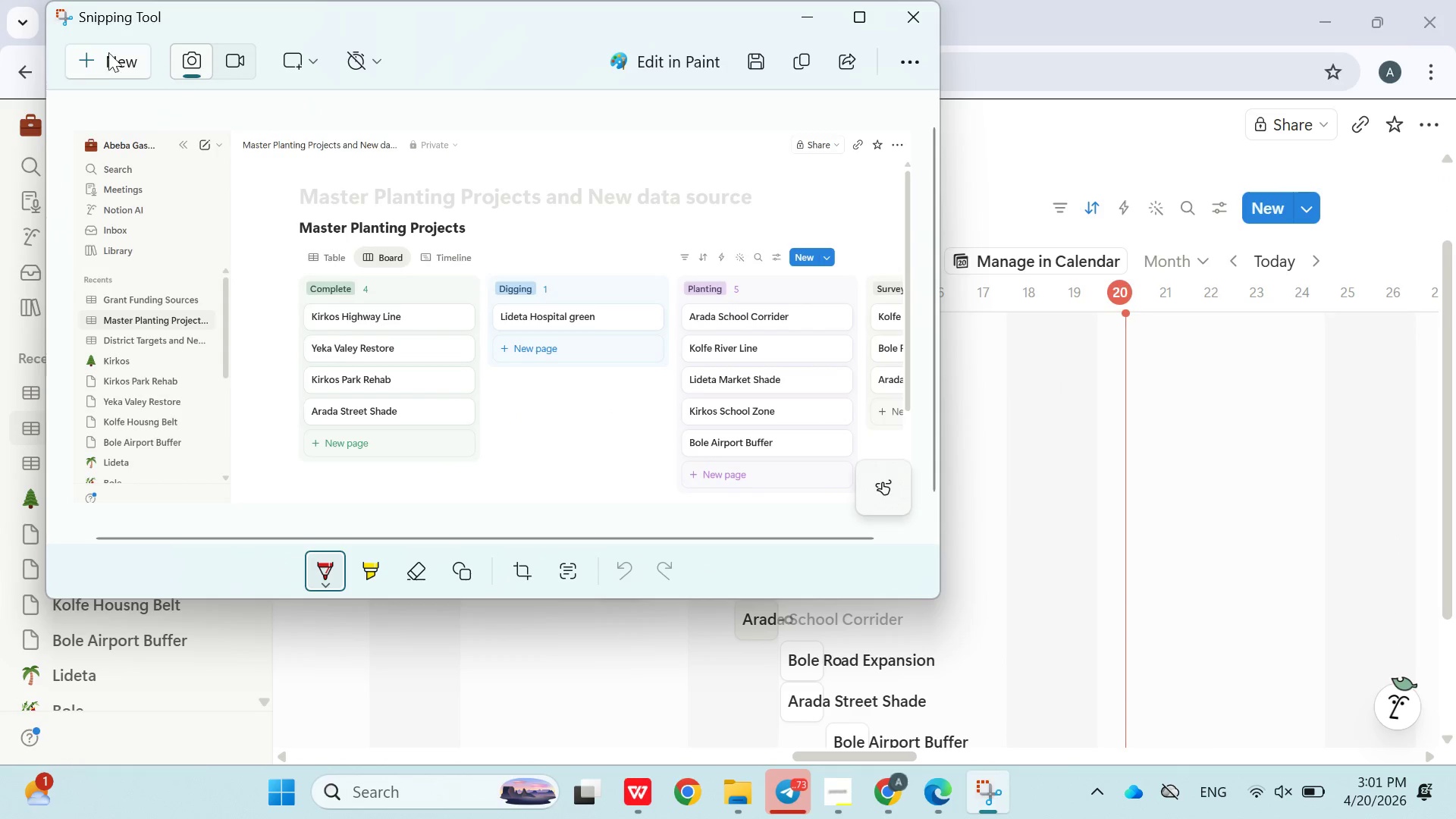 
left_click([91, 46])
 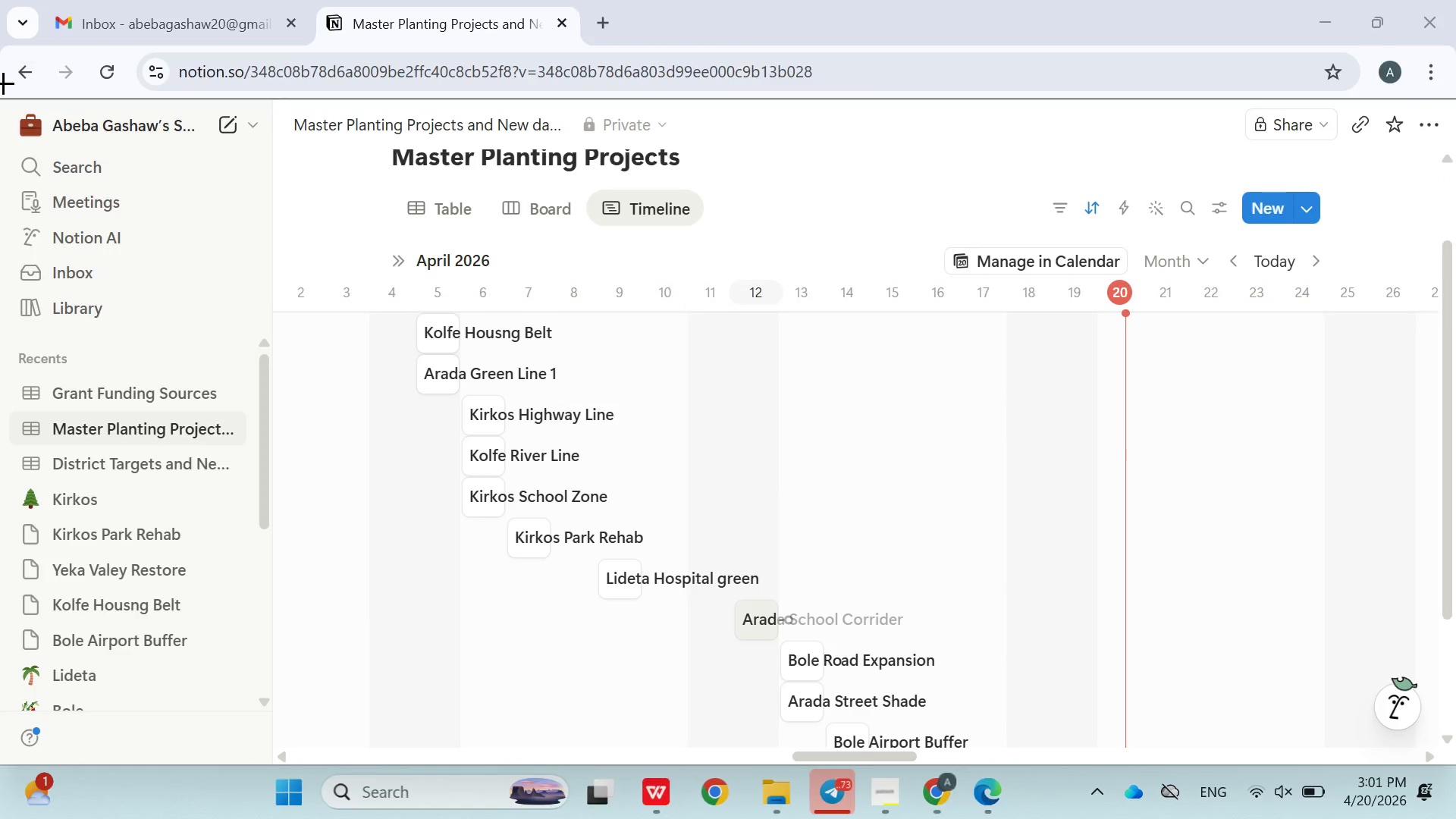 
left_click_drag(start_coordinate=[0, 97], to_coordinate=[1454, 762])
 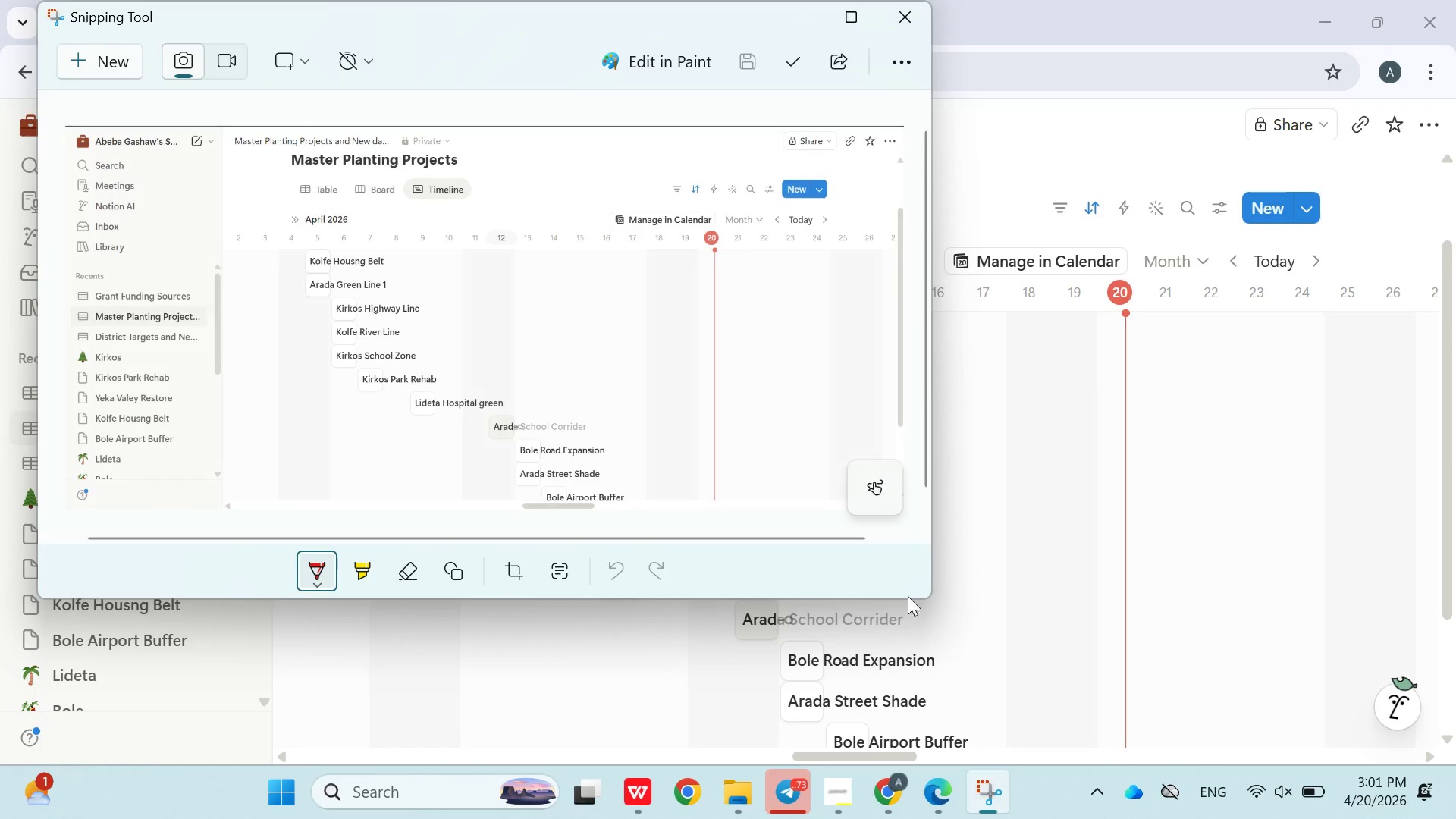 
left_click([652, 783])
 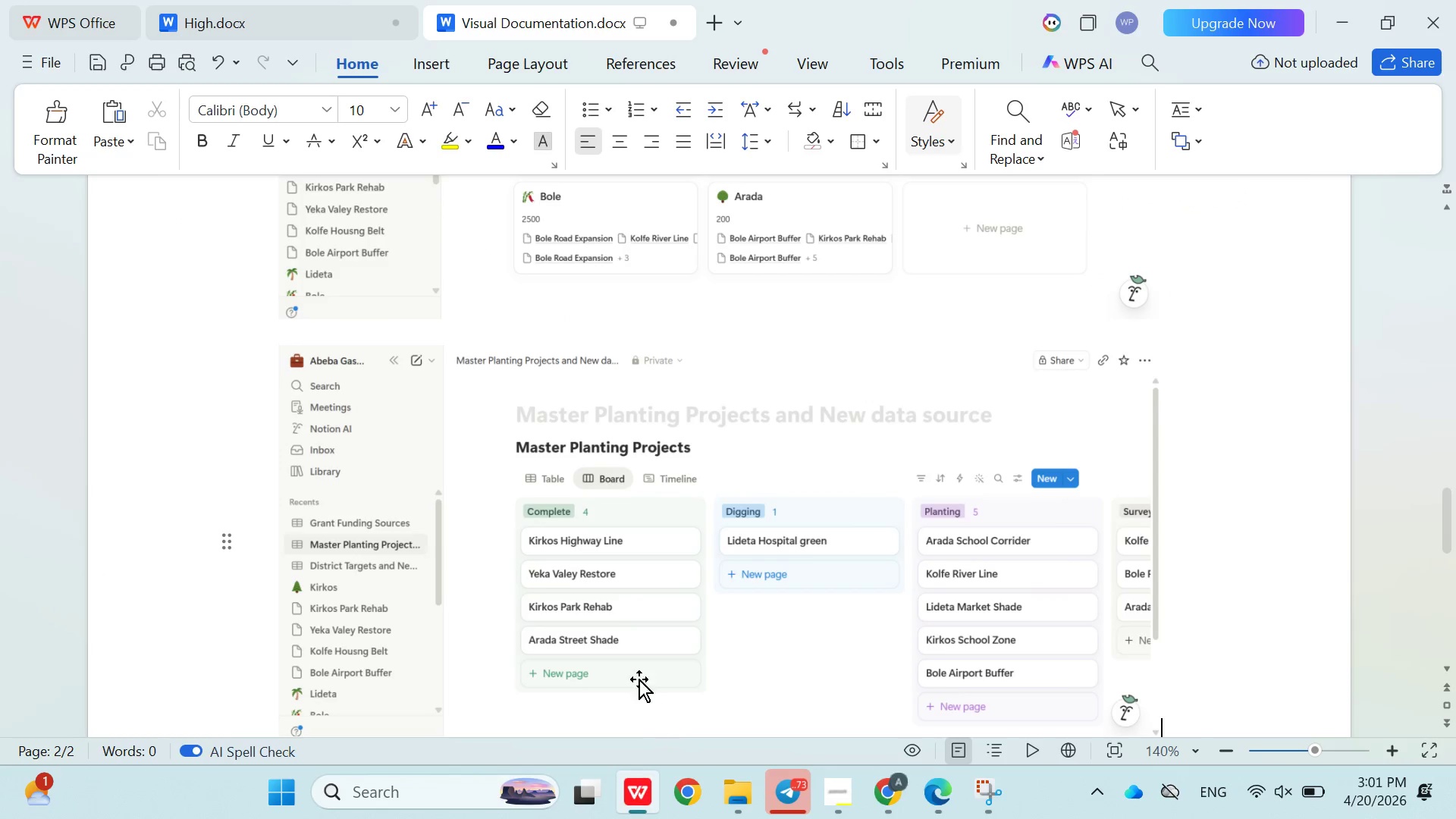 
scroll: coordinate [637, 601], scroll_direction: down, amount: 4.0
 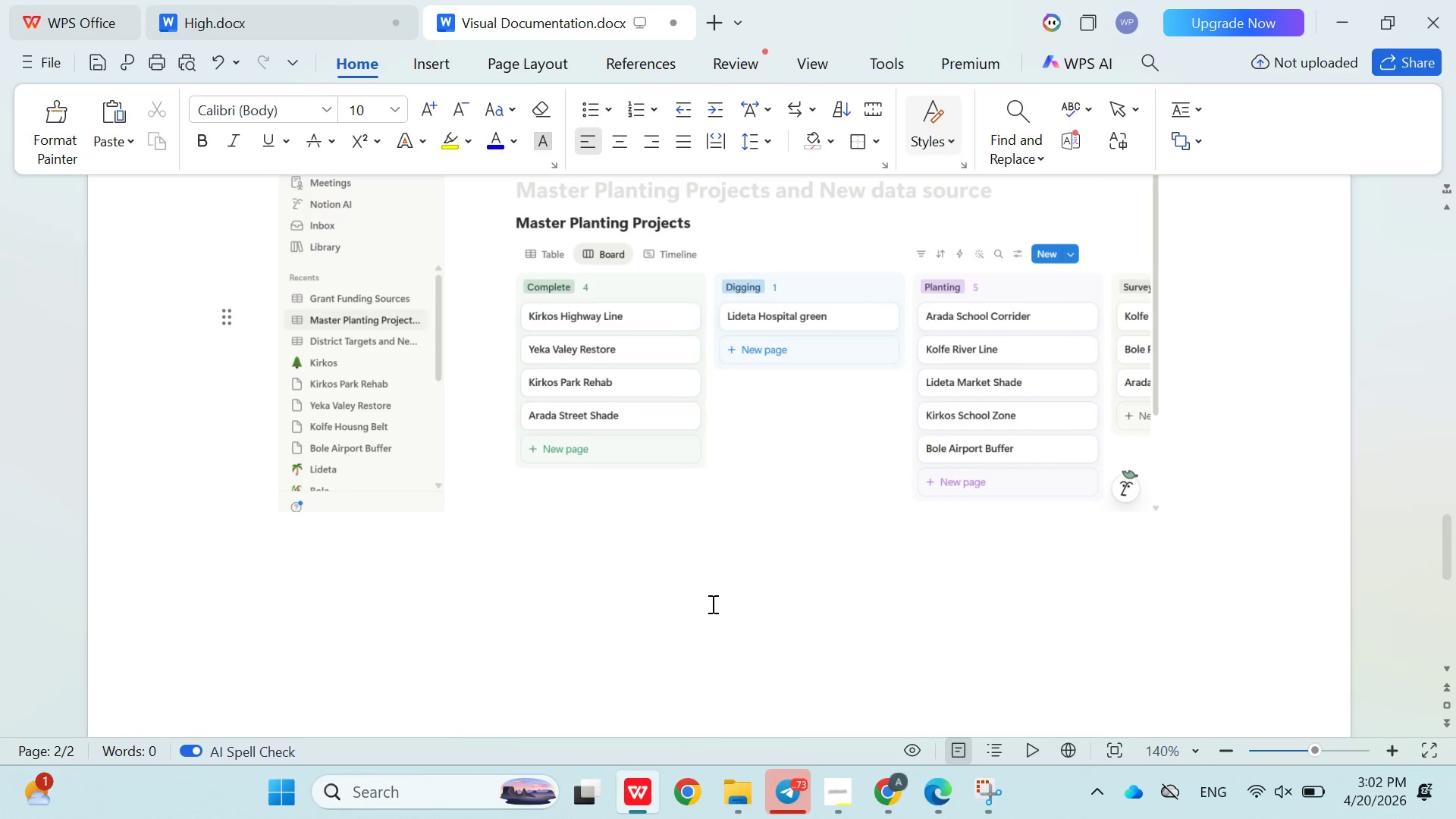 
key(Enter)
 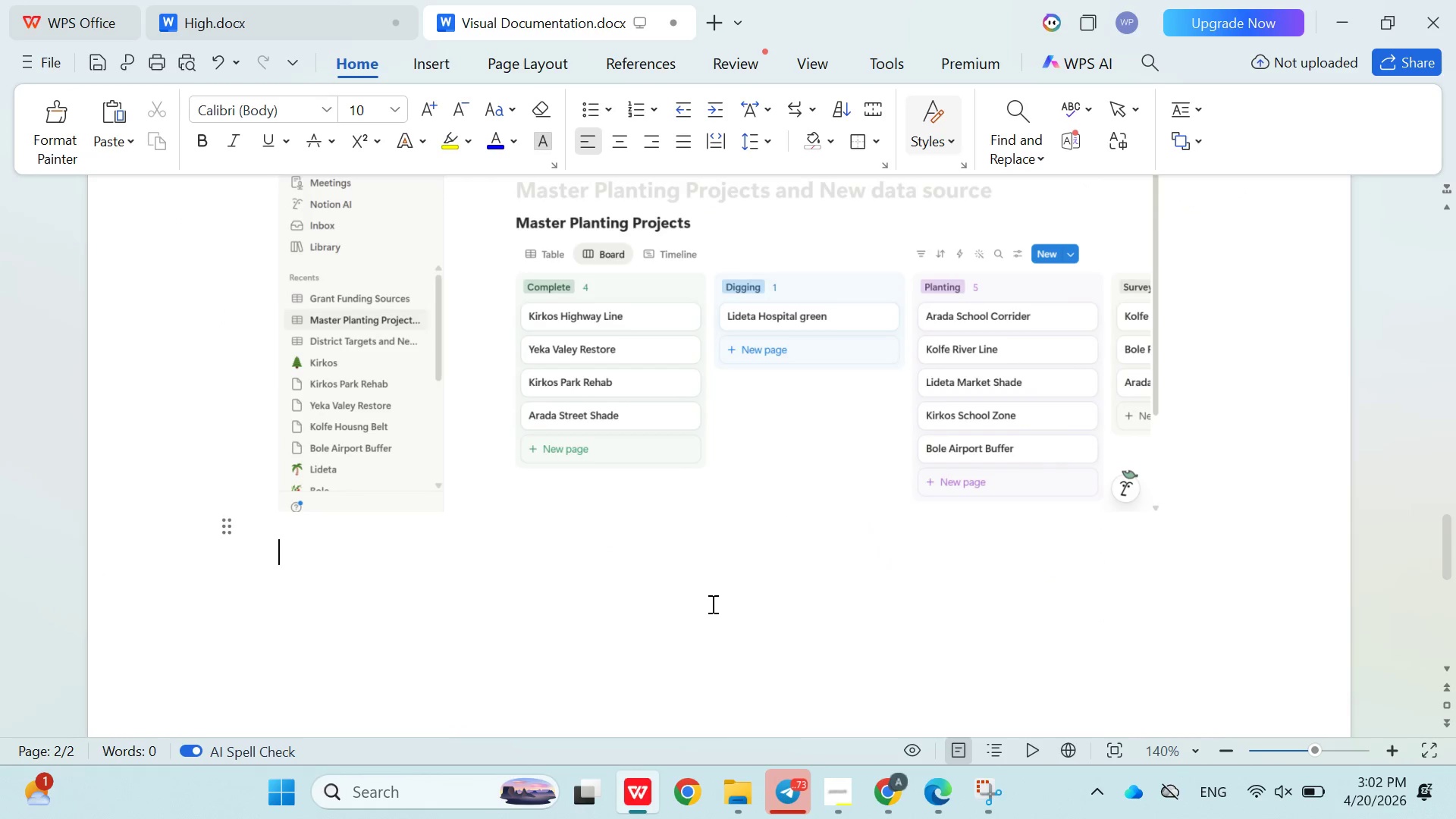 
key(Enter)
 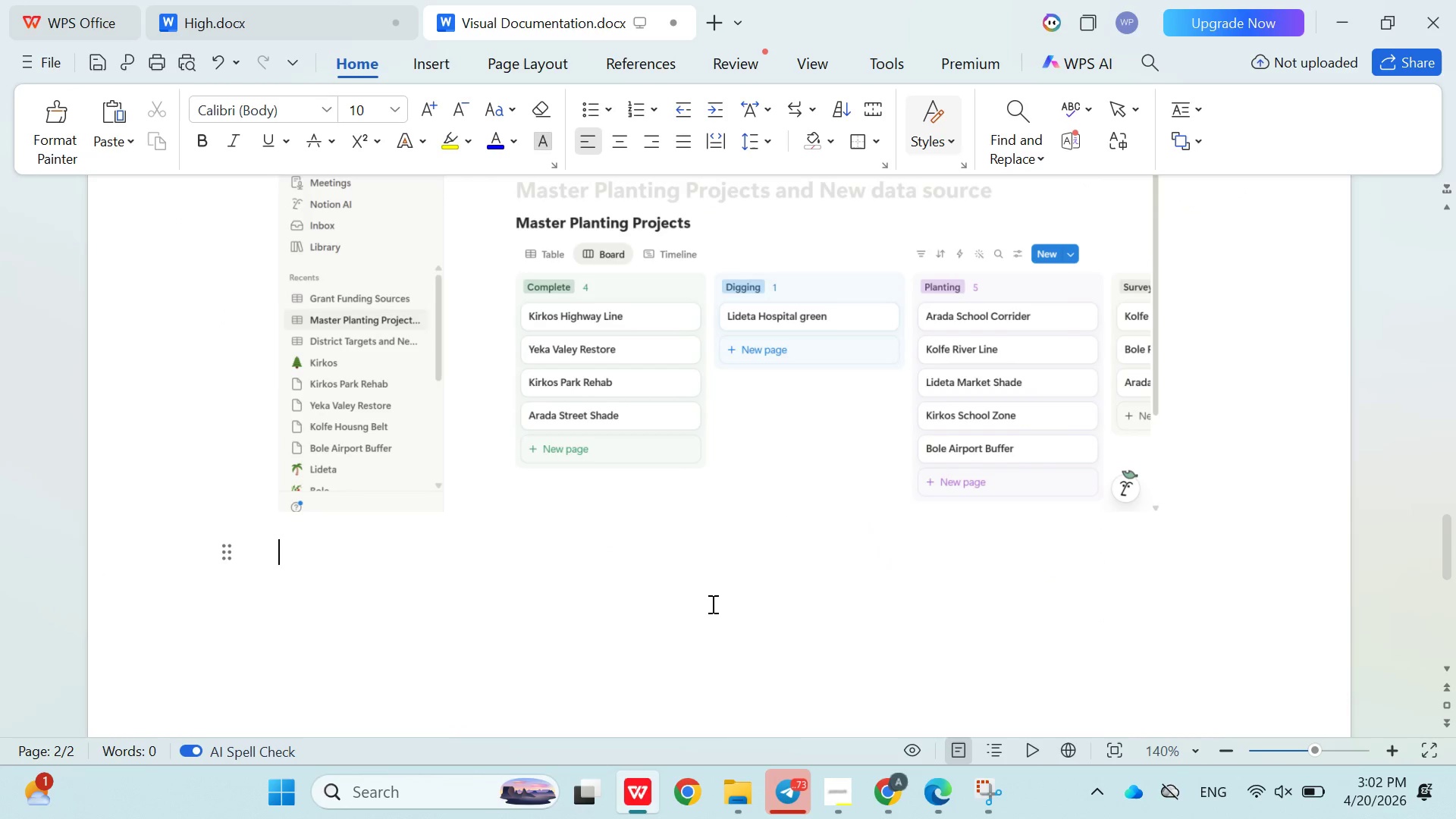 
key(Enter)
 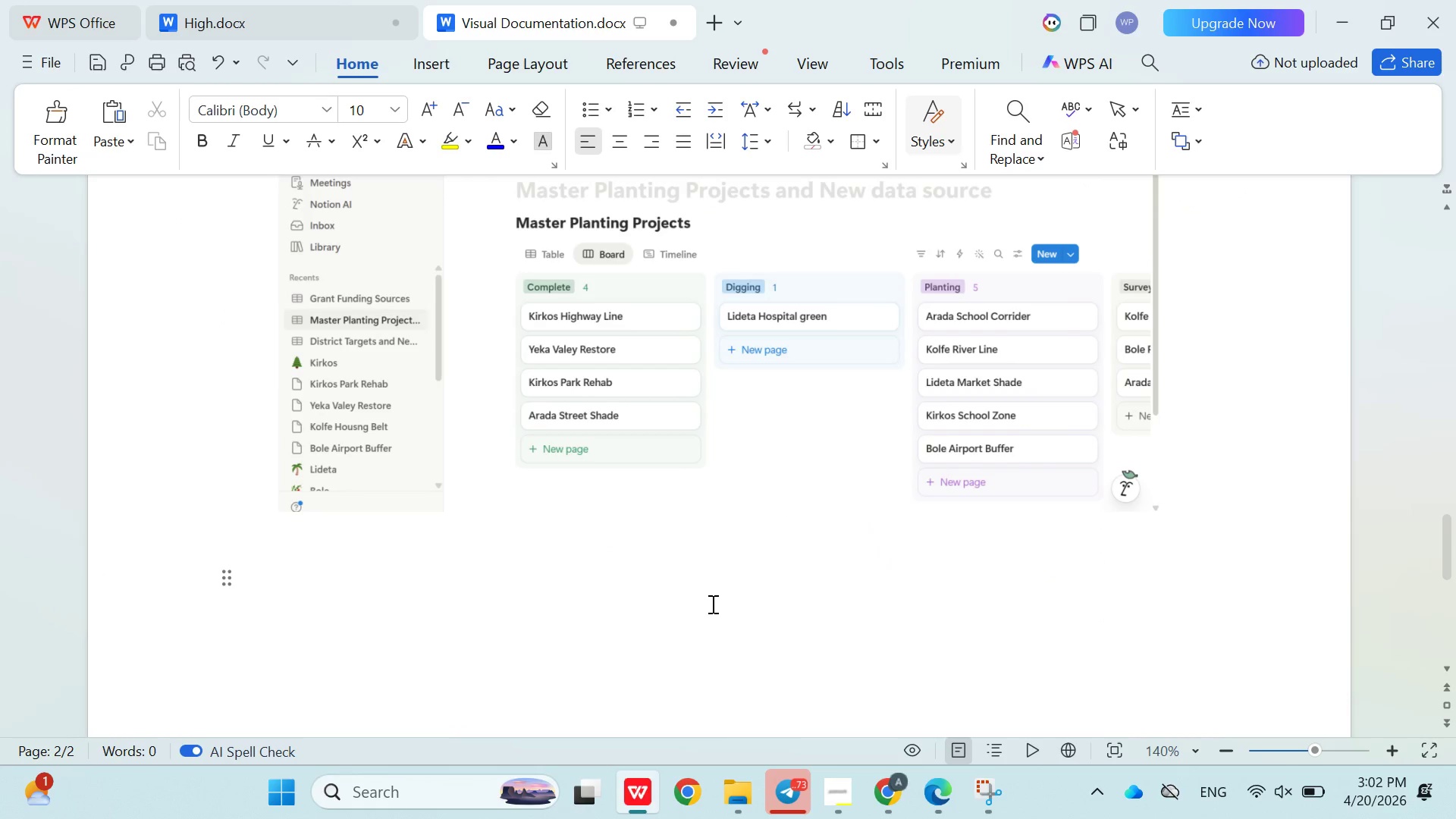 
key(Control+ControlLeft)
 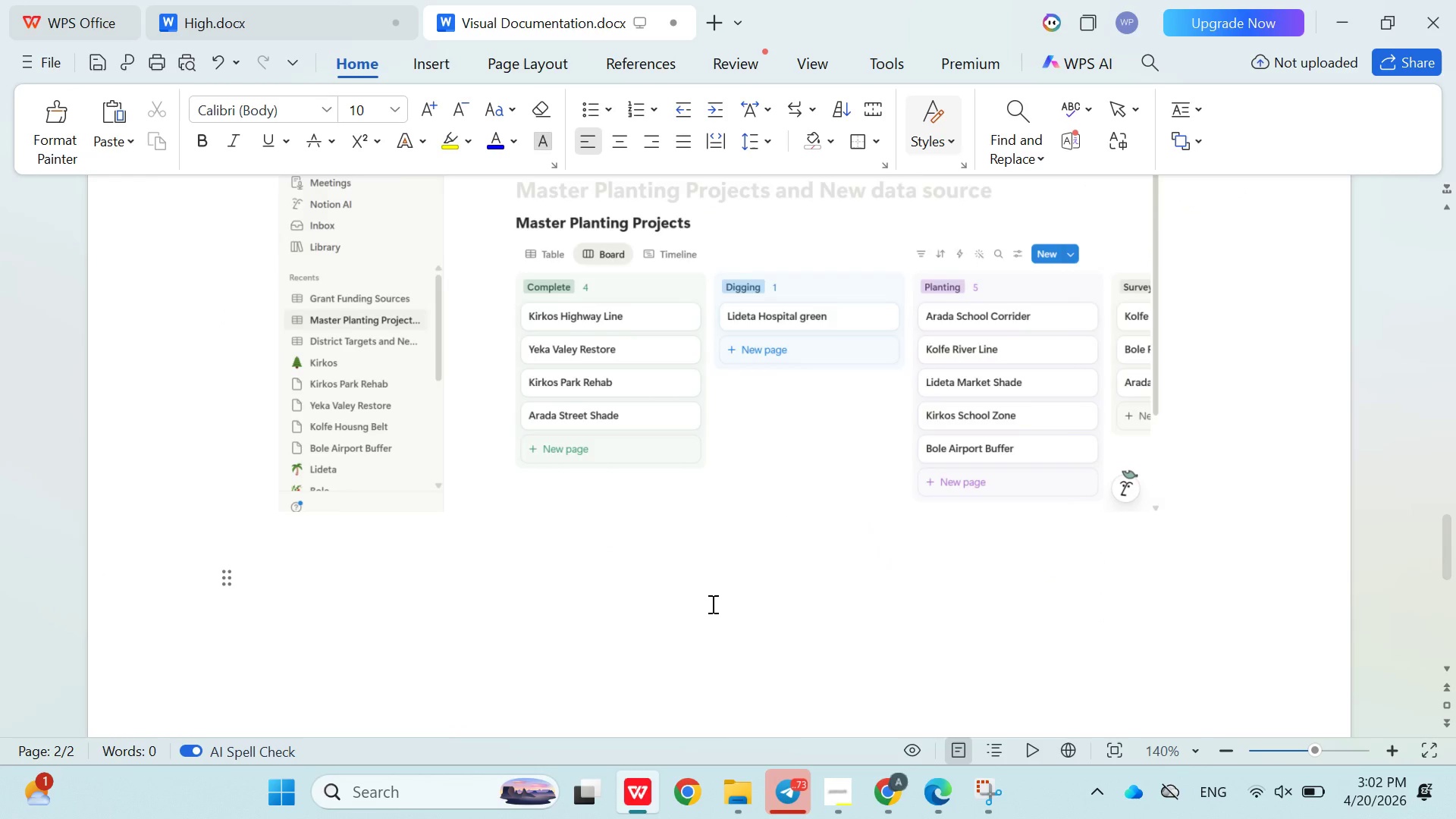 
key(Control+V)
 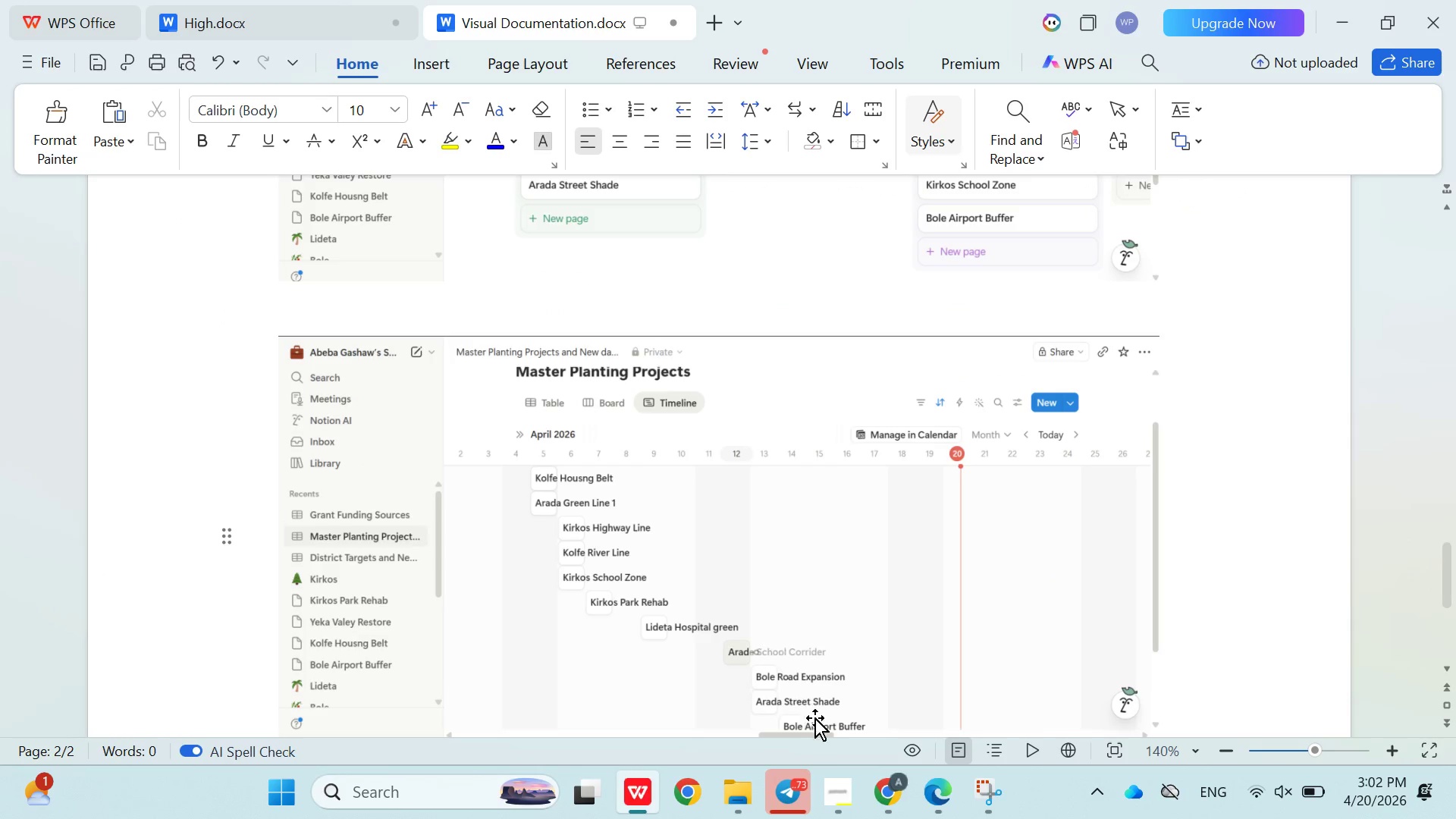 
left_click([879, 777])
 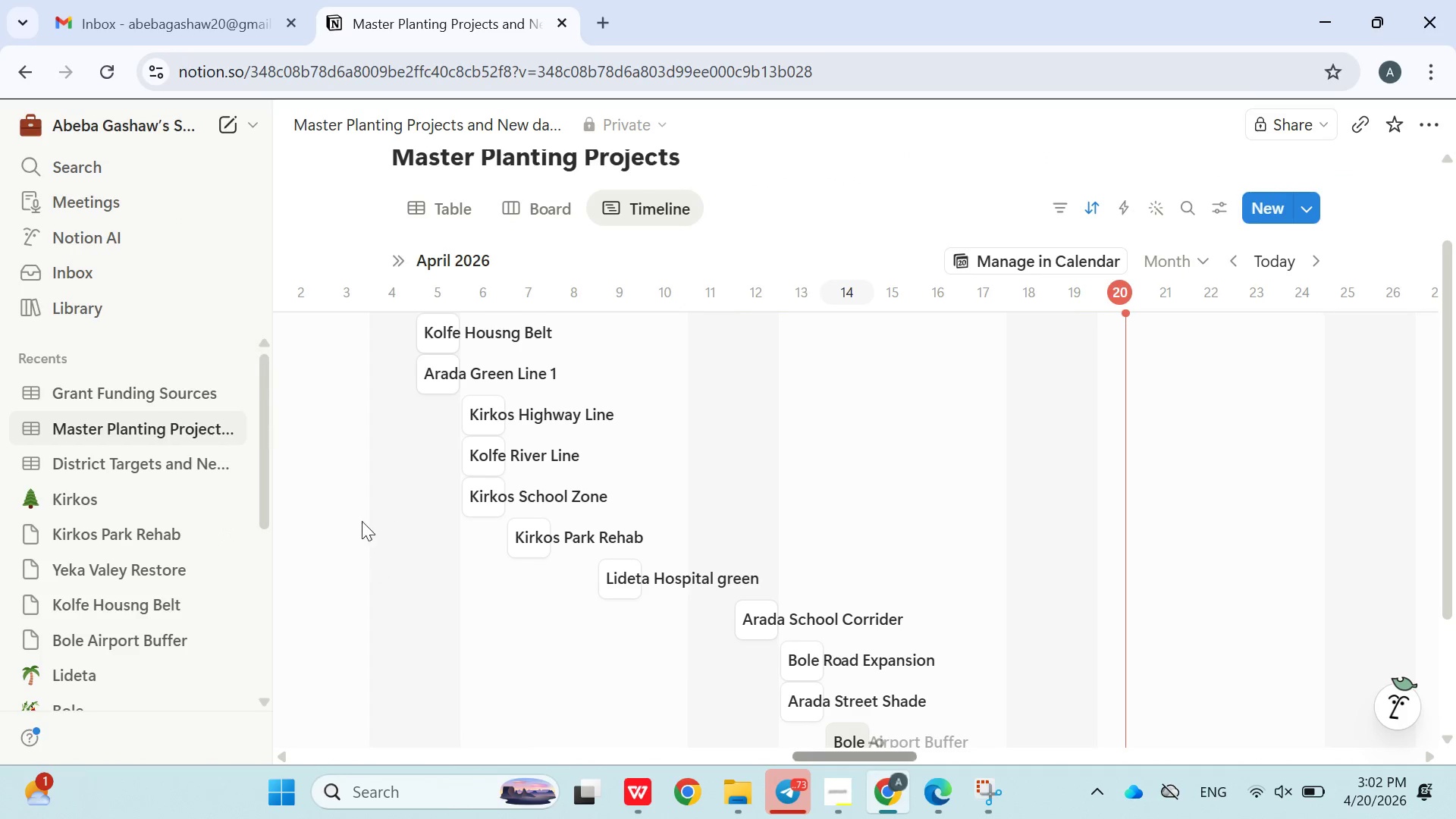 
left_click([350, 493])
 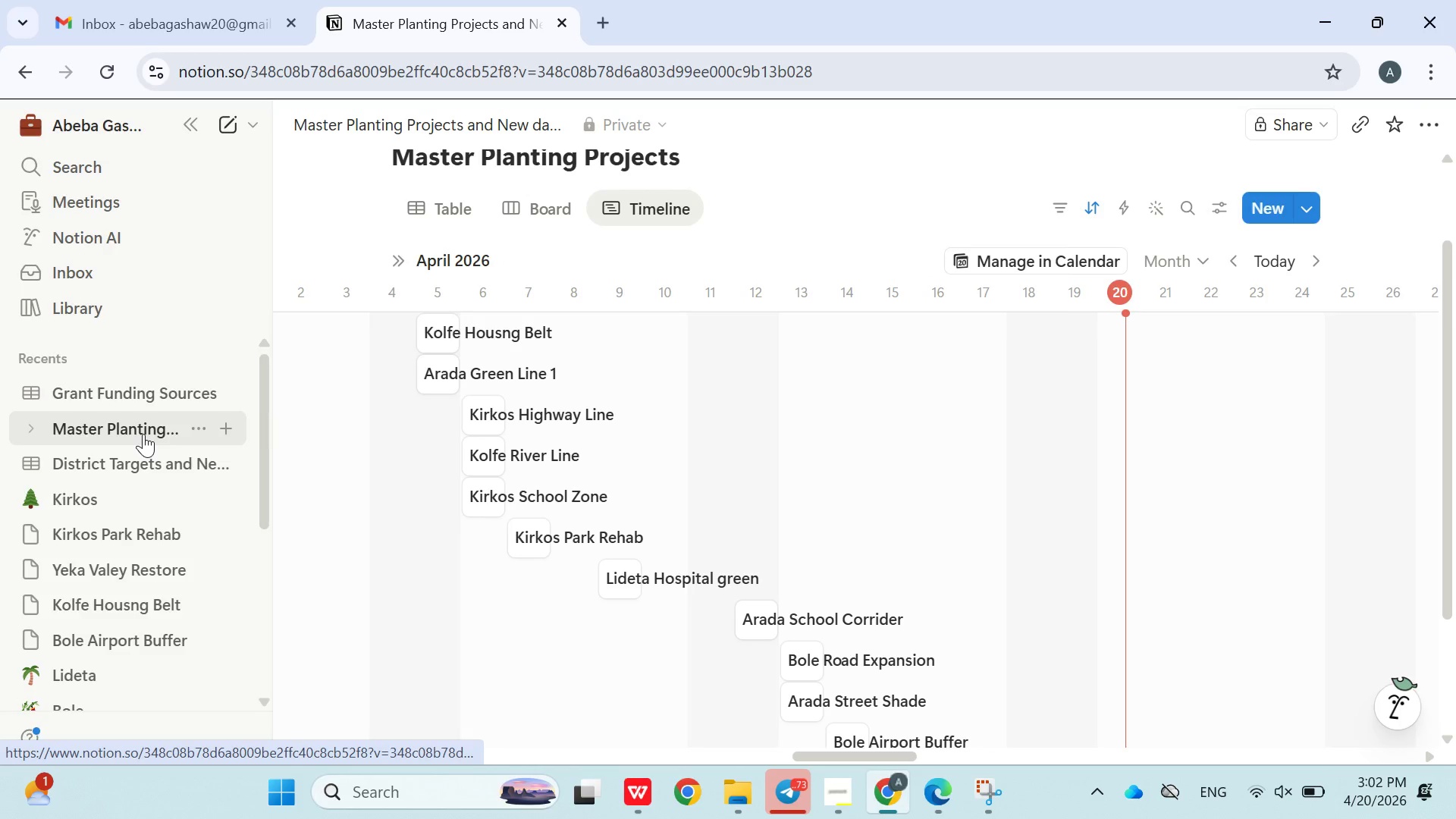 
left_click([143, 434])
 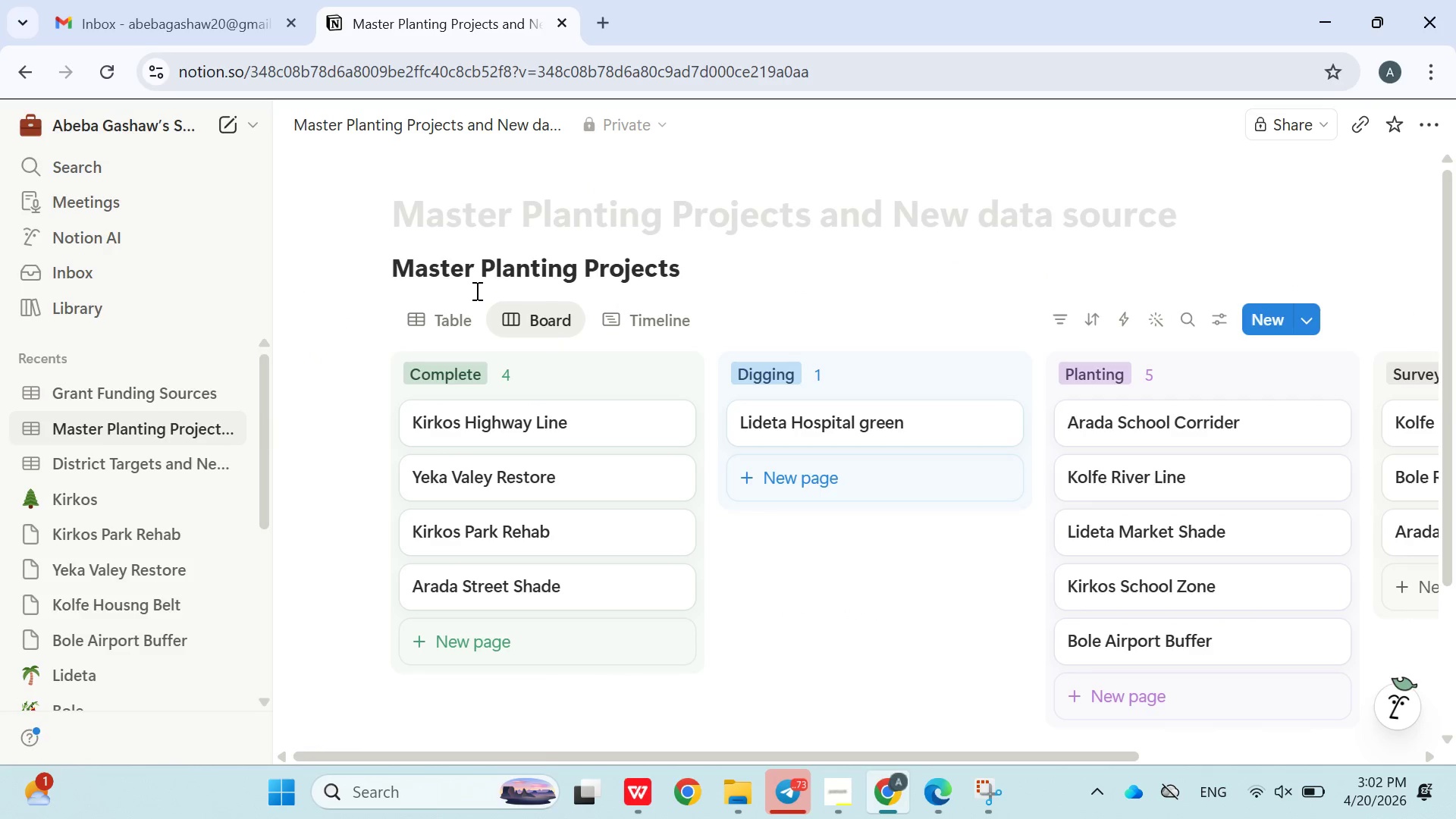 
left_click([463, 325])
 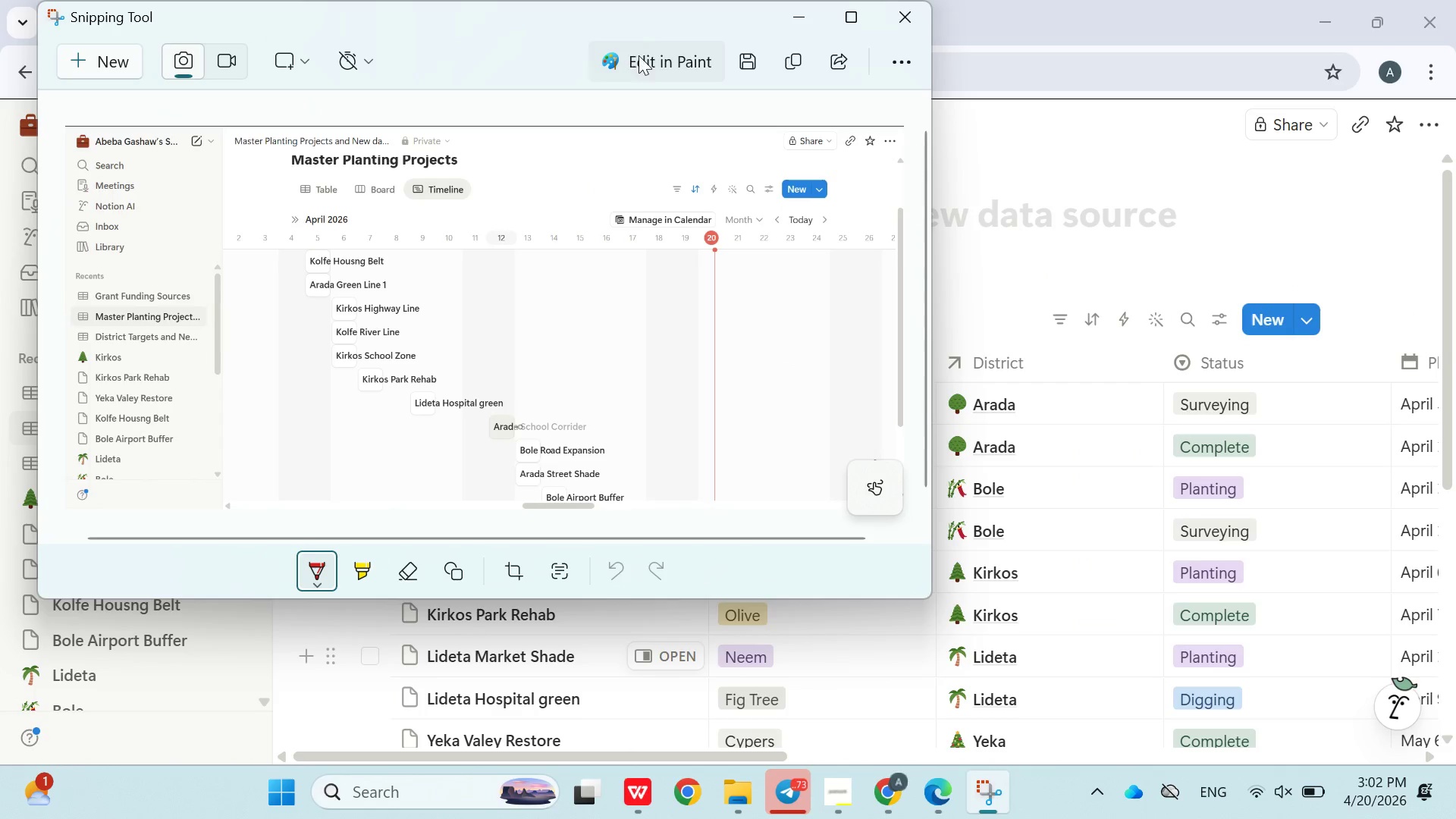 
wait(5.64)
 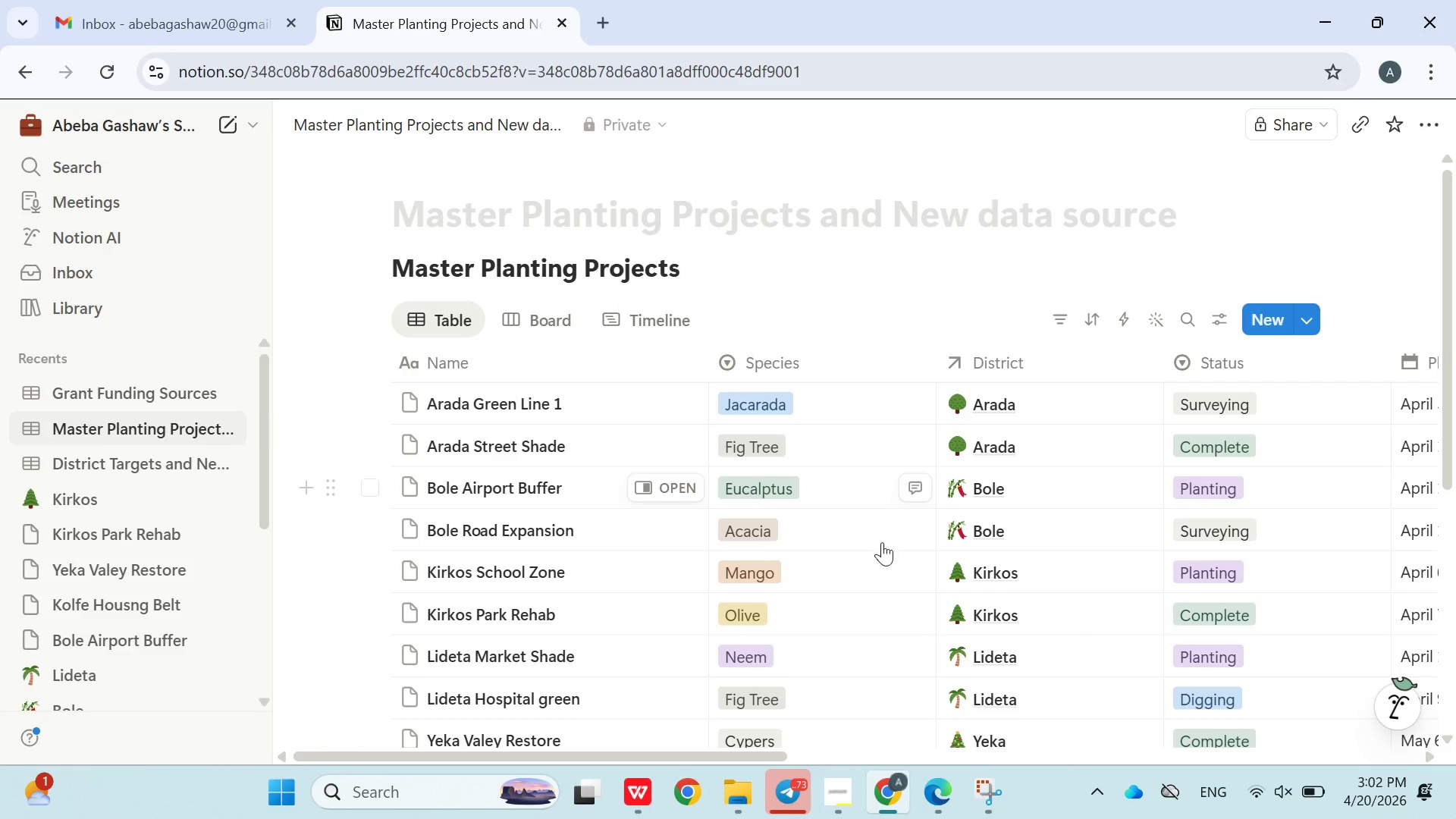 
left_click([229, 72])
 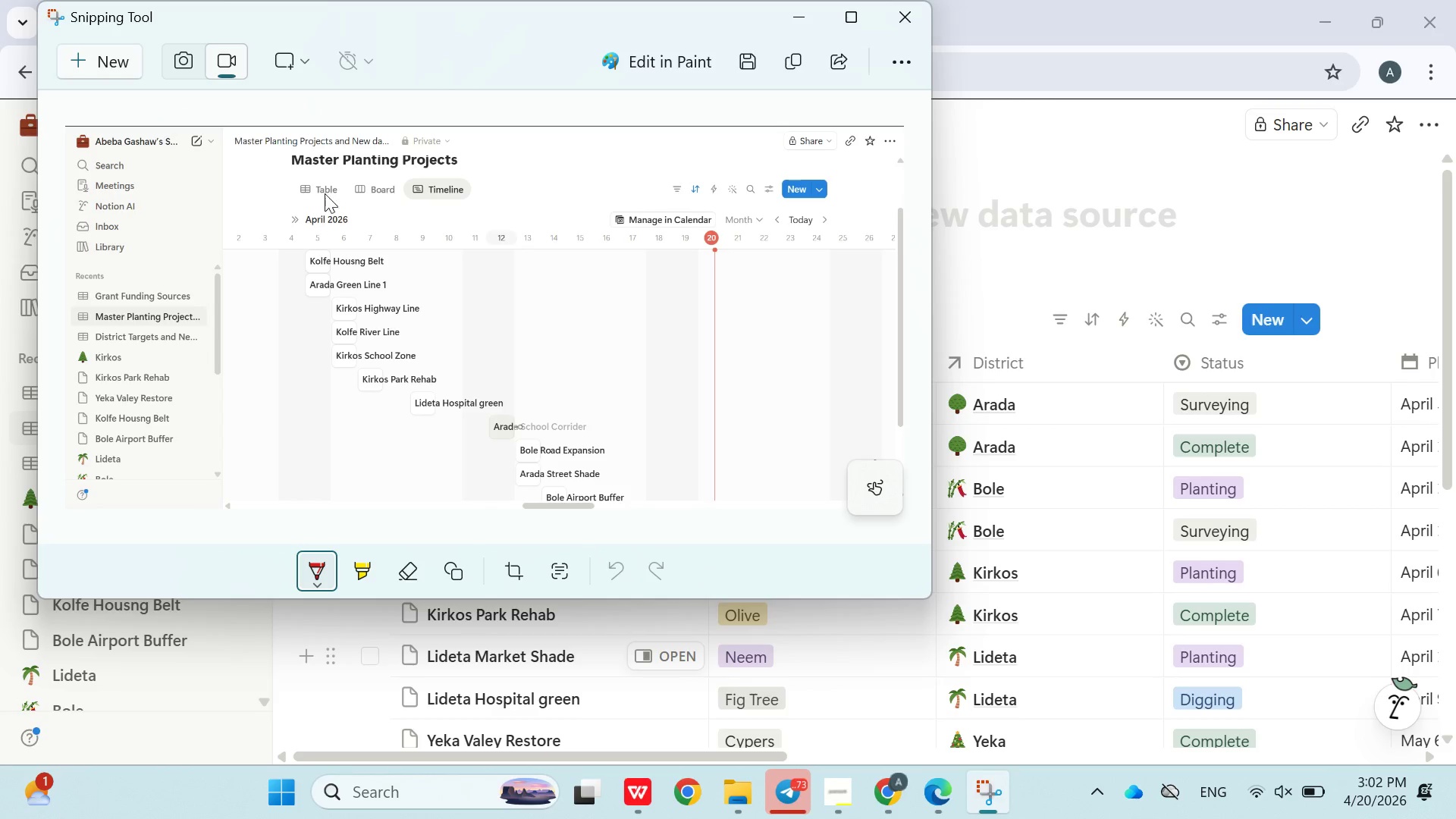 
wait(5.16)
 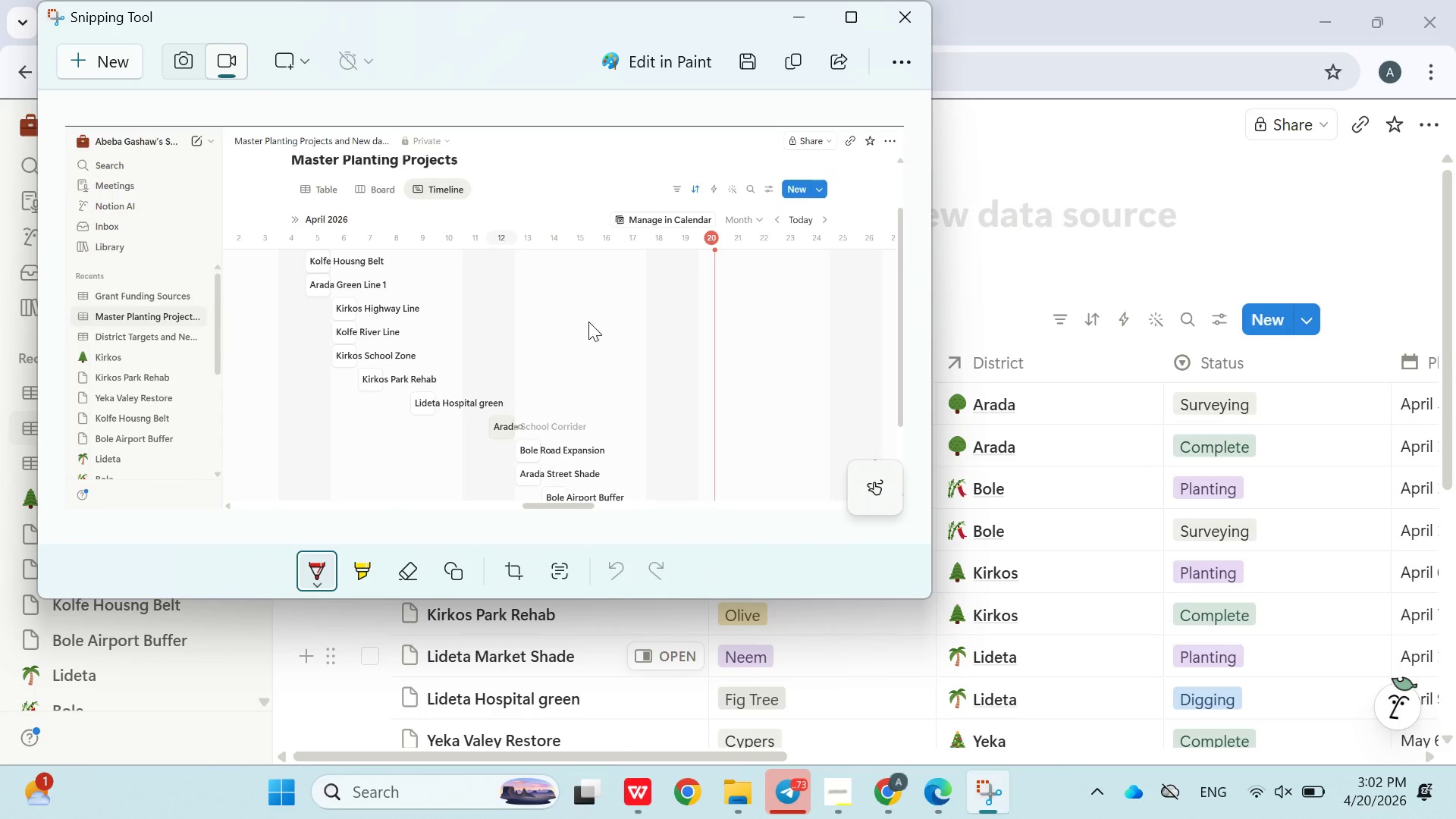 
left_click([103, 65])
 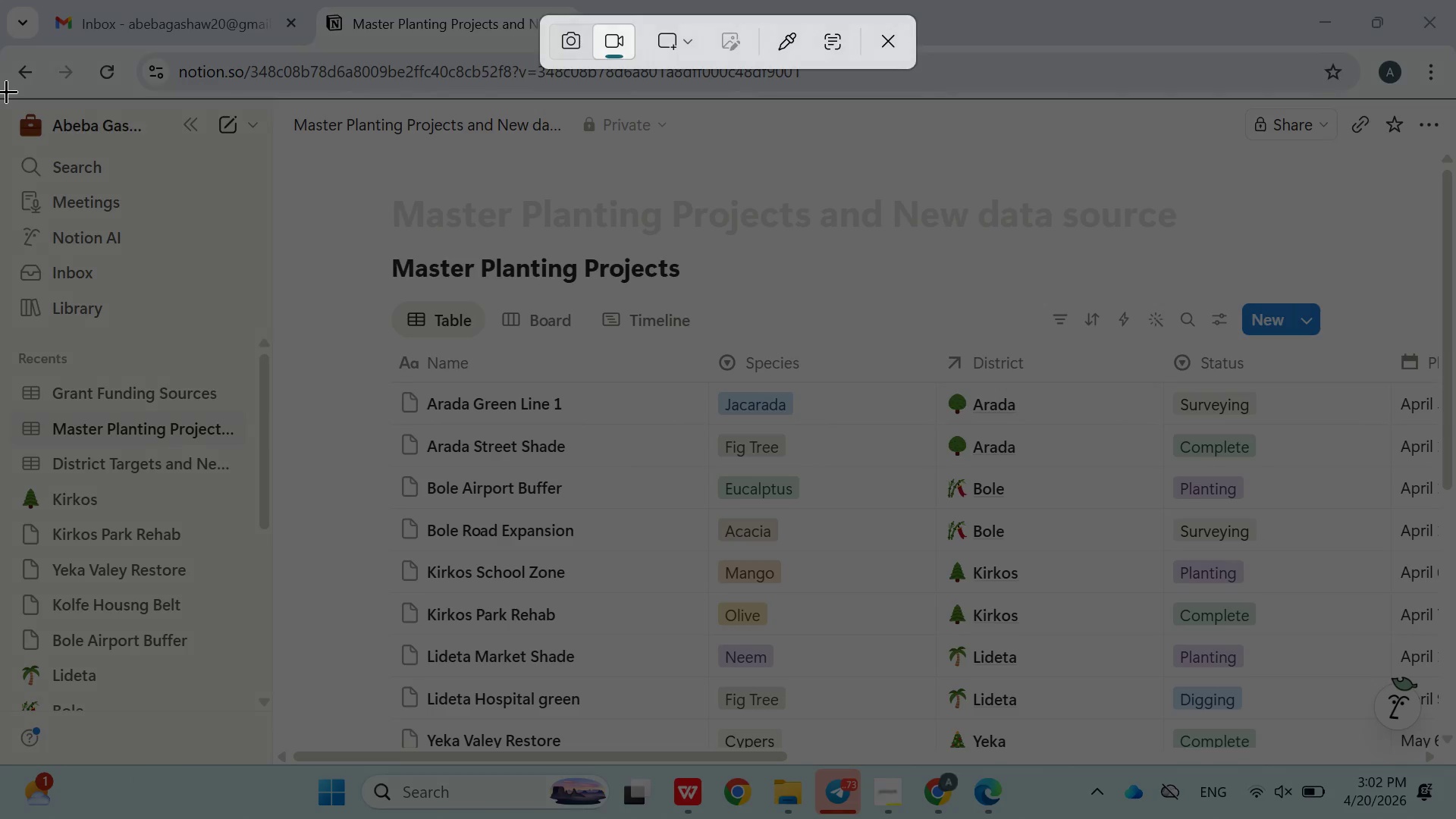 
left_click_drag(start_coordinate=[0, 95], to_coordinate=[1452, 764])
 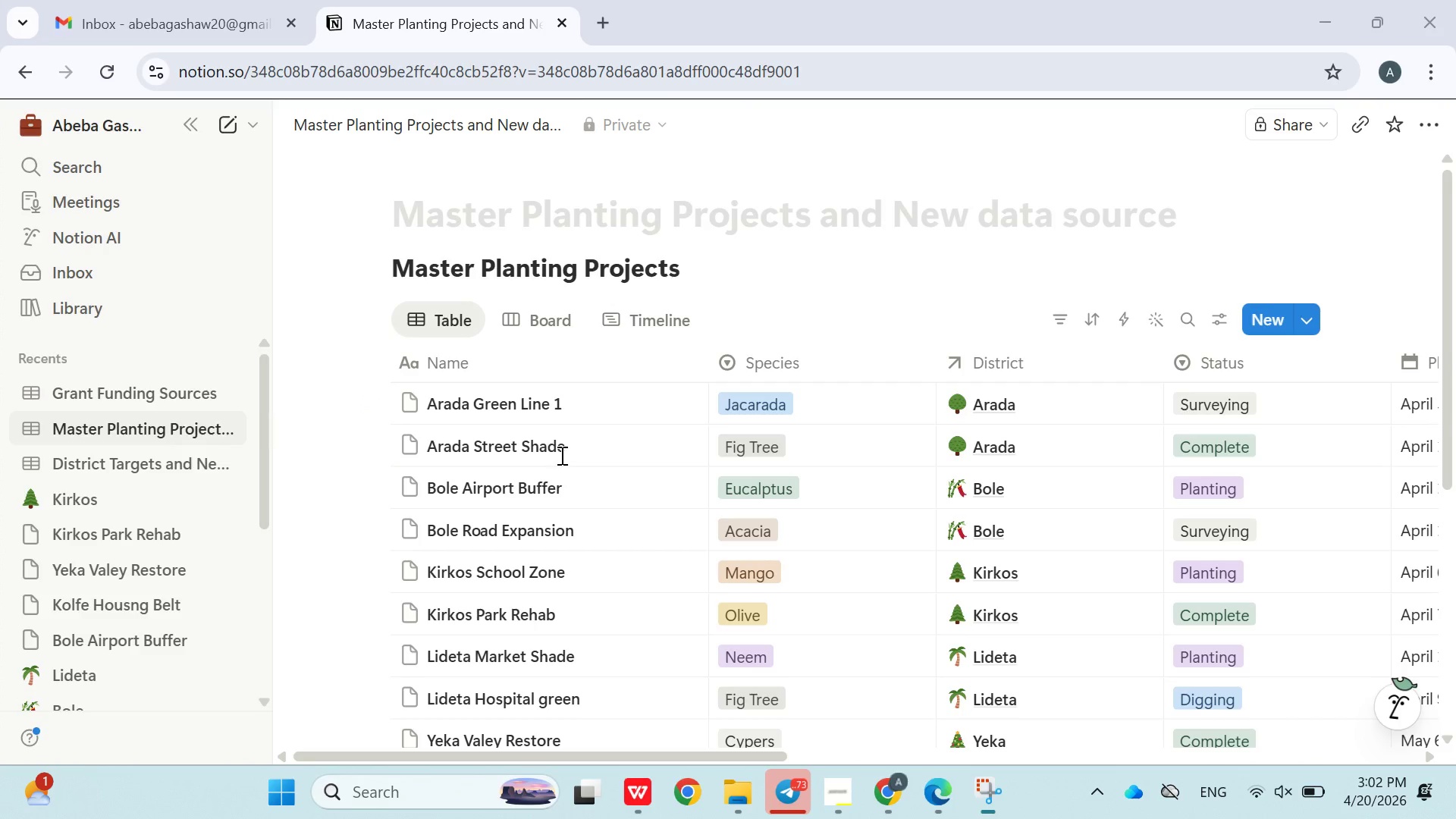 
wait(5.77)
 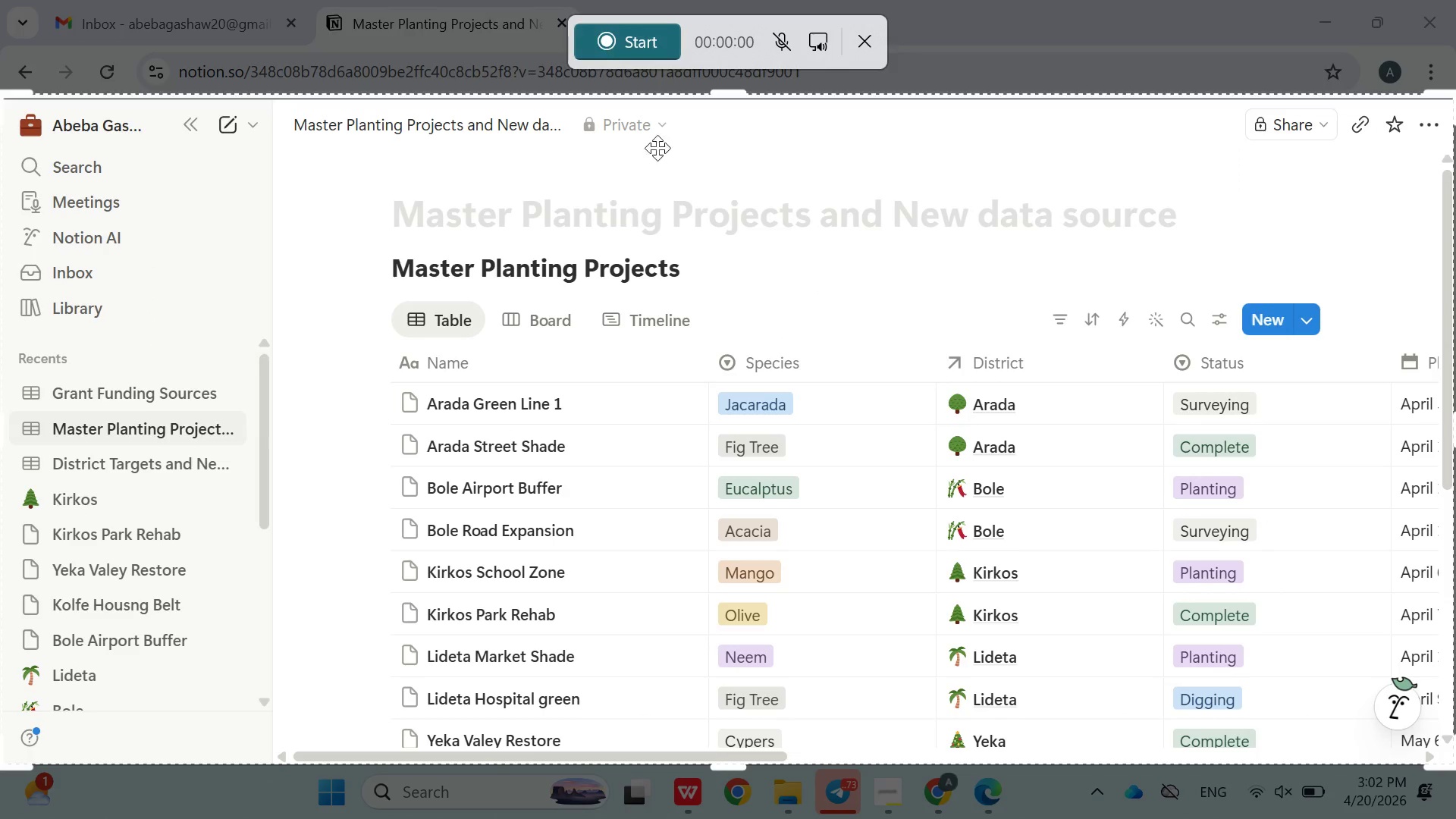 
left_click_drag(start_coordinate=[934, 491], to_coordinate=[940, 491])
 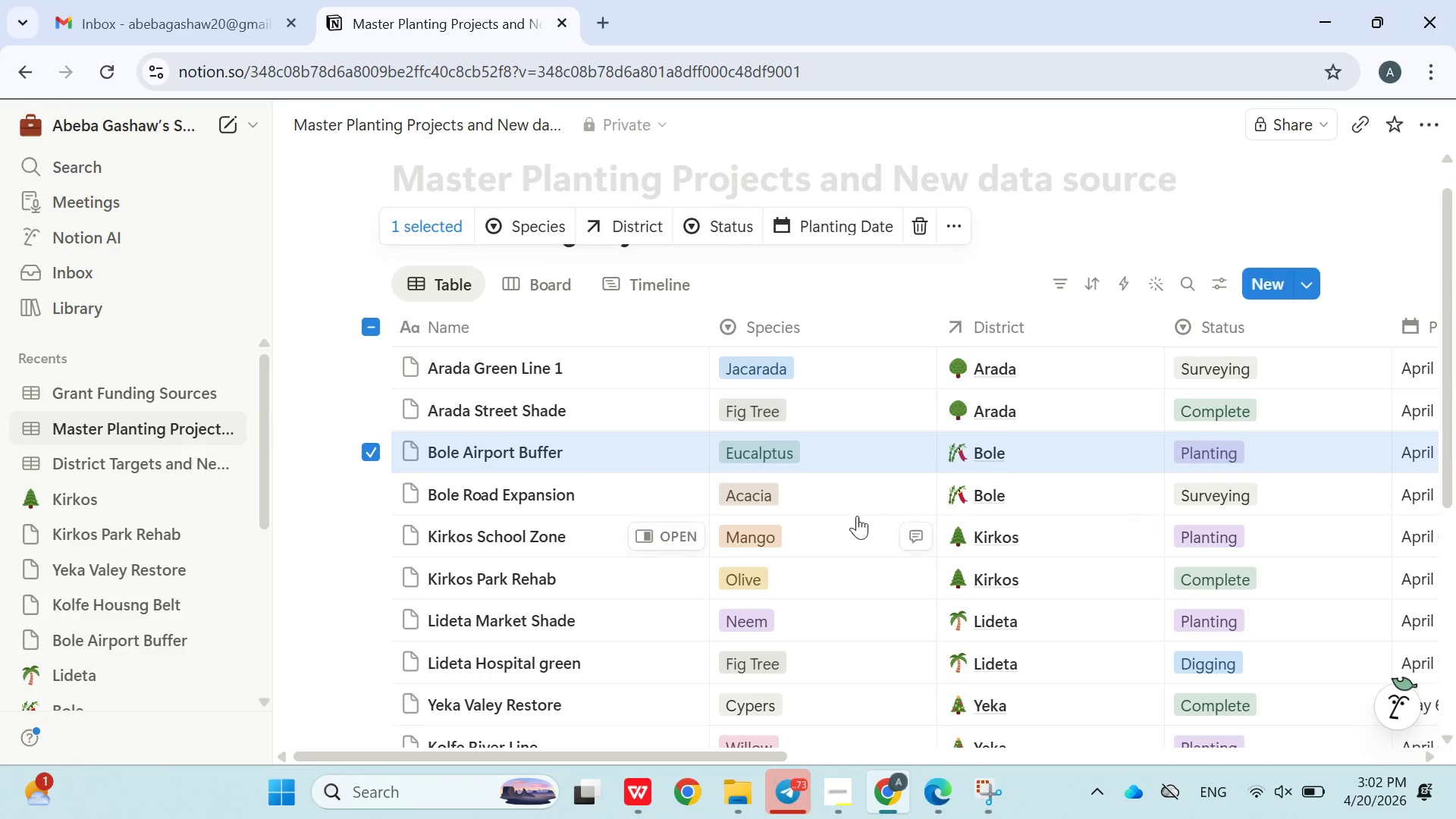 
left_click([875, 281])
 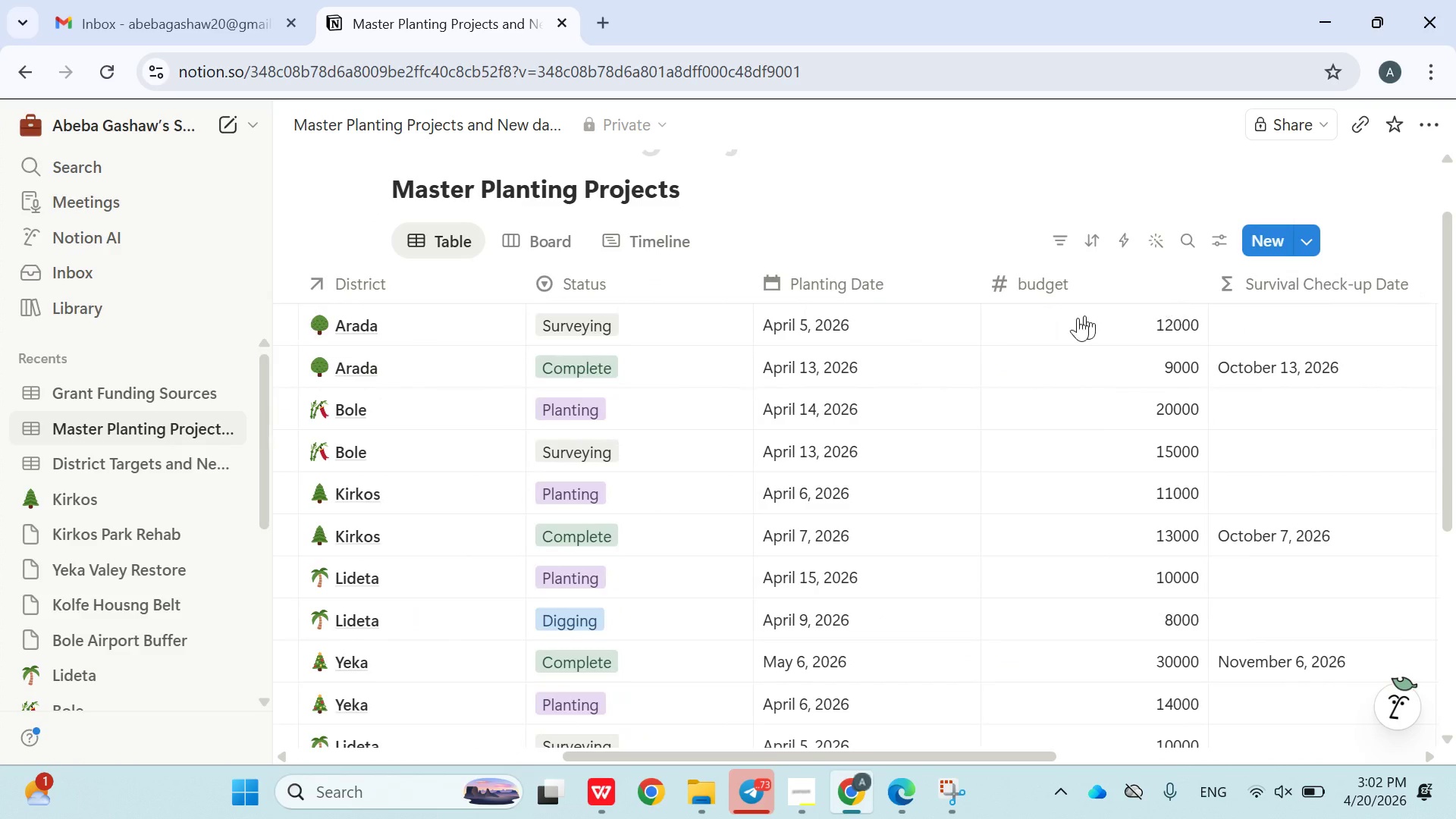 
wait(5.42)
 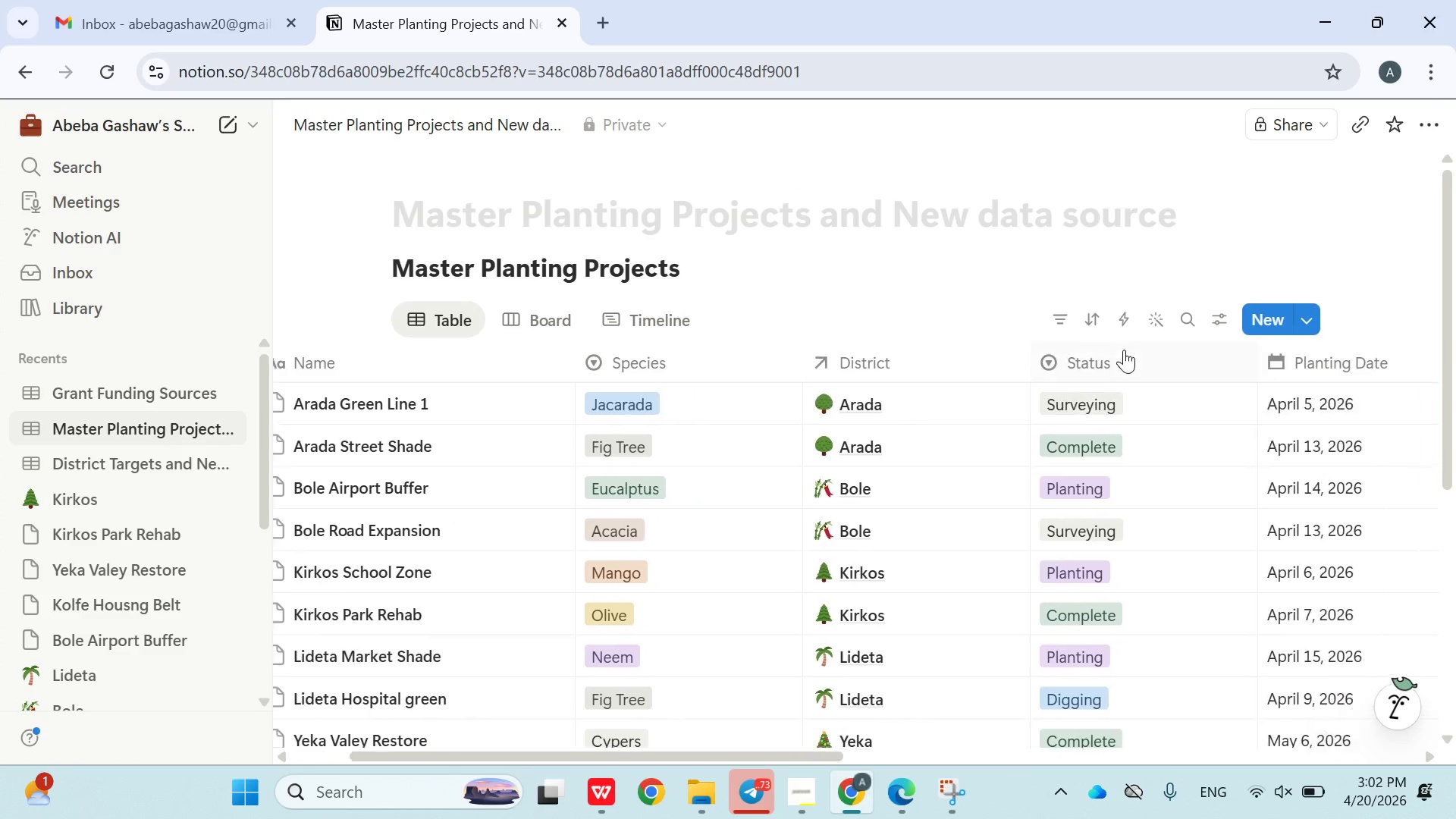 
left_click([1297, 324])
 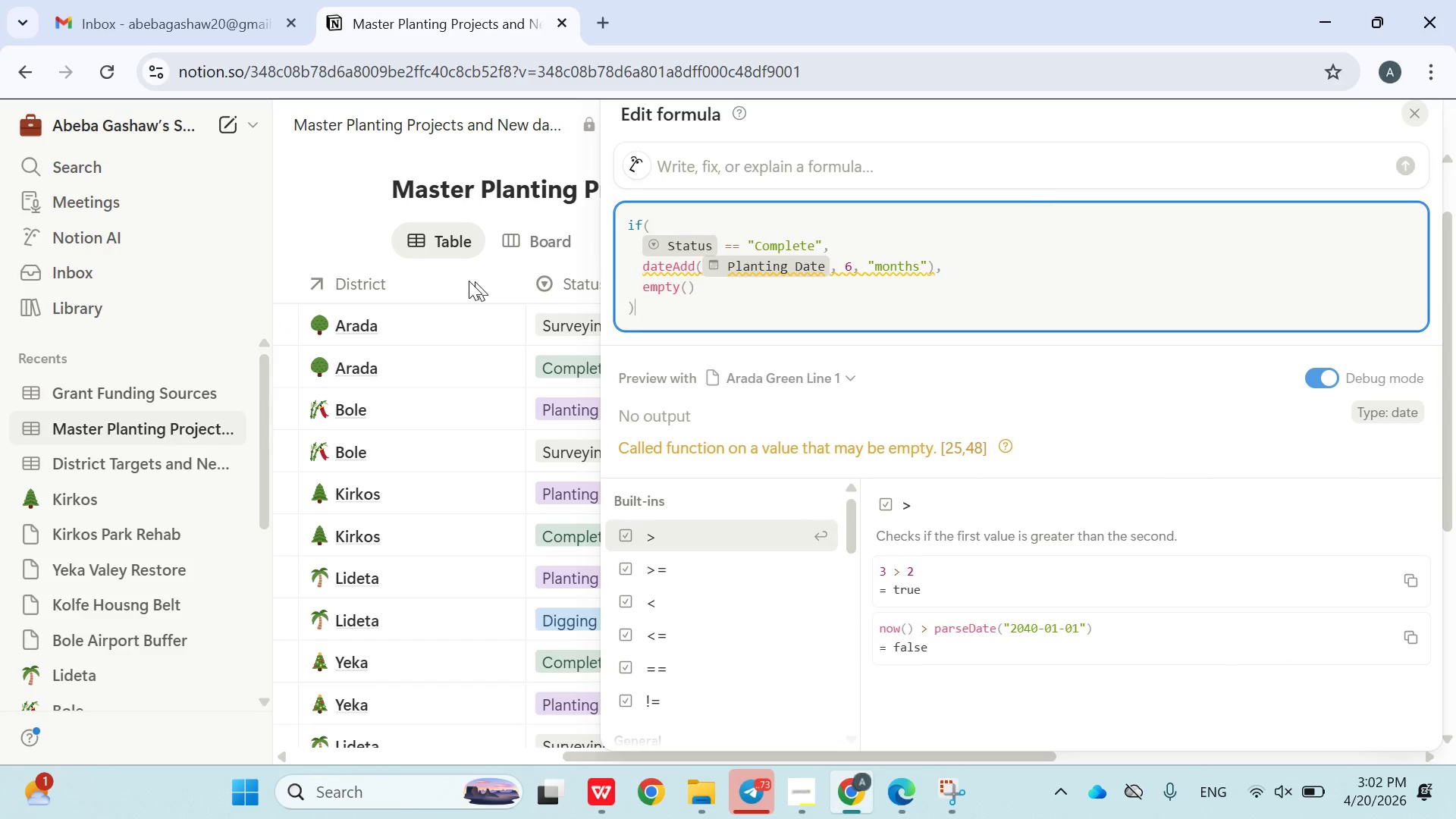 
left_click([366, 231])
 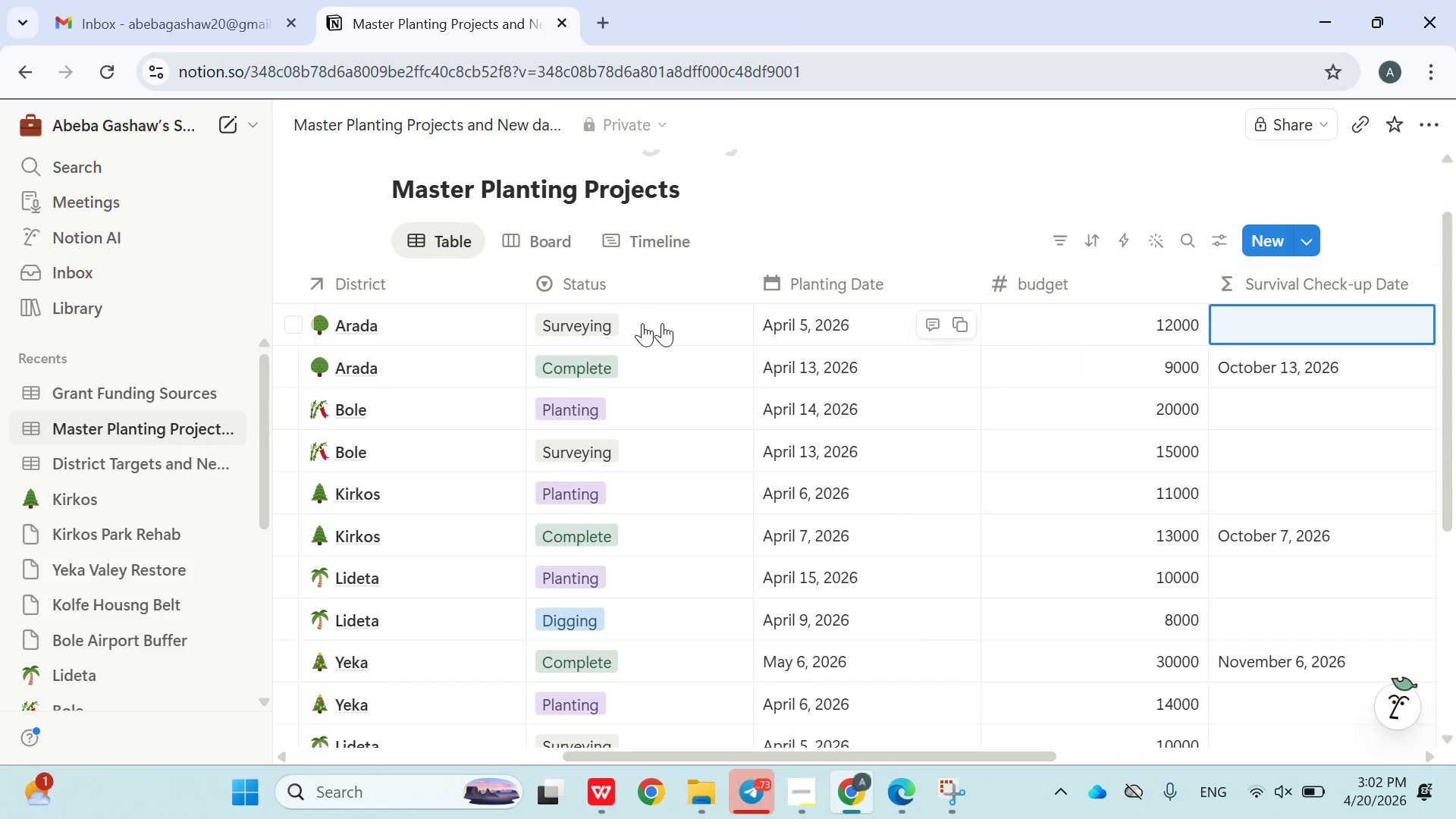 
left_click([565, 317])
 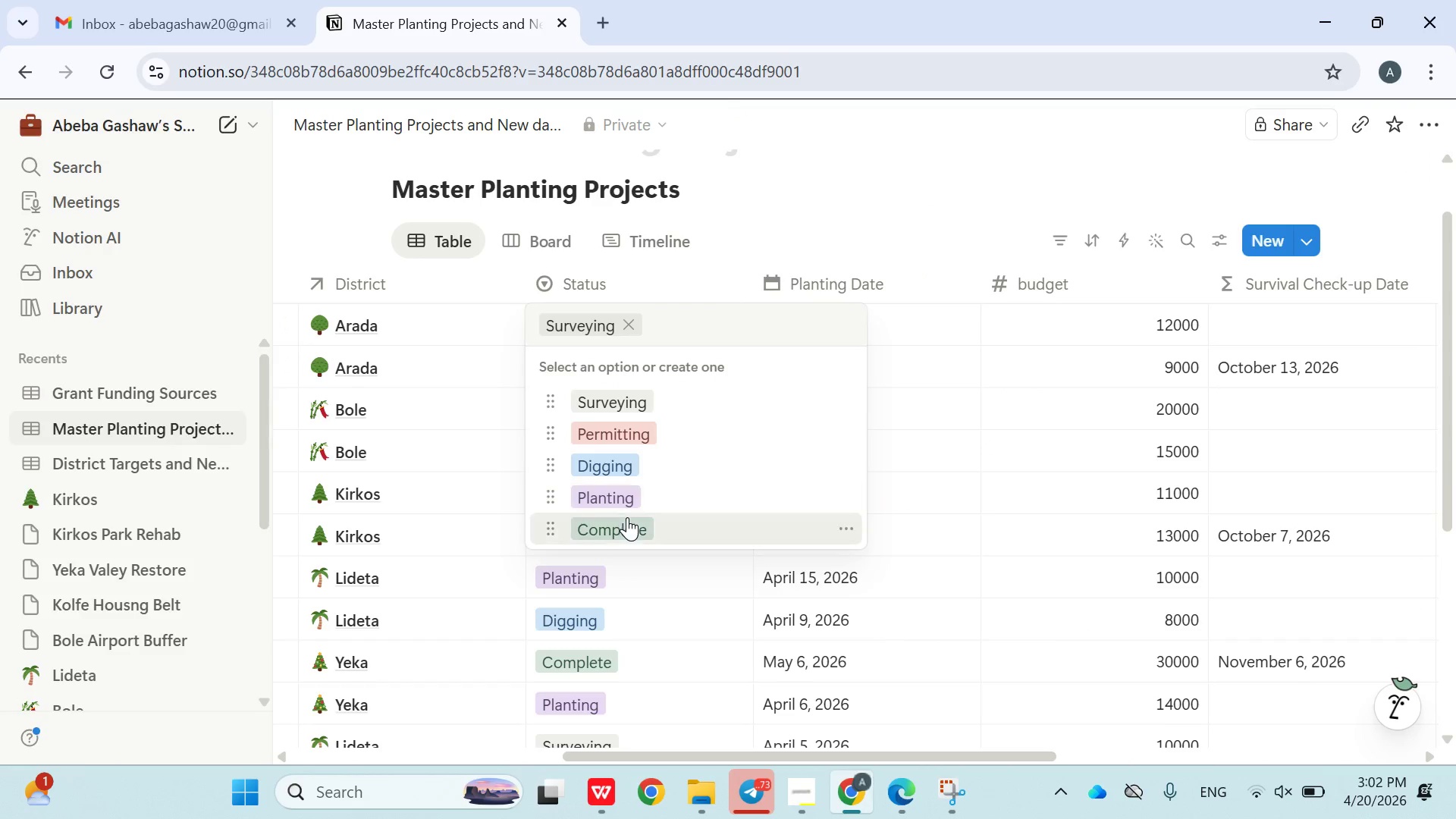 
left_click([627, 524])
 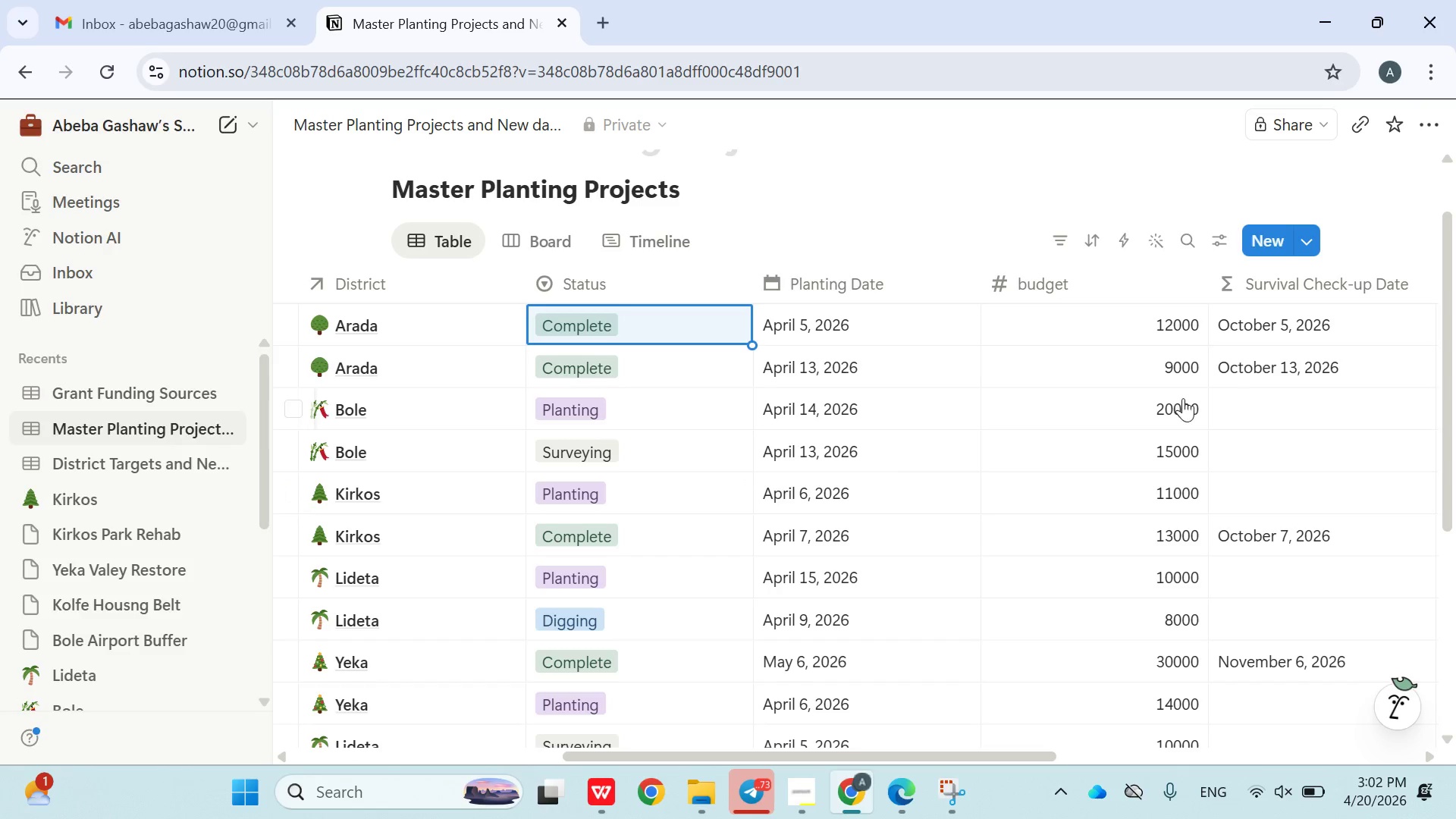 
left_click([620, 418])
 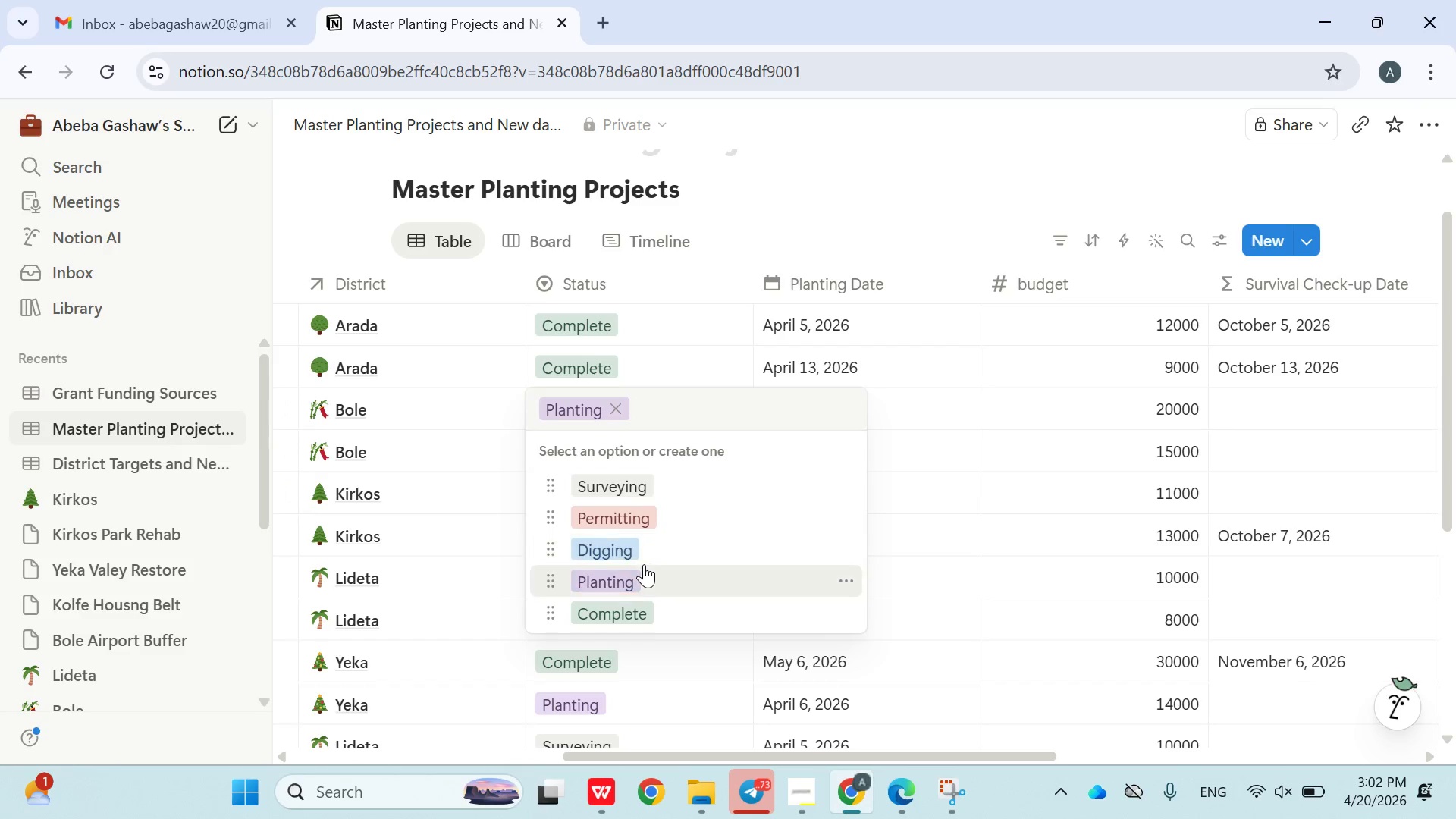 
left_click([644, 564])
 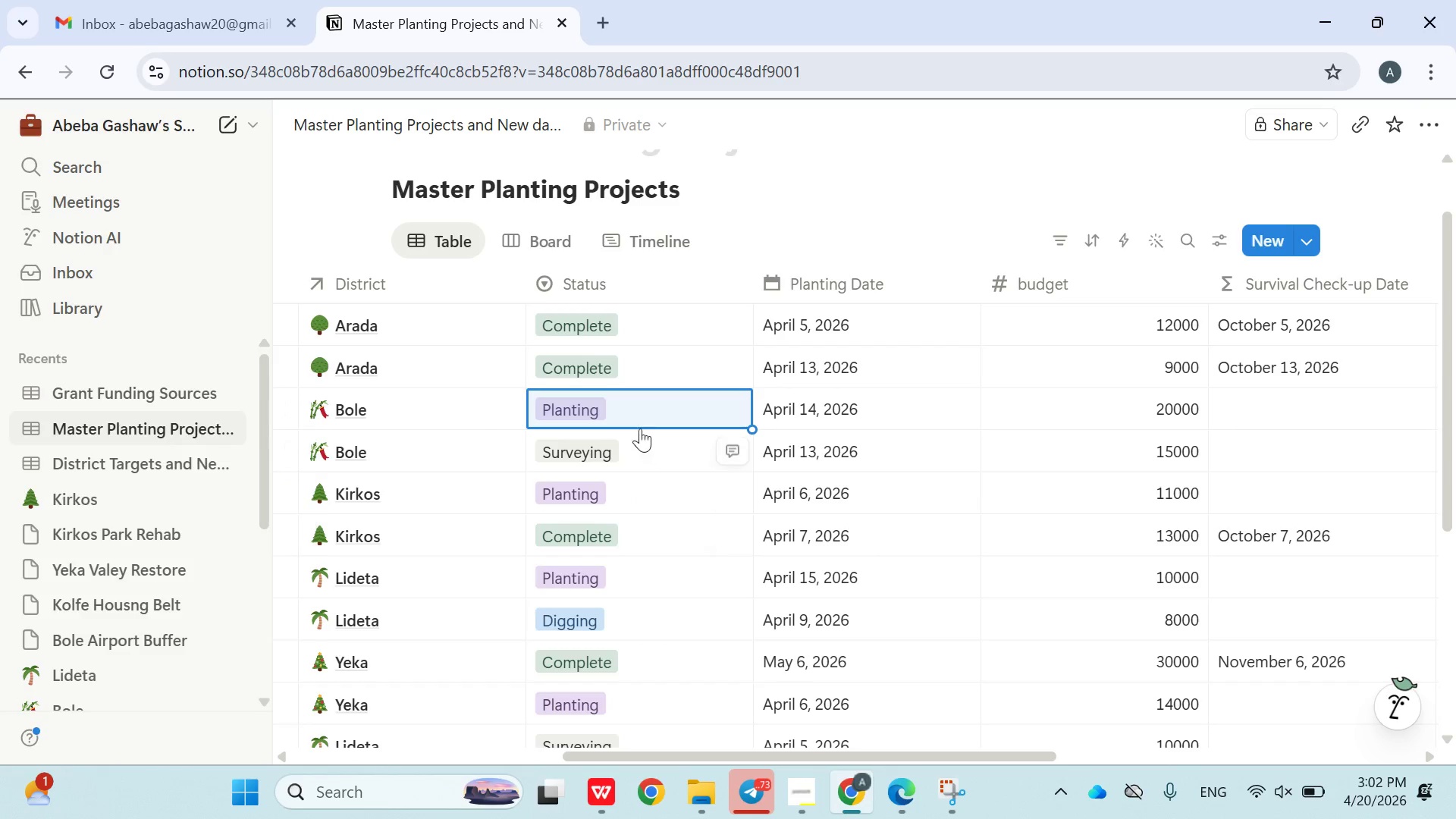 
left_click([621, 400])
 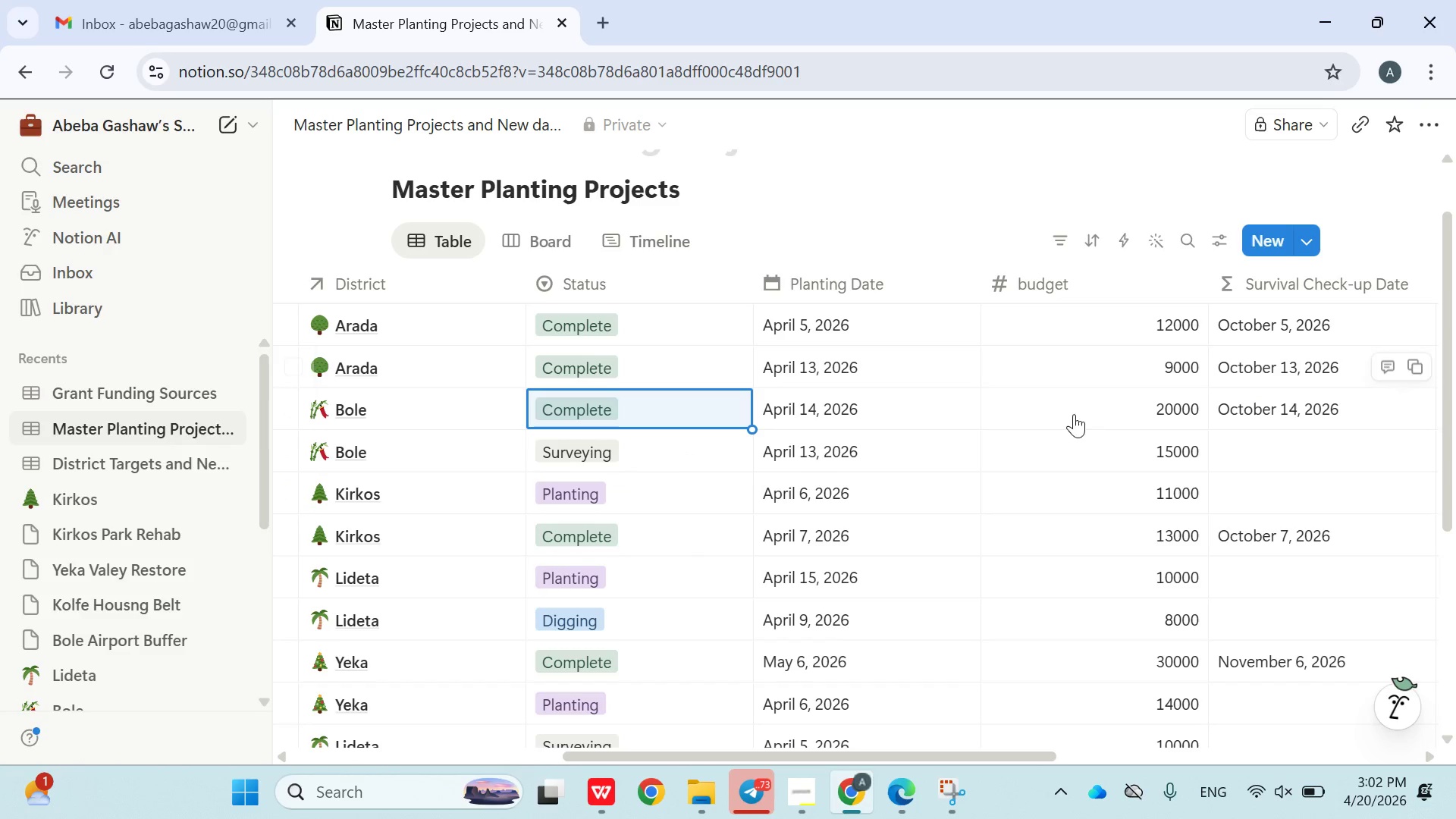 
left_click([667, 458])
 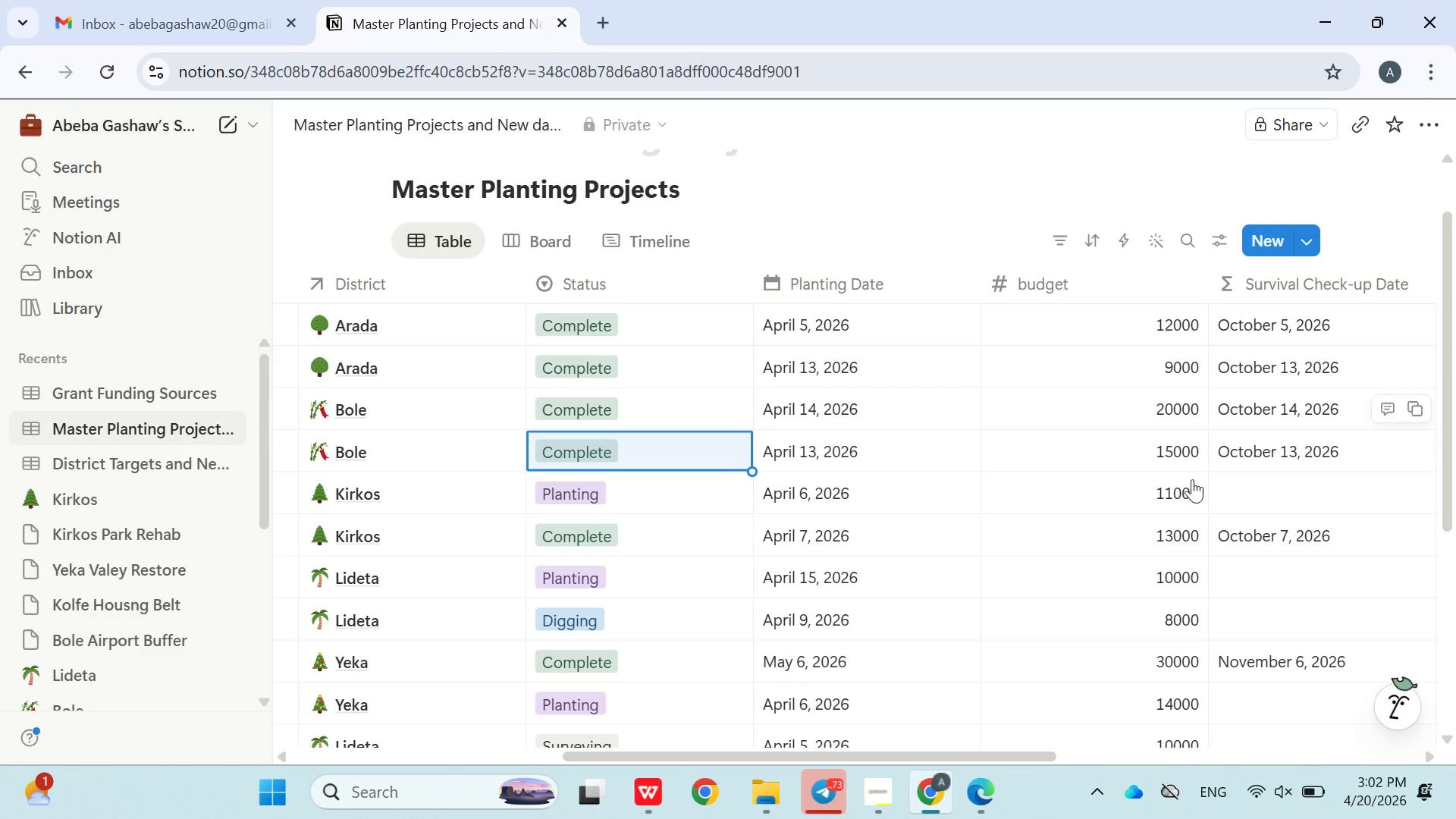 
left_click([665, 462])
 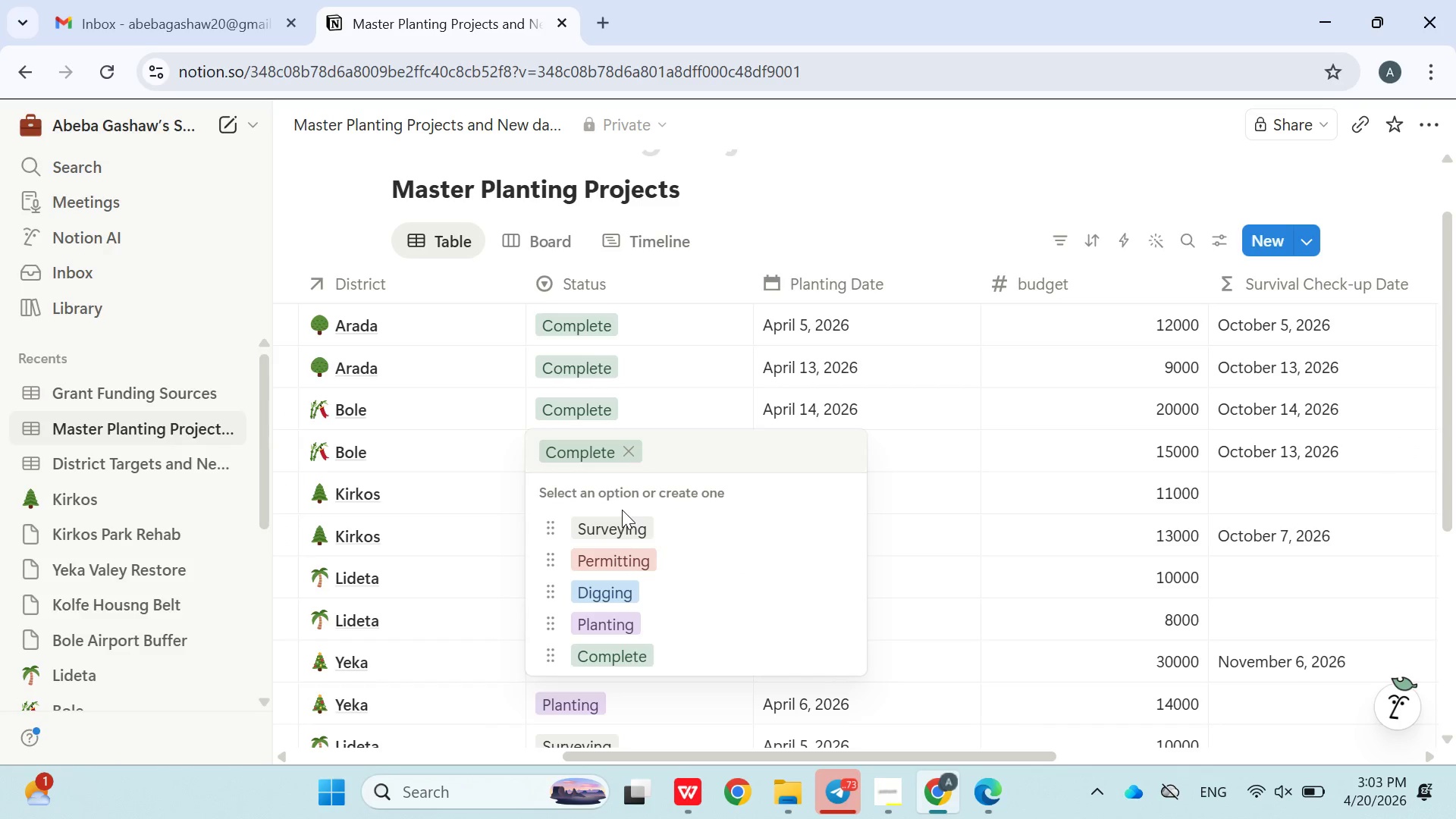 
left_click([616, 522])
 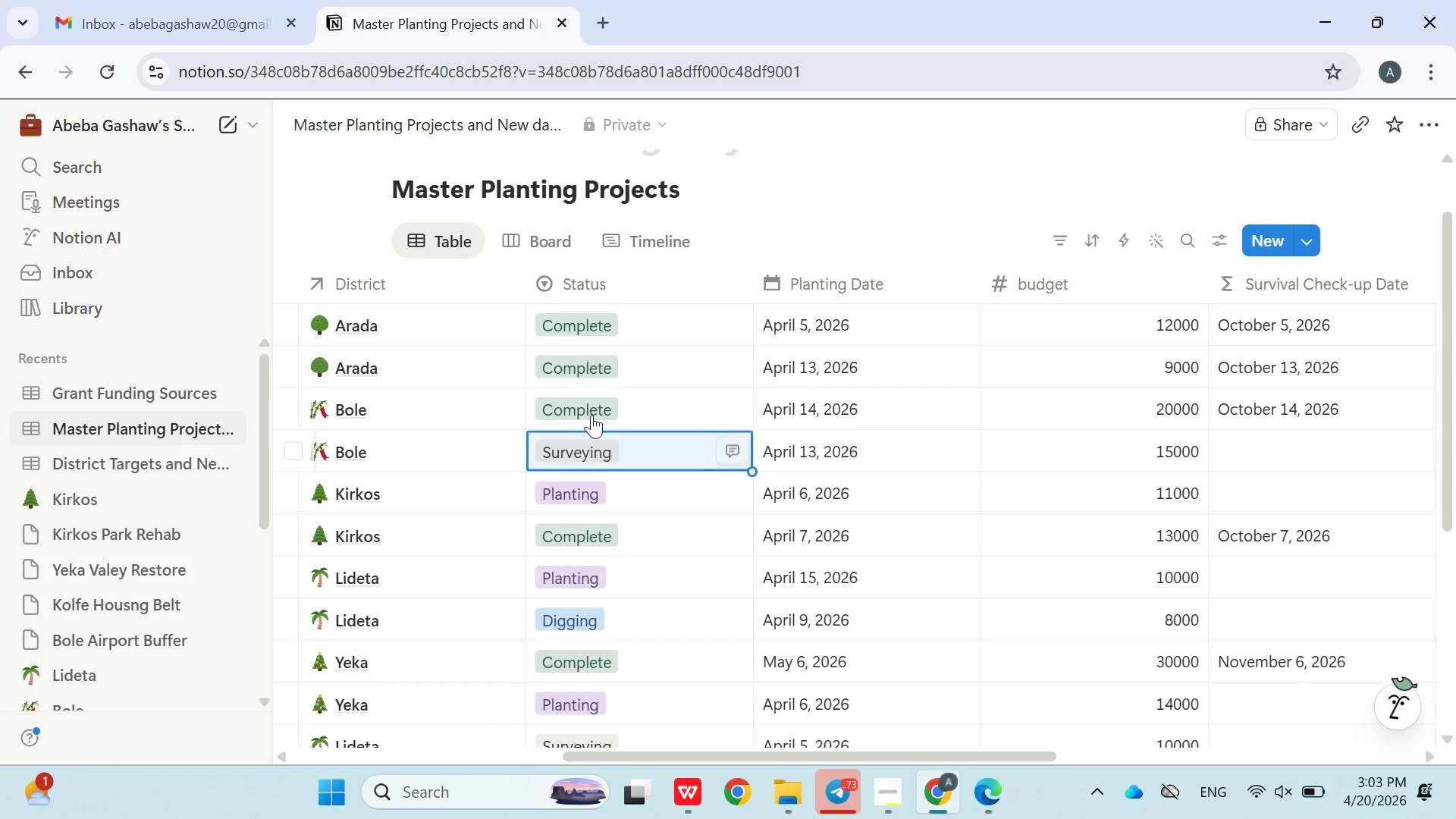 
left_click([592, 411])
 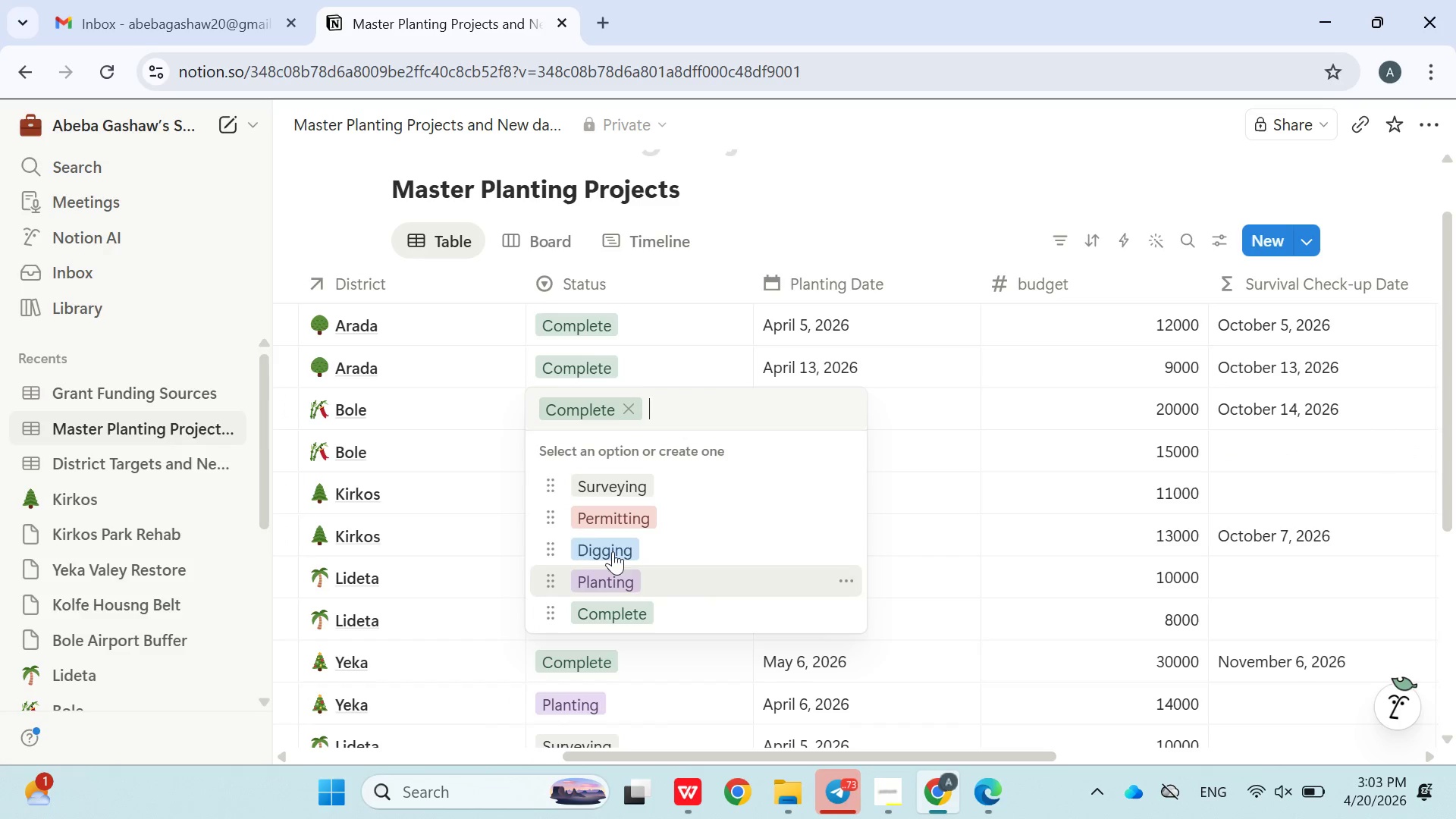 
left_click([611, 544])
 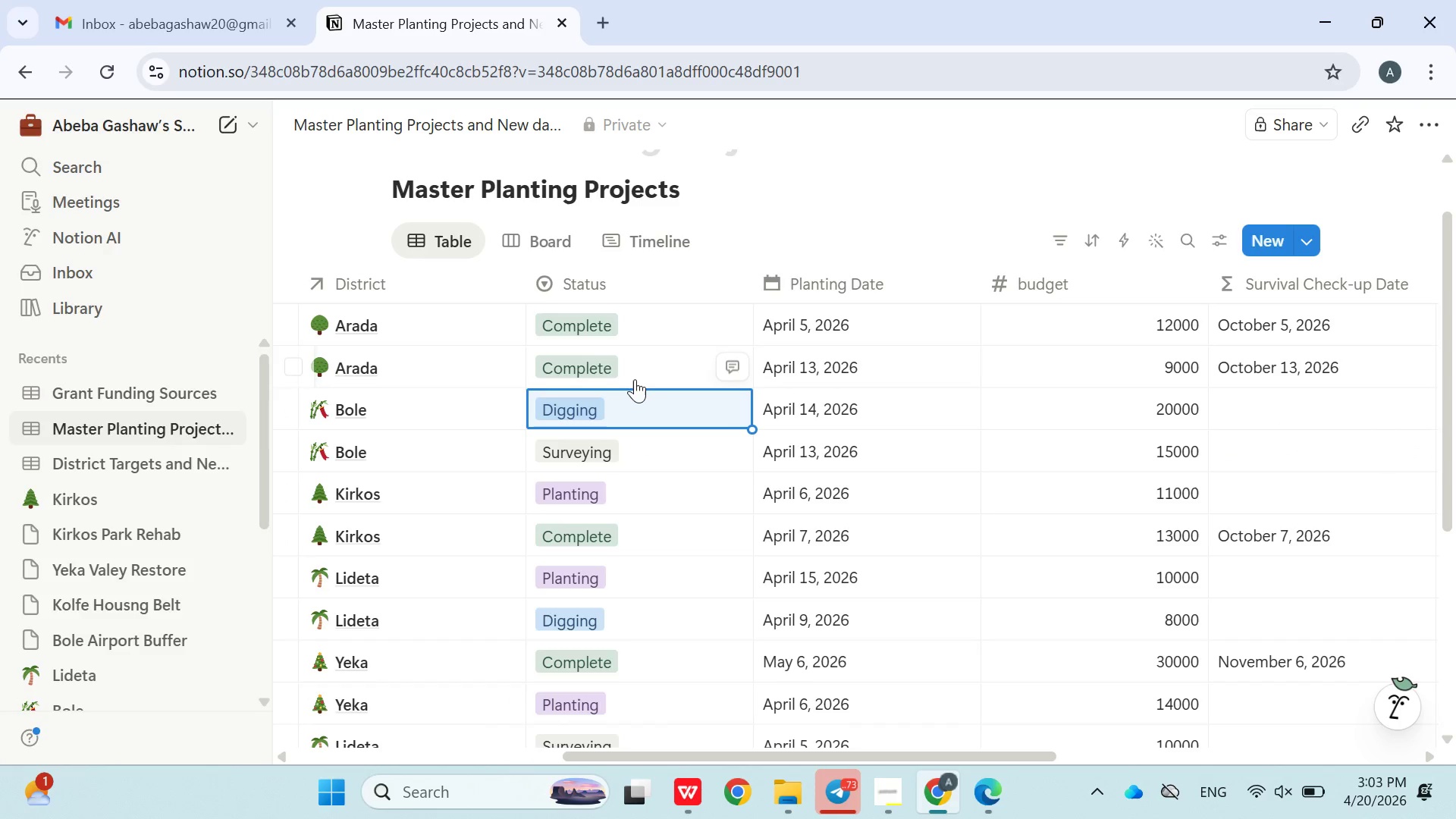 
left_click([633, 372])
 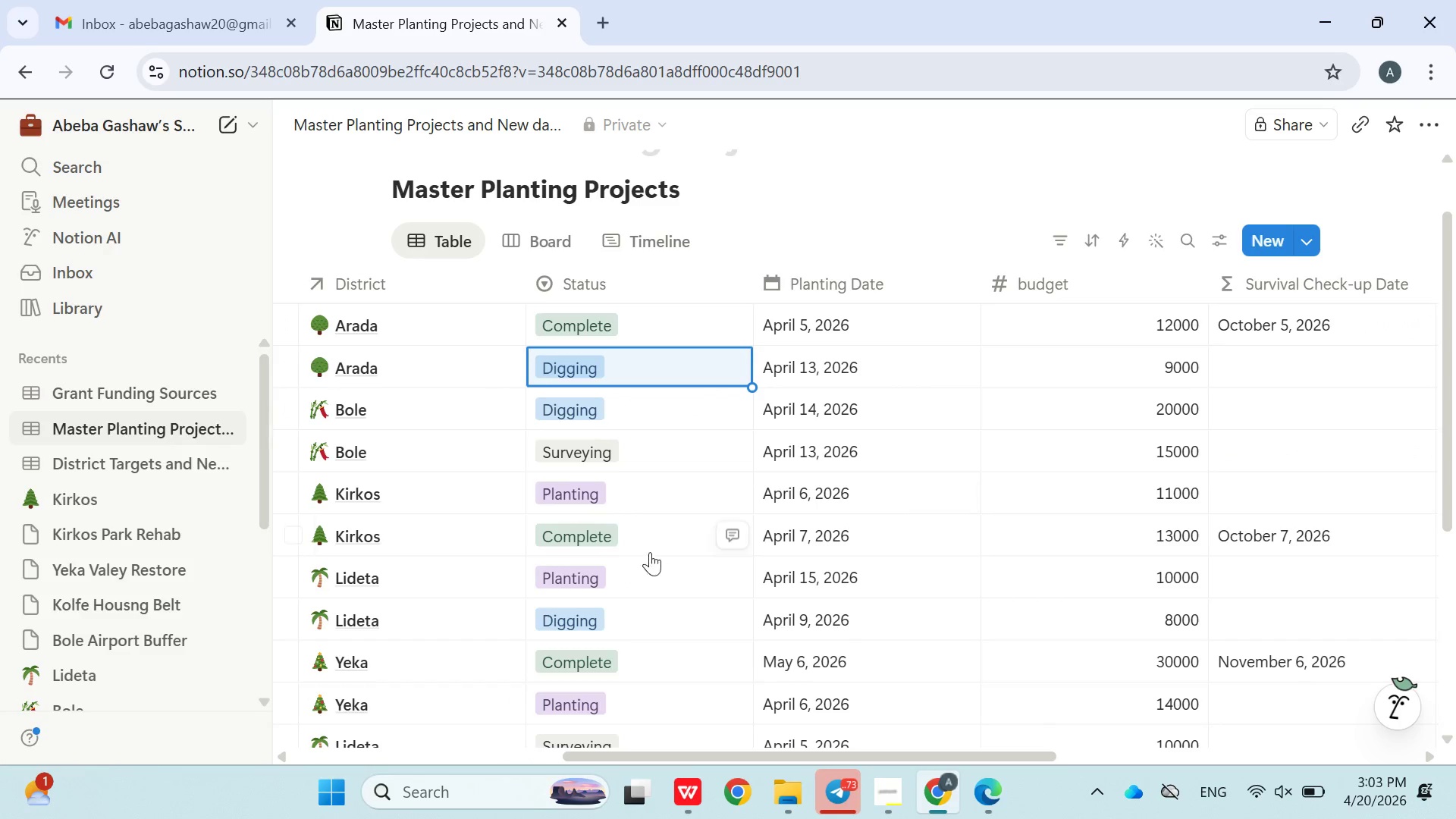 
left_click([613, 497])
 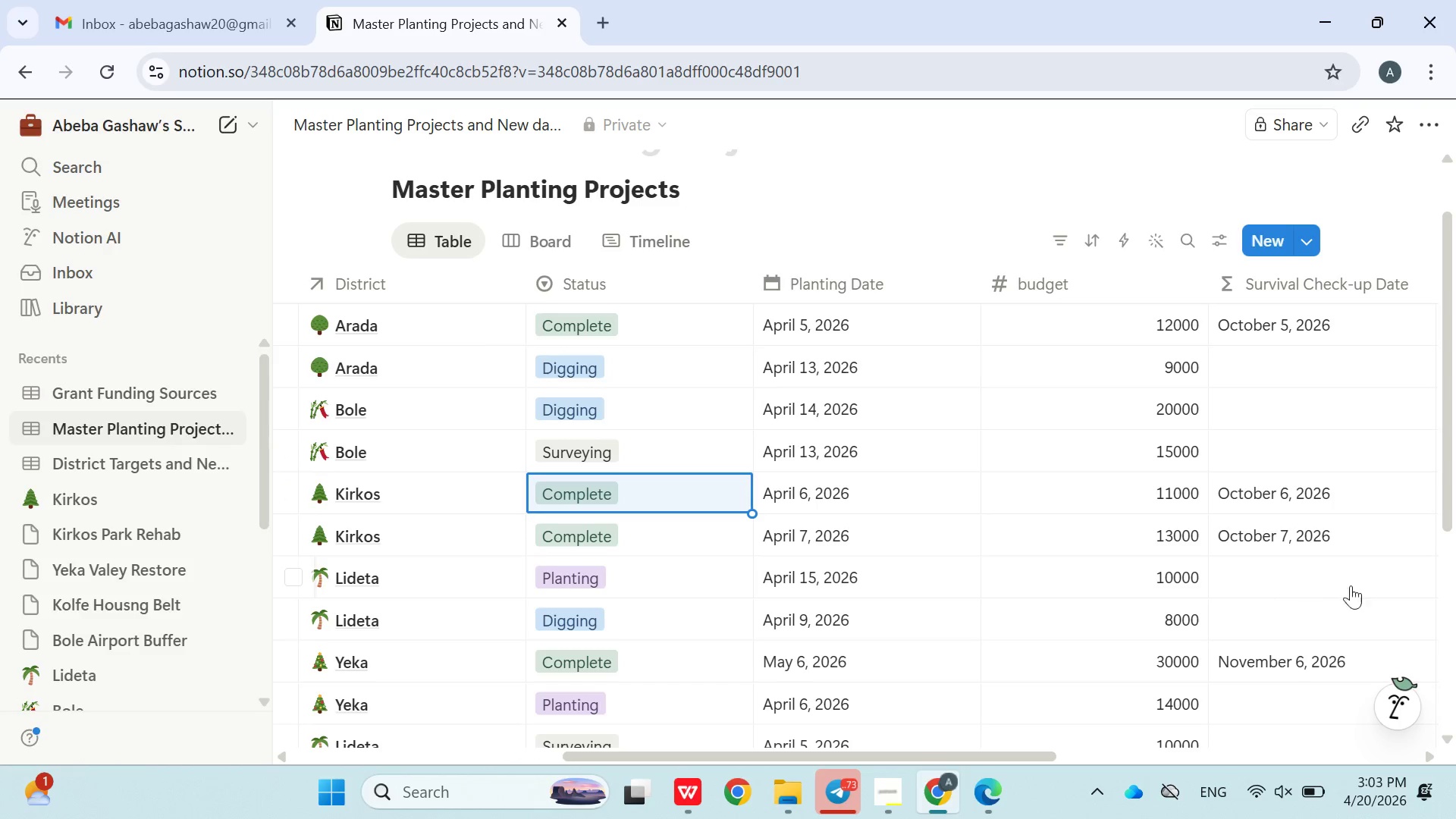 
left_click([667, 571])
 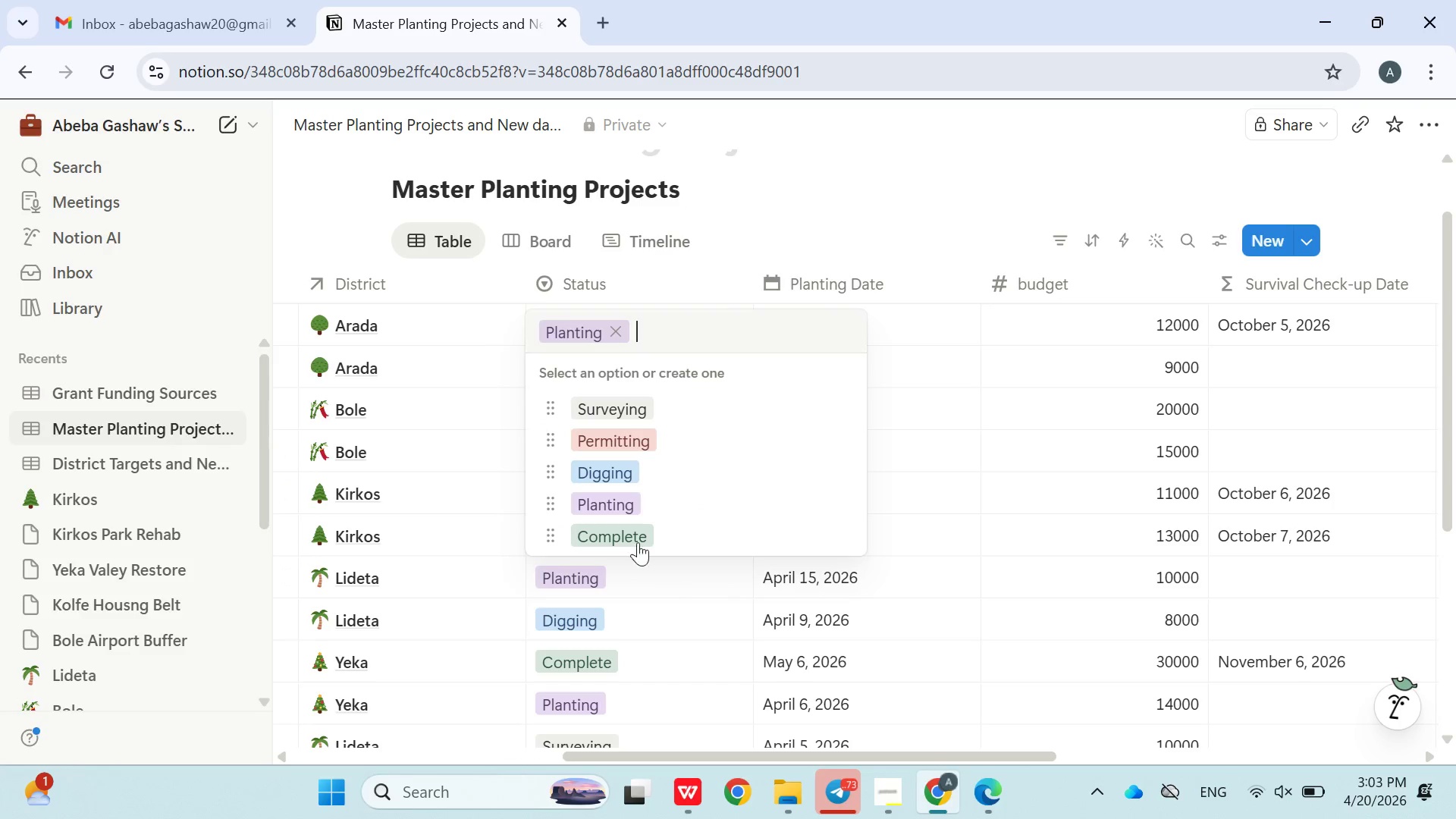 
left_click([630, 535])
 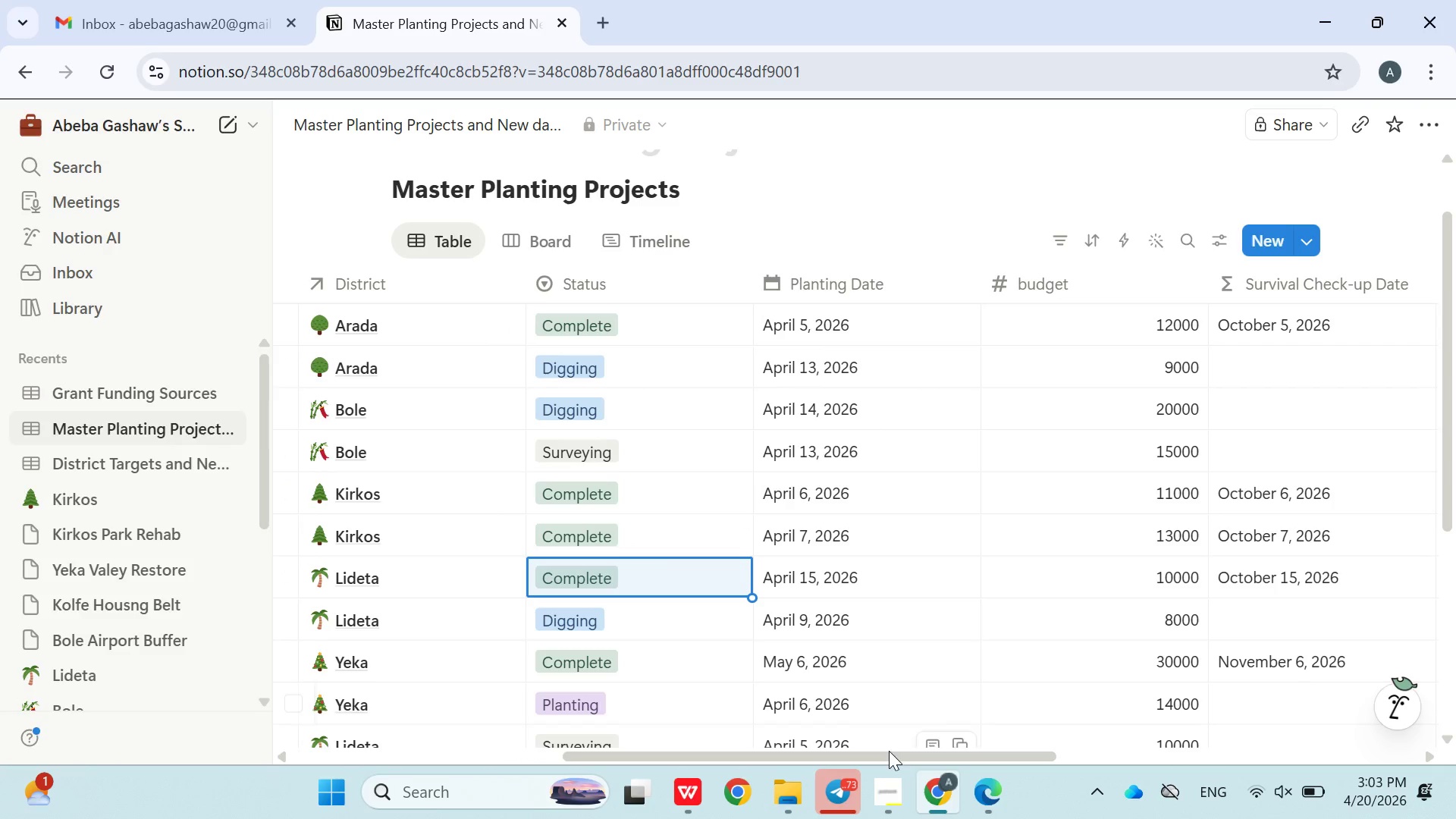 
scroll: coordinate [850, 451], scroll_direction: down, amount: 2.0
 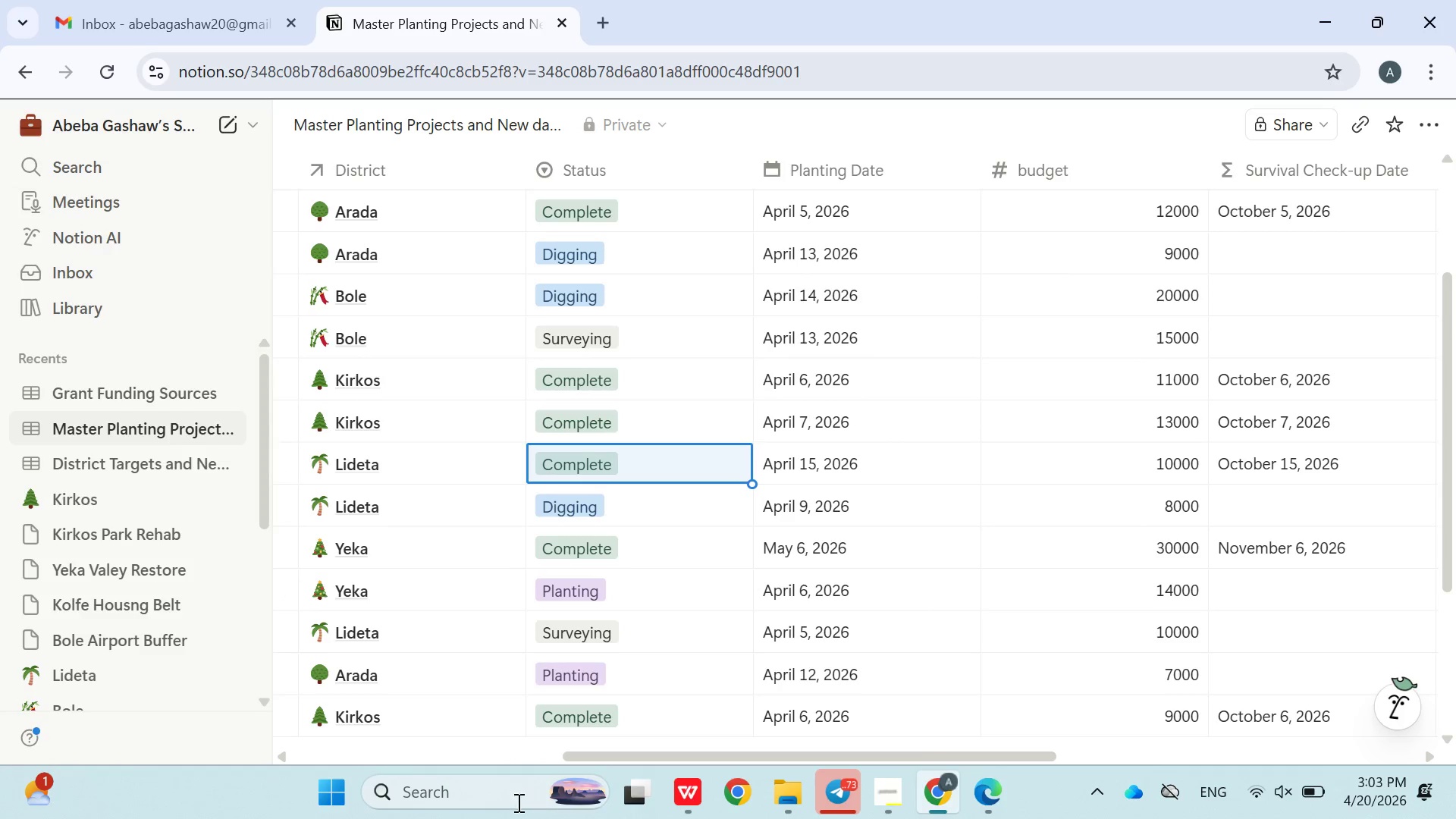 
wait(5.97)
 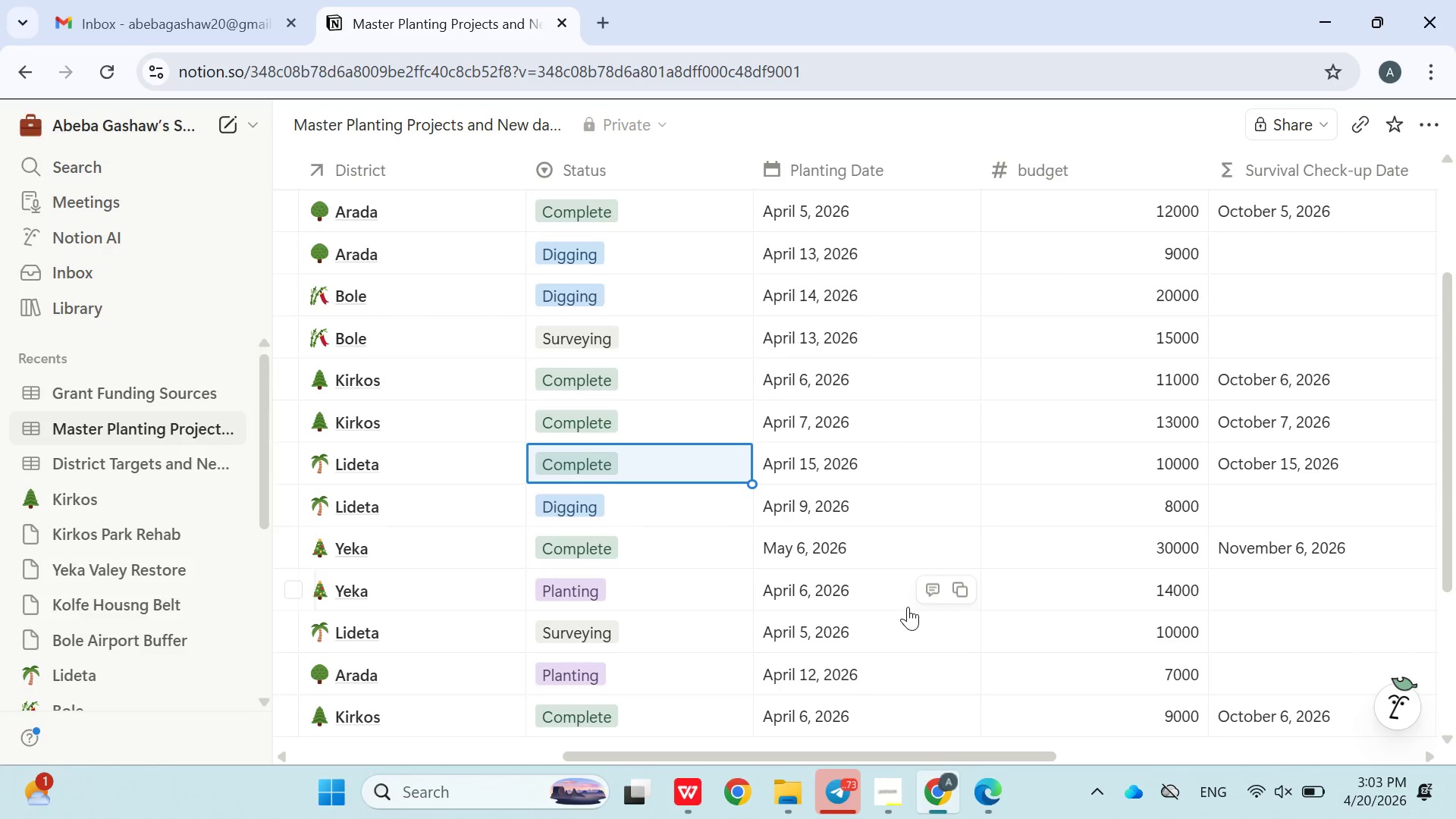 
left_click([339, 807])
 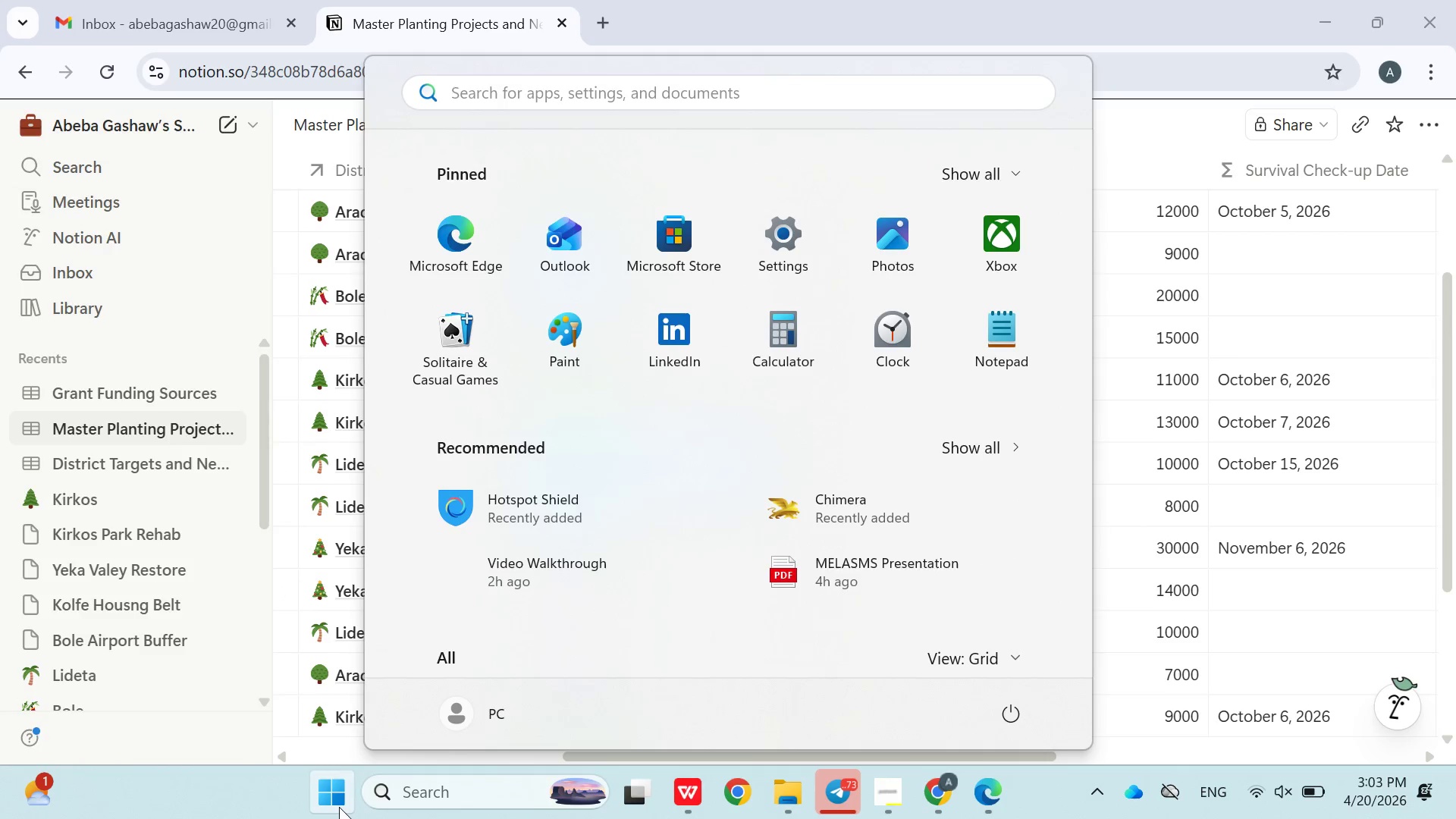 
type(sa)
key(Backspace)
key(Backspace)
type(sna)
 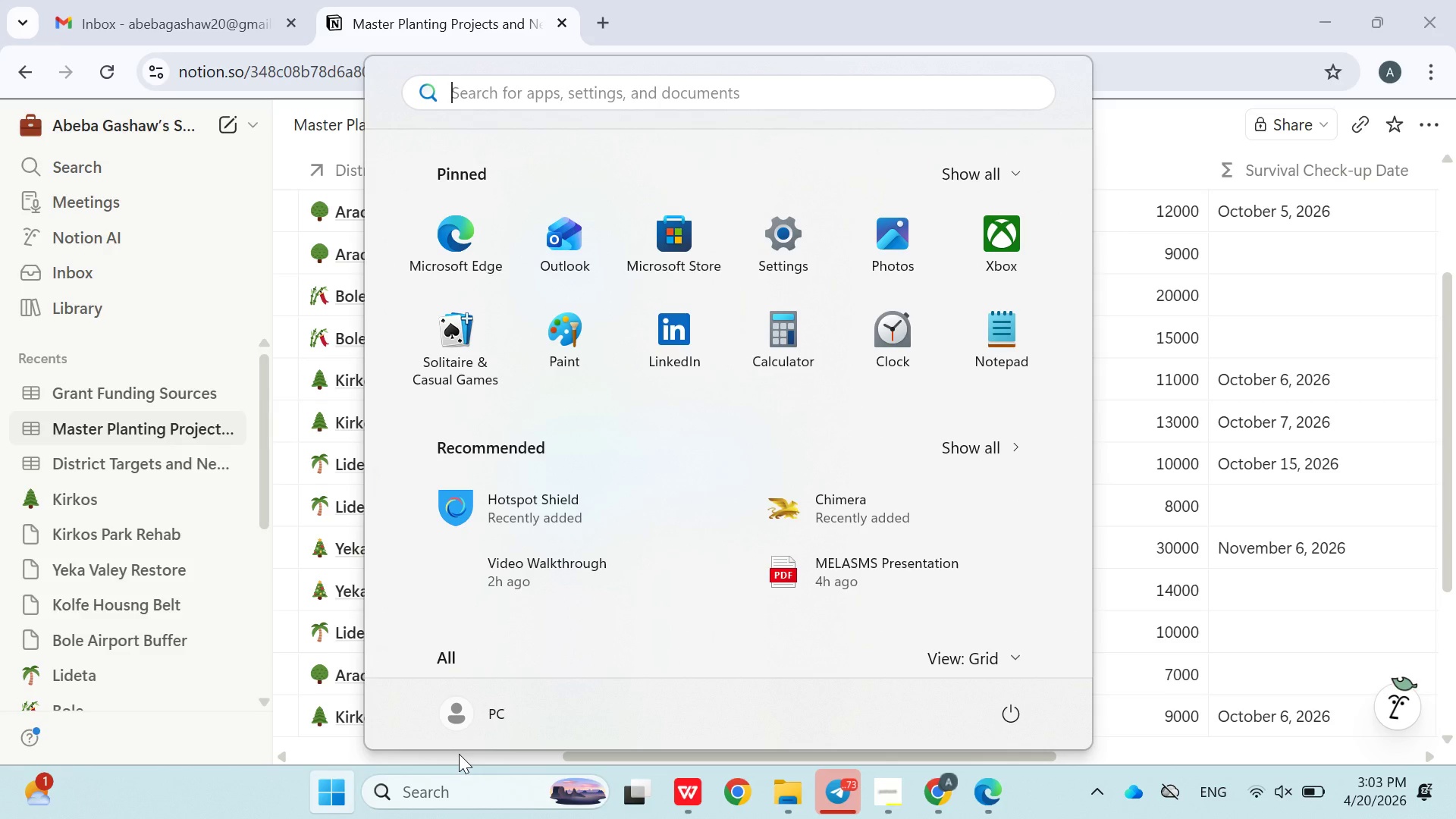 
left_click([1050, 799])
 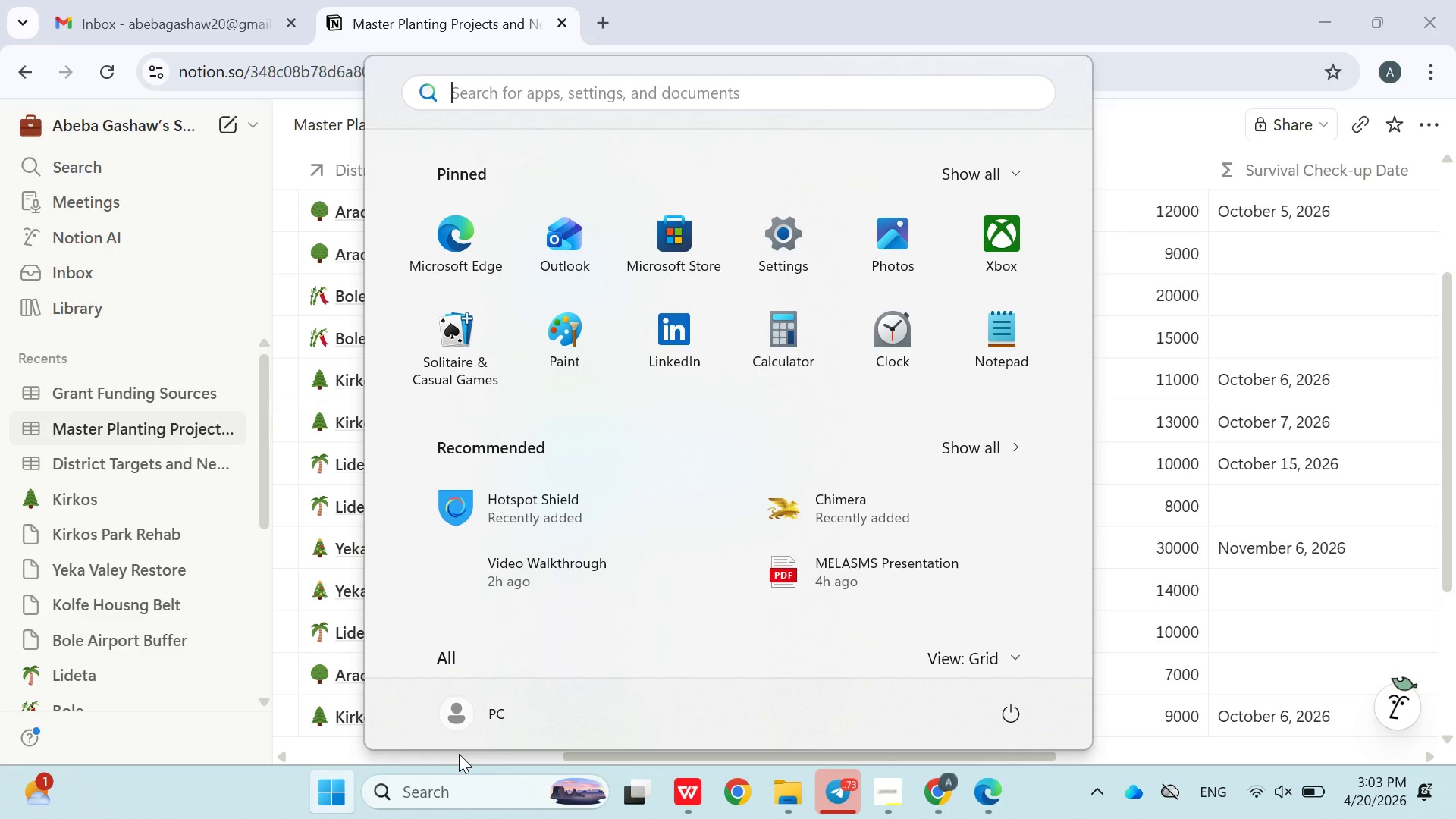 
wait(11.19)
 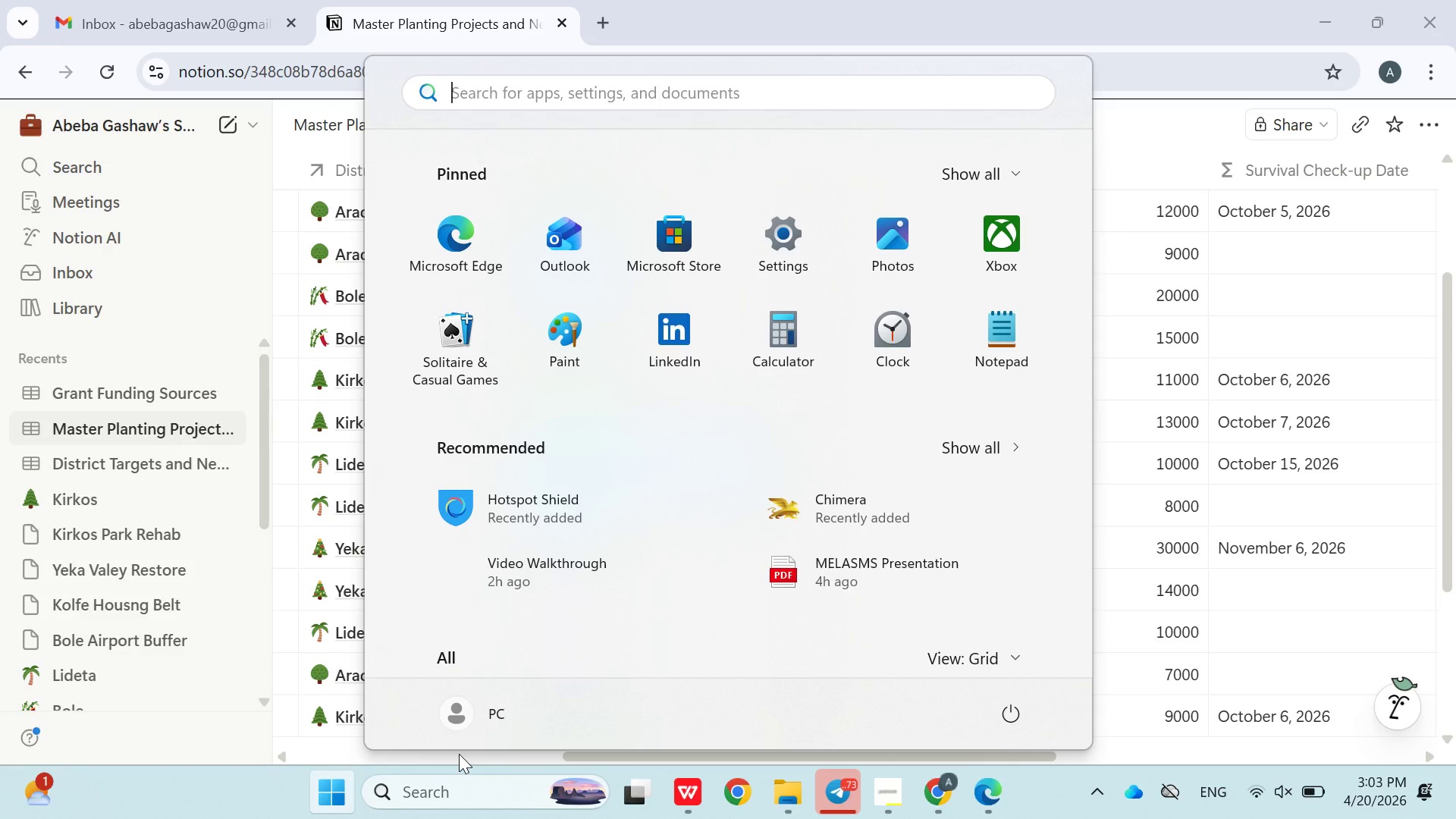 
double_click([890, 5])
 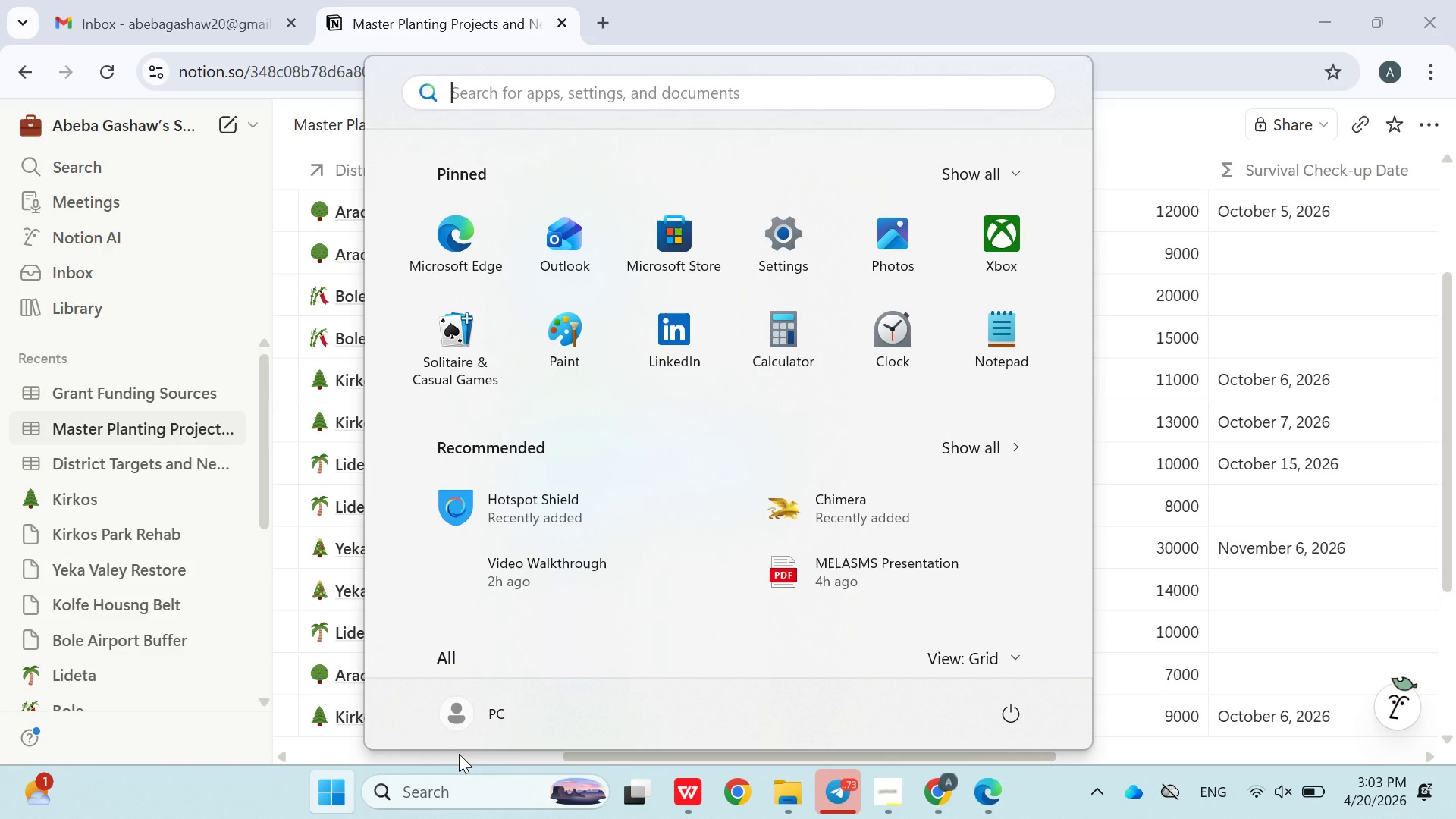 
triple_click([890, 5])
 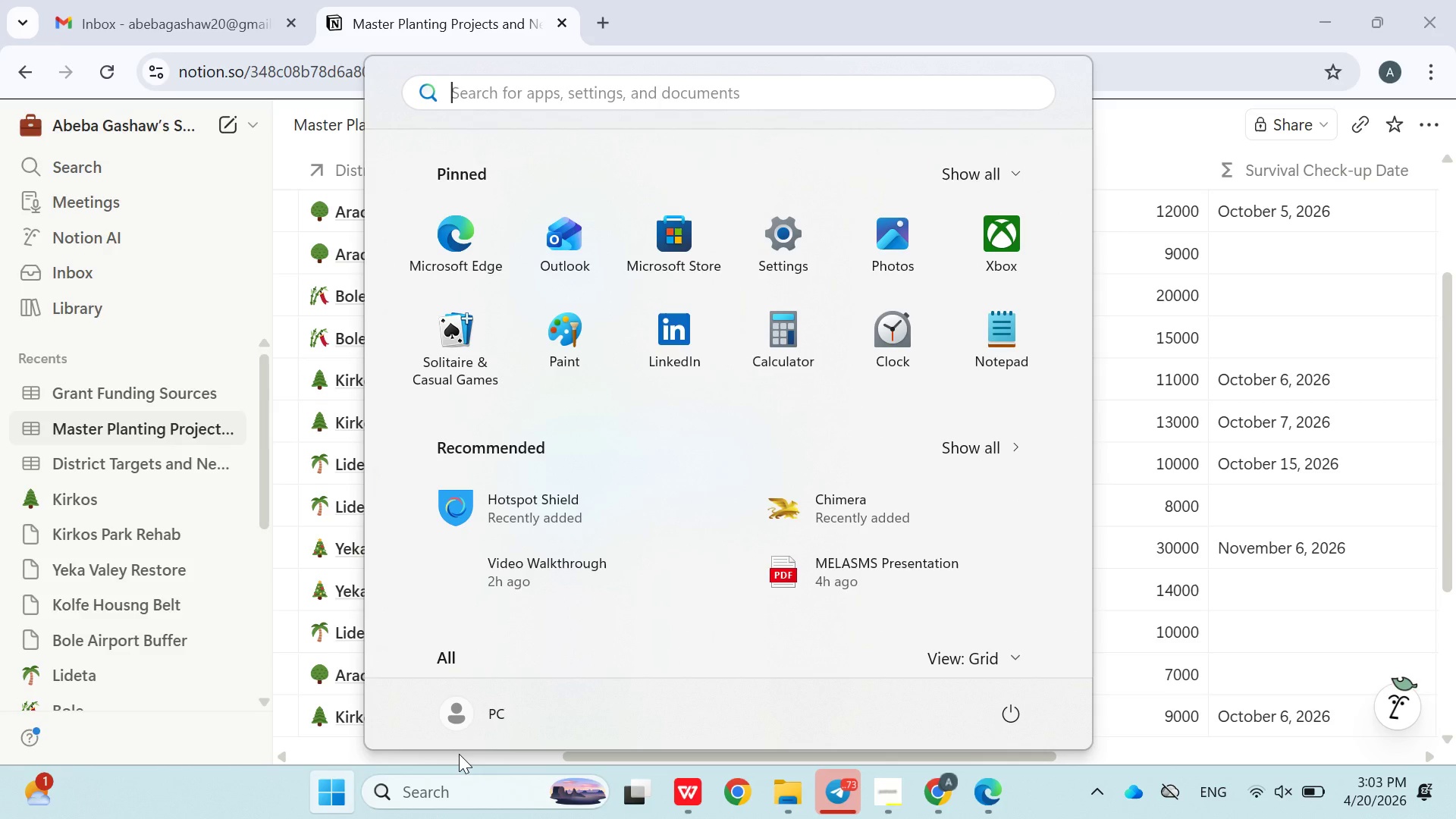 
left_click([887, 29])
 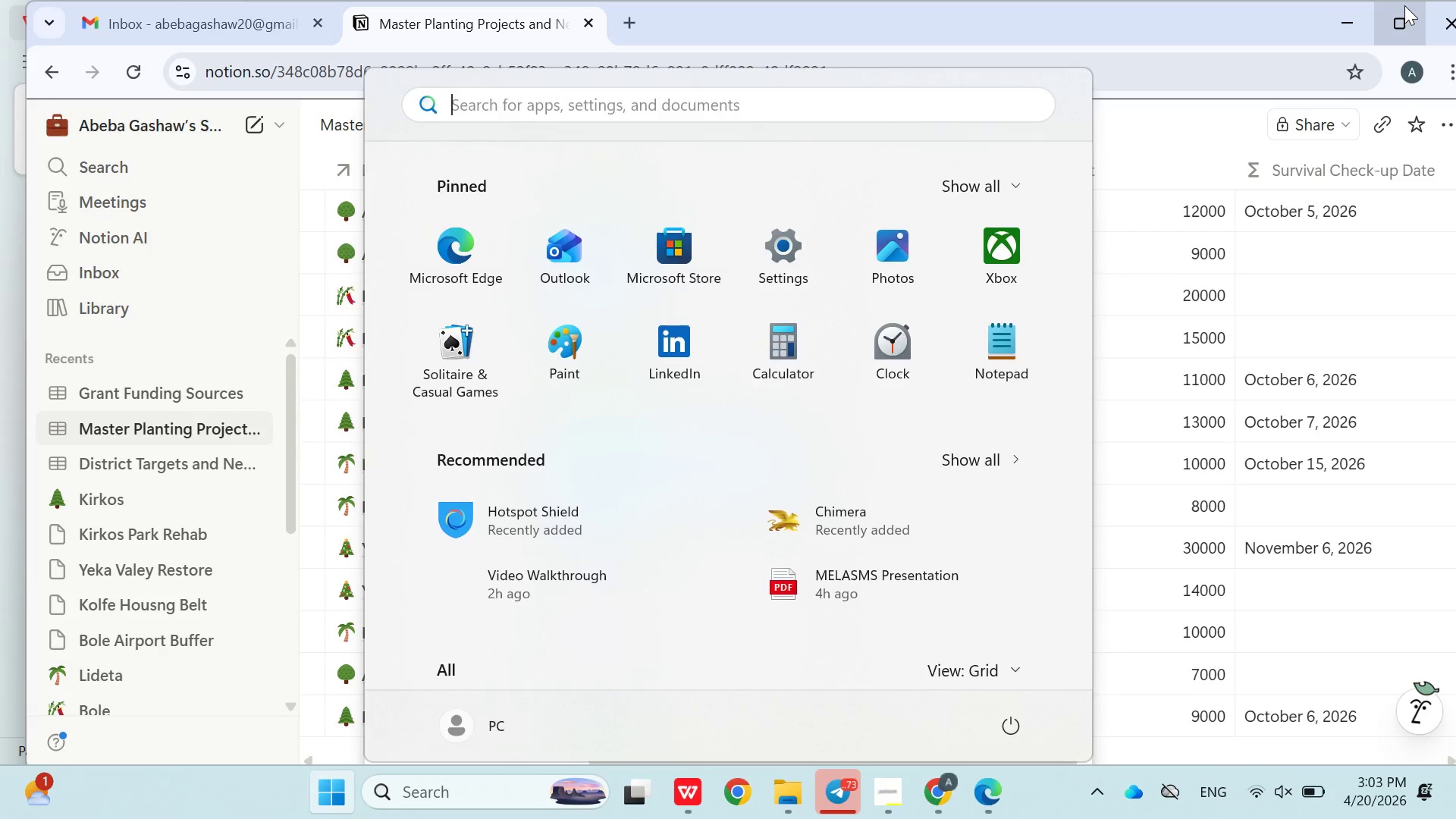 
left_click([1402, 11])
 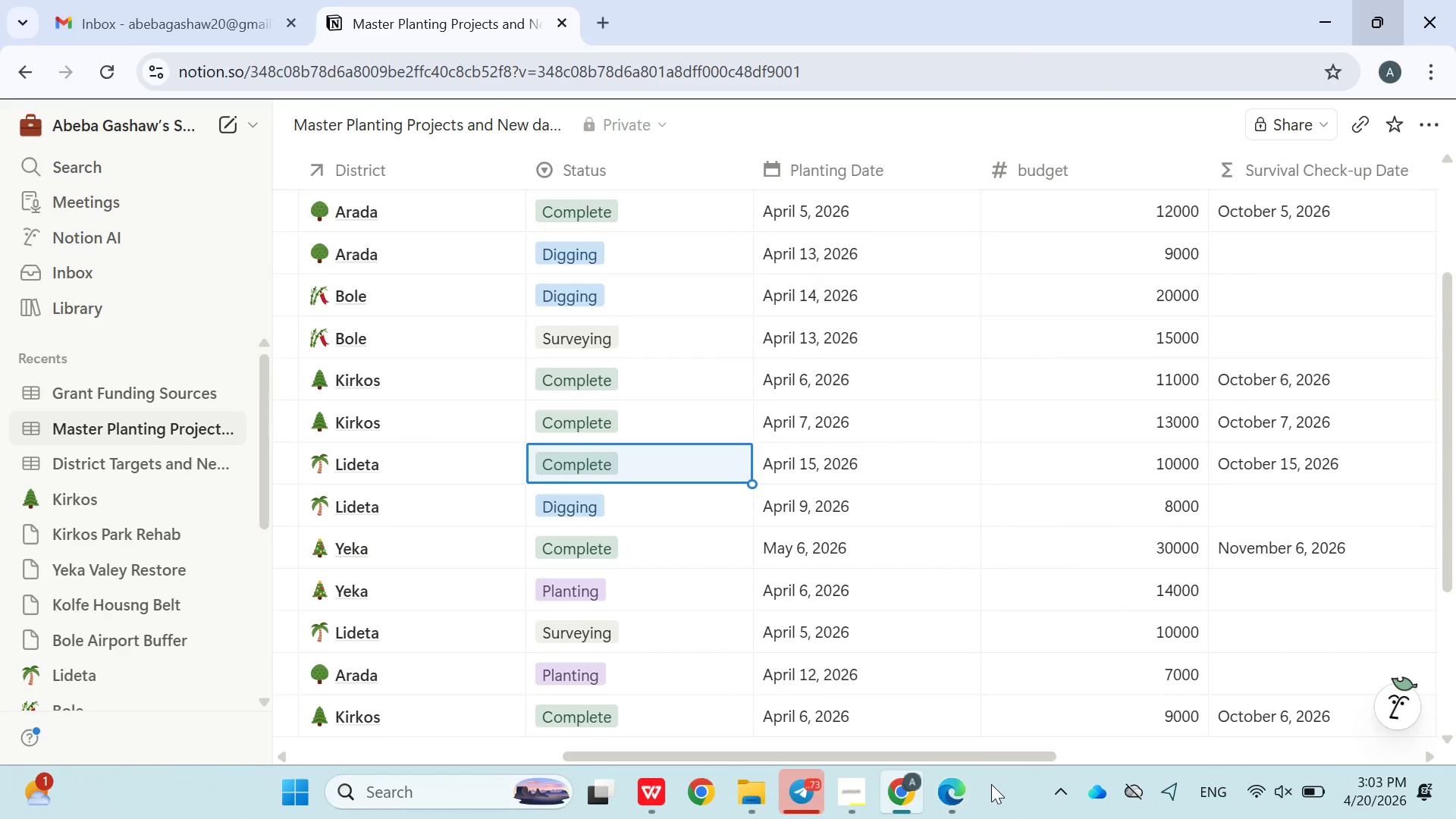 
key(Meta+MetaLeft)
 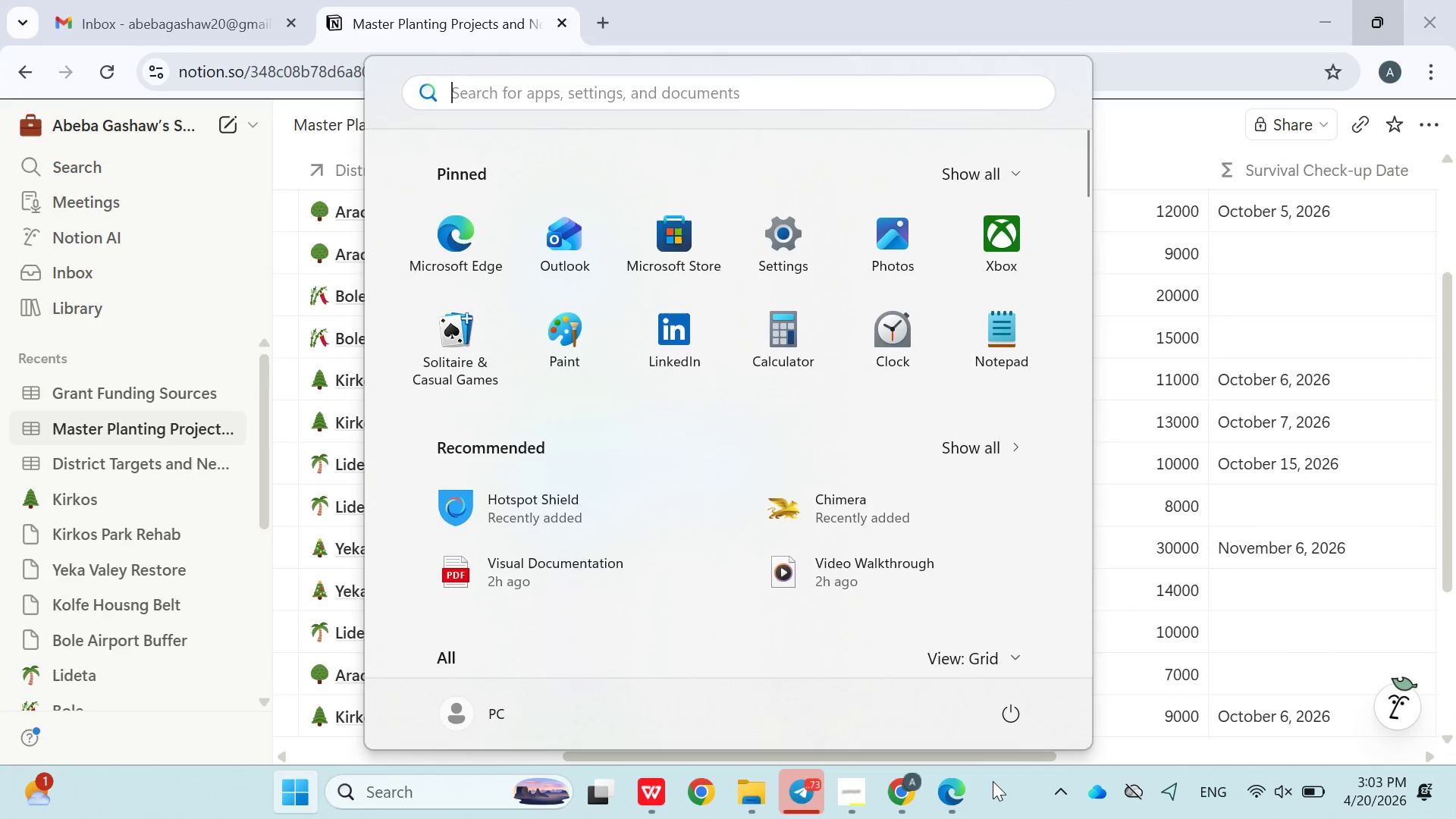 
type(sna)
 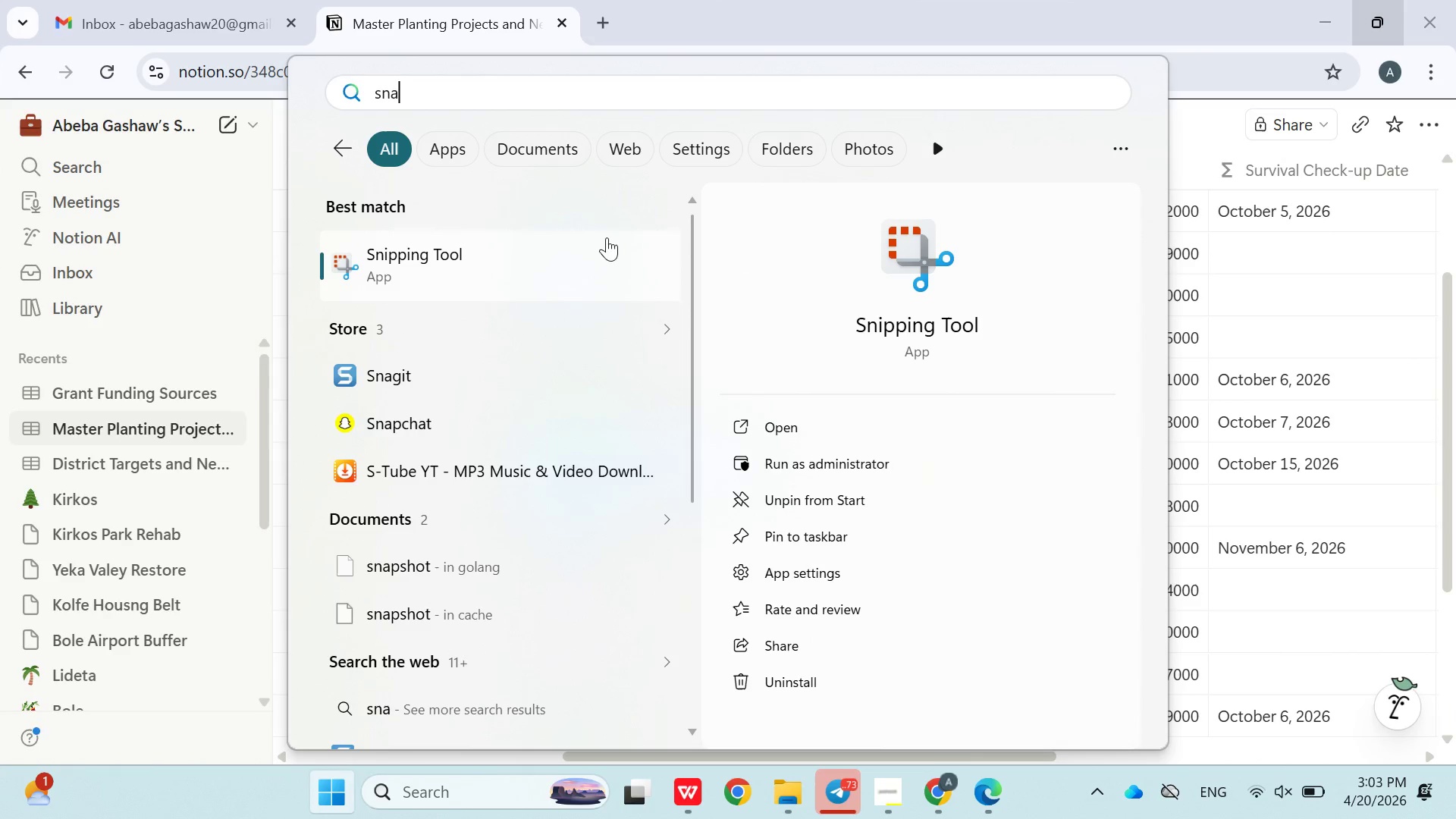 
mouse_move([701, 359])
 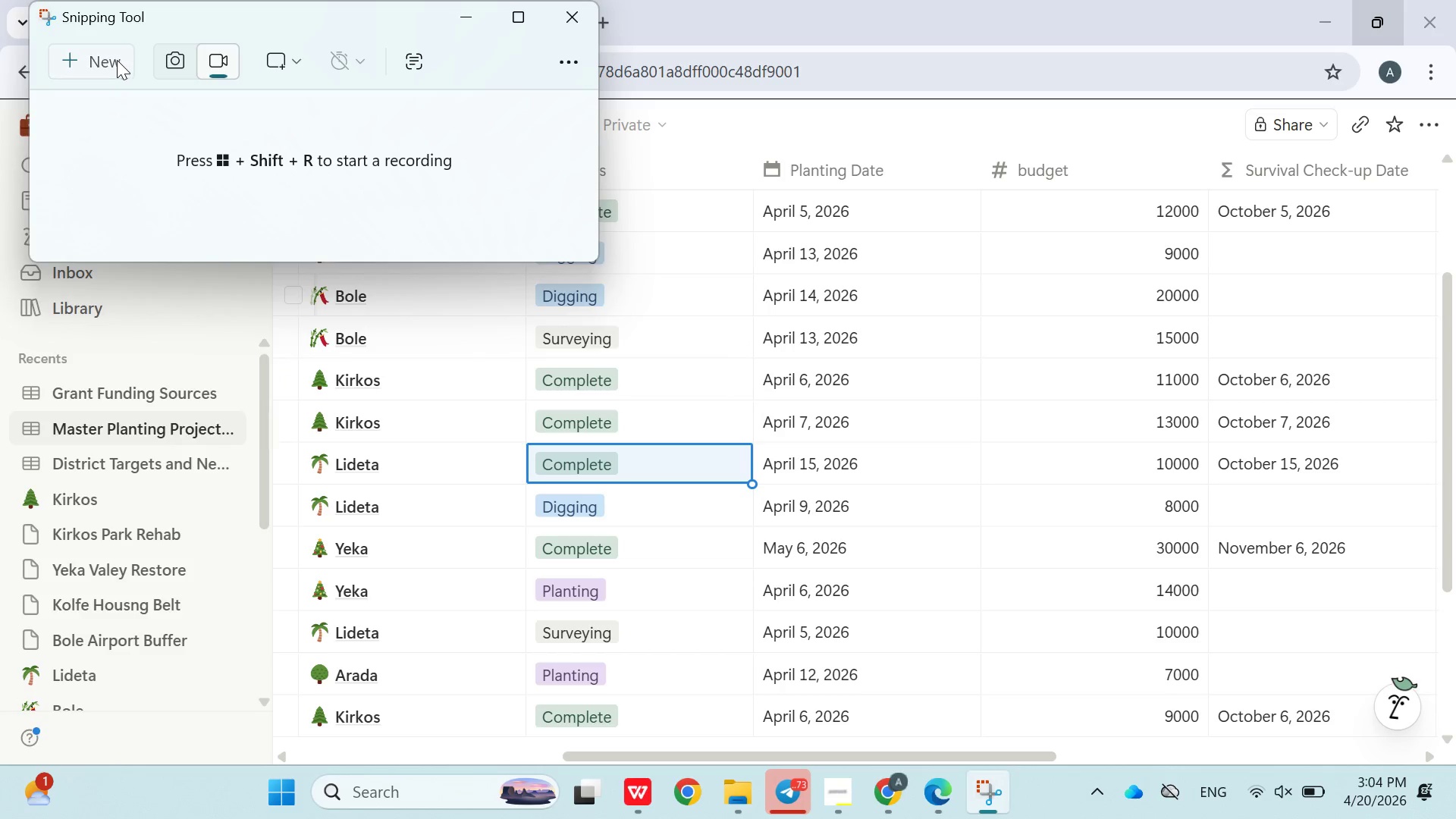 
mouse_move([218, 202])
 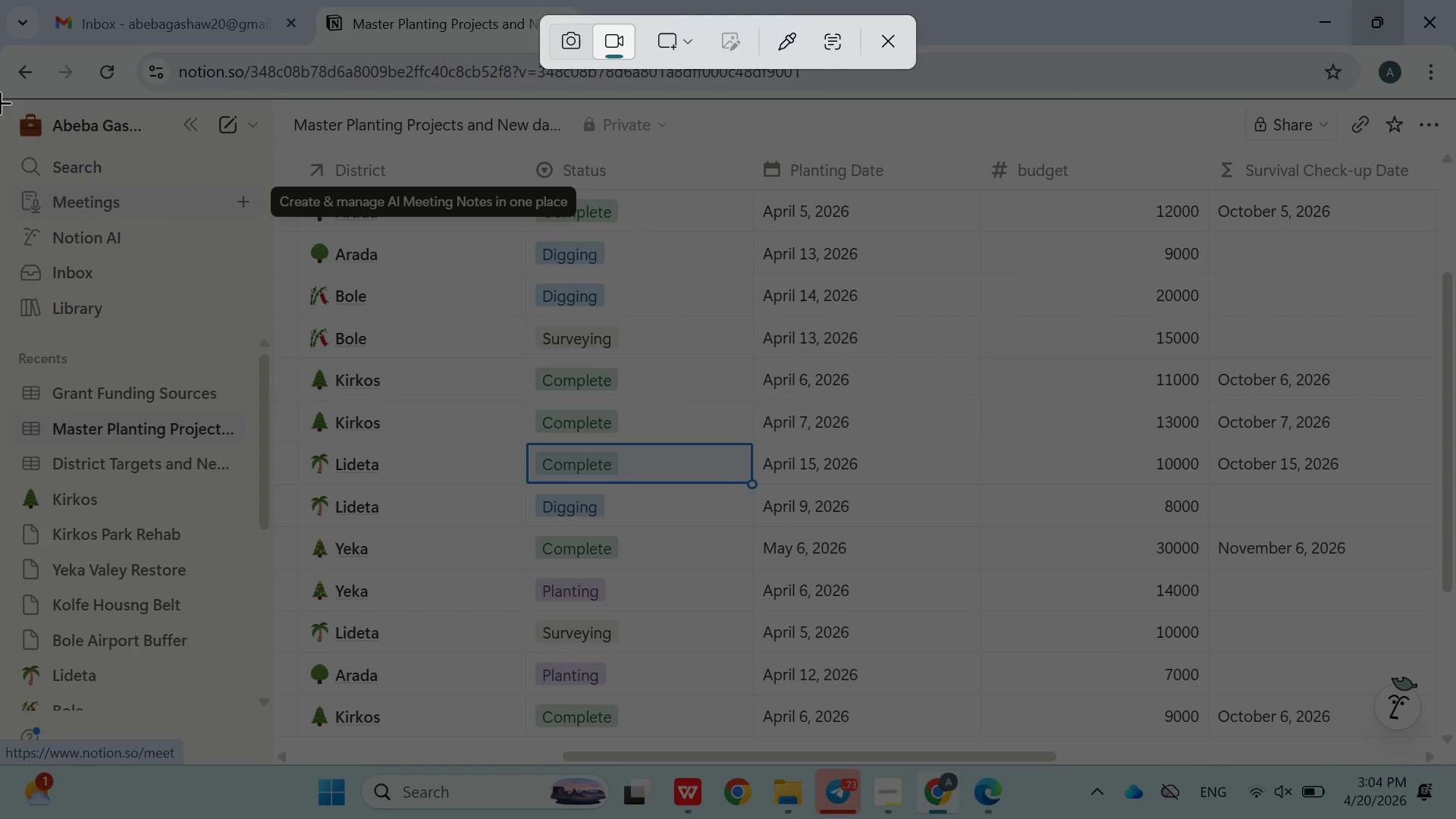 
left_click_drag(start_coordinate=[0, 99], to_coordinate=[1455, 751])
 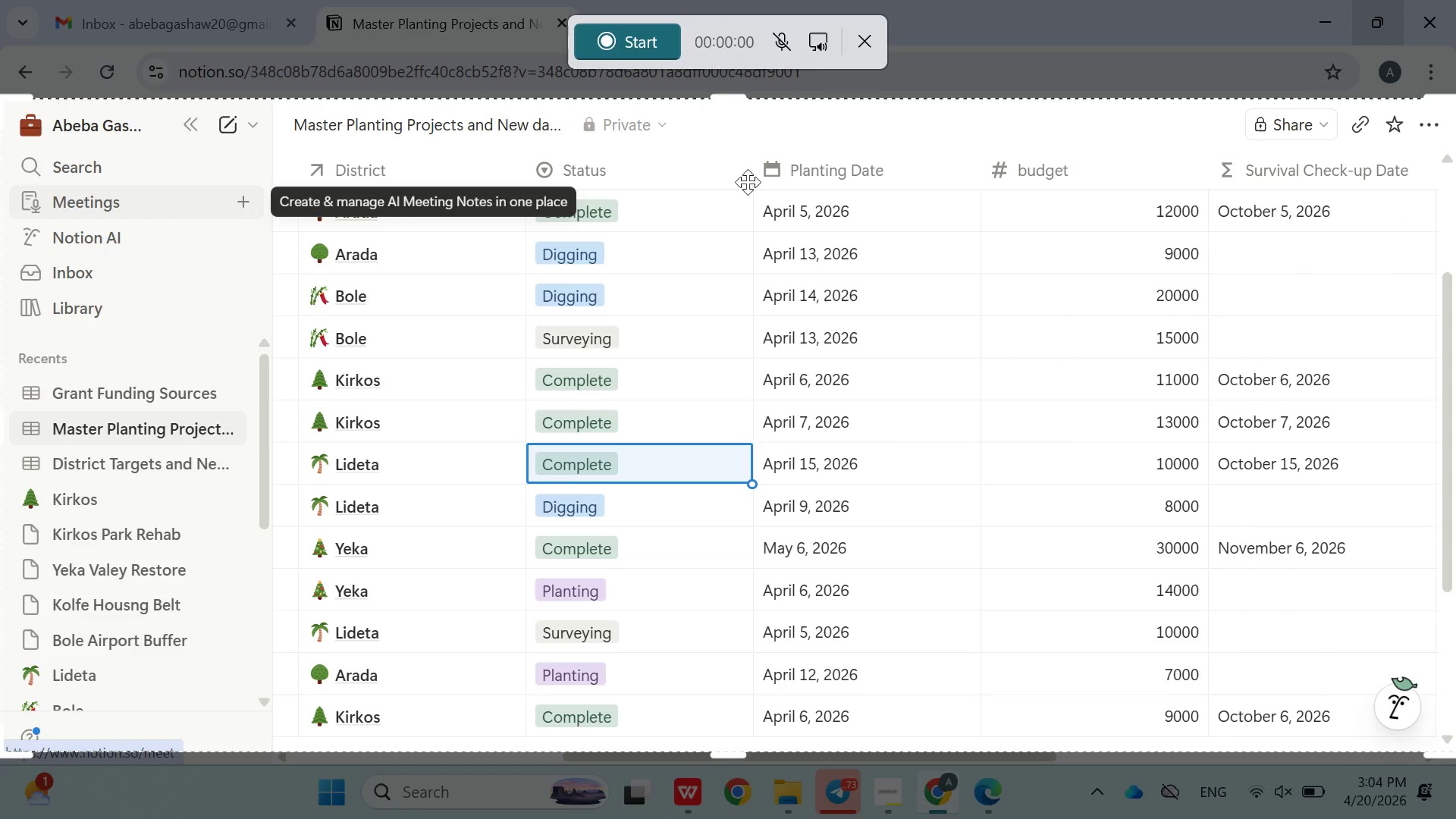 
left_click([654, 53])
 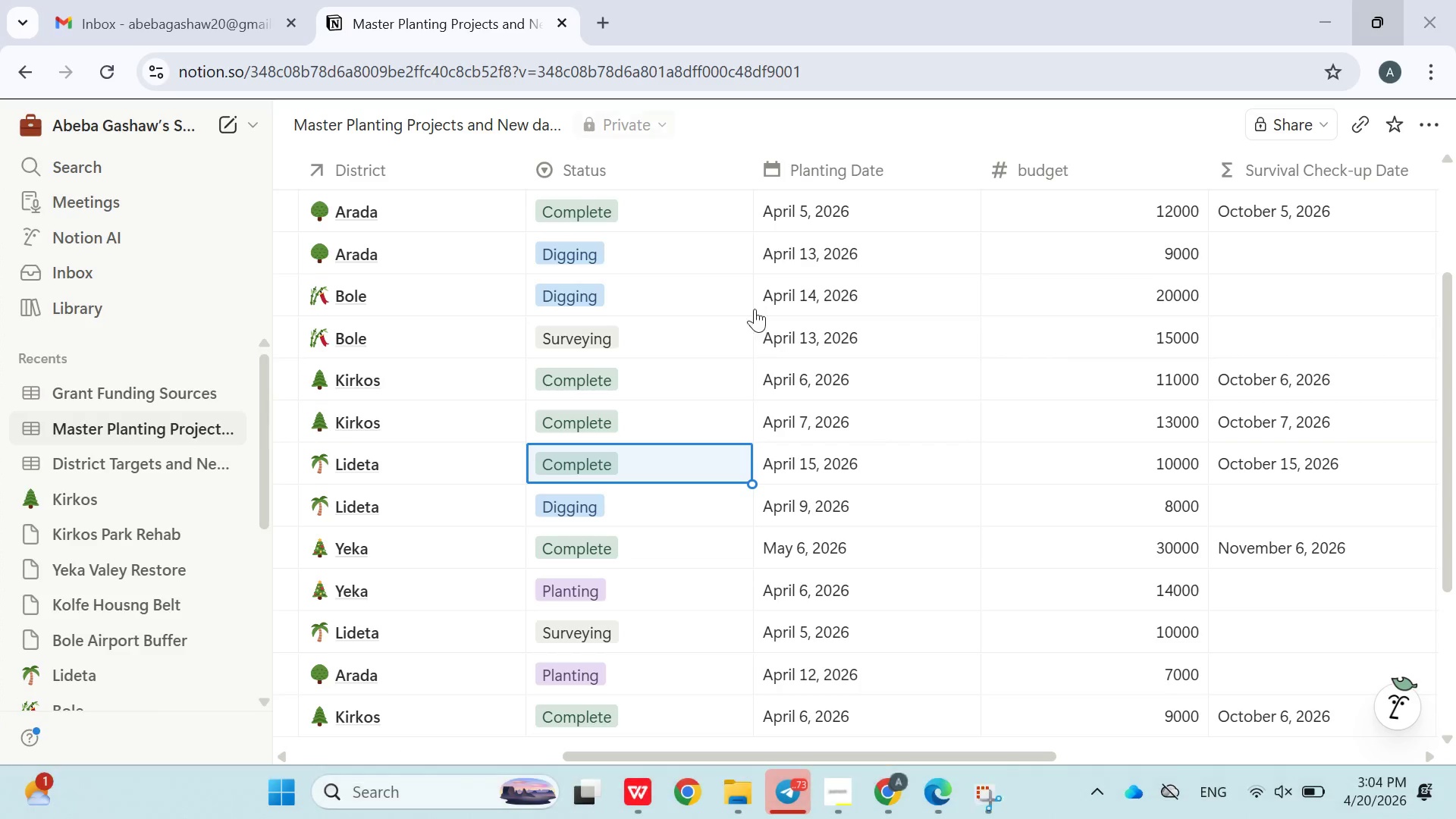 
mouse_move([736, 318])
 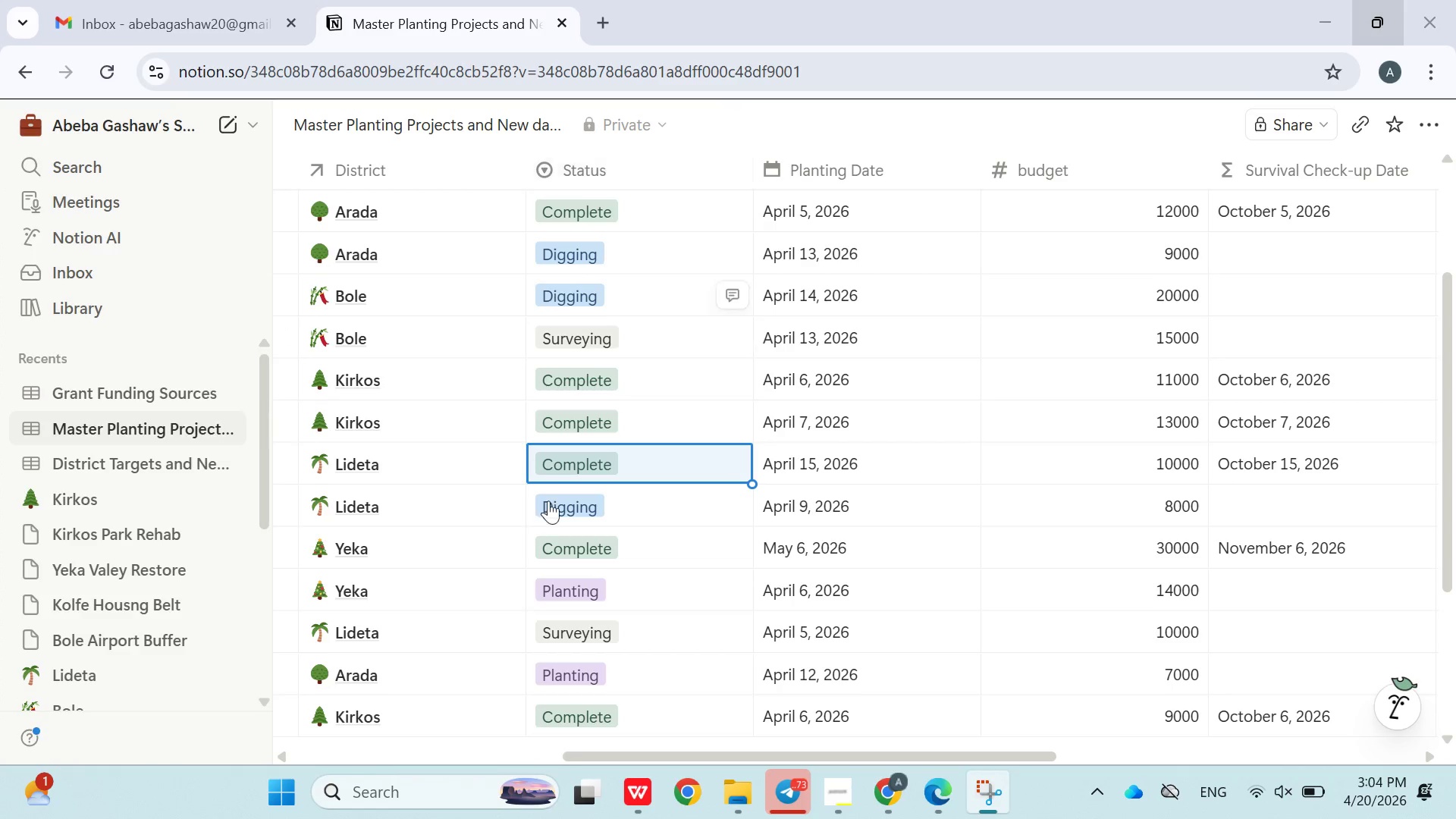 
scroll: coordinate [441, 518], scroll_direction: none, amount: 0.0
 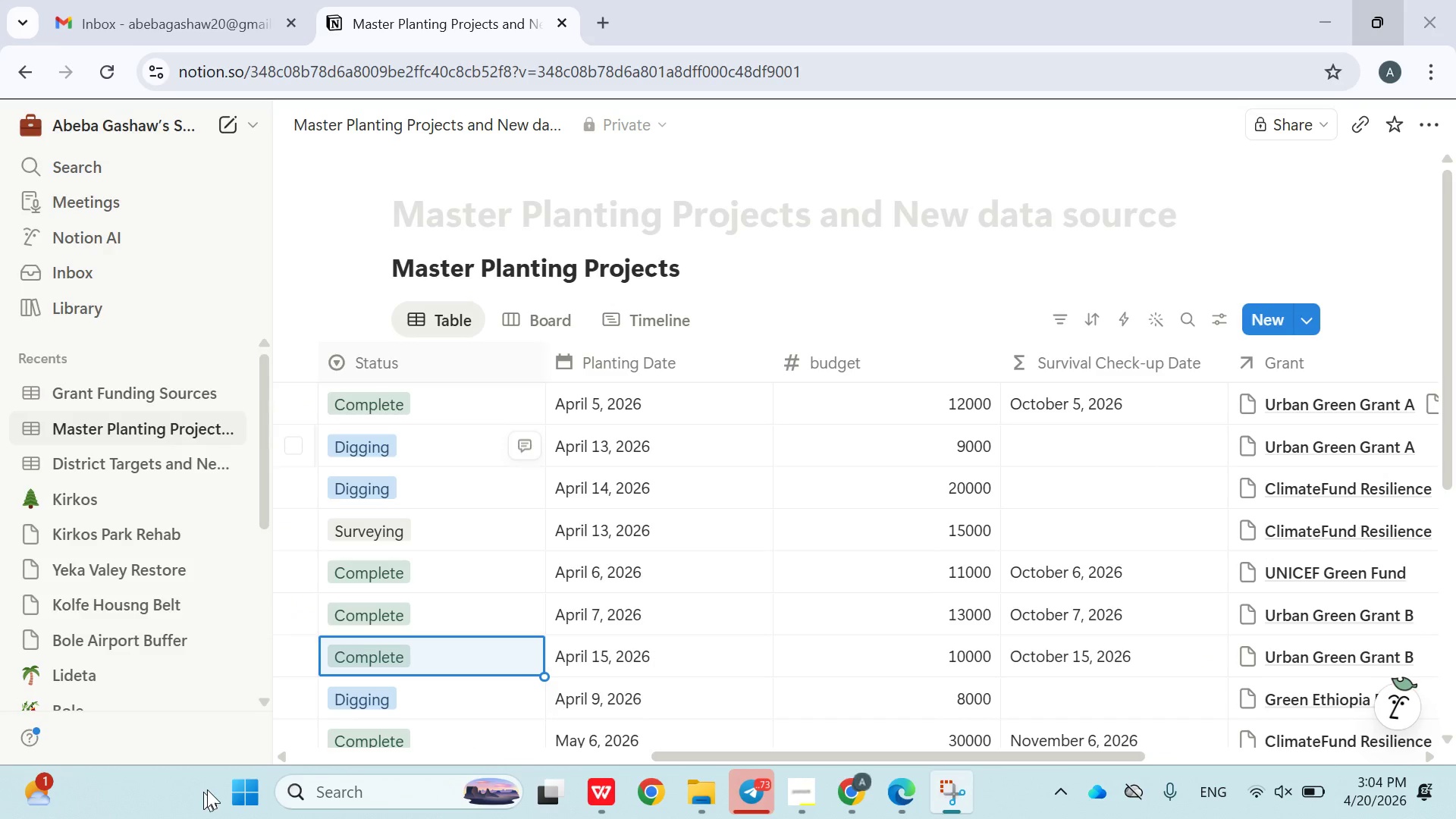 
wait(7.15)
 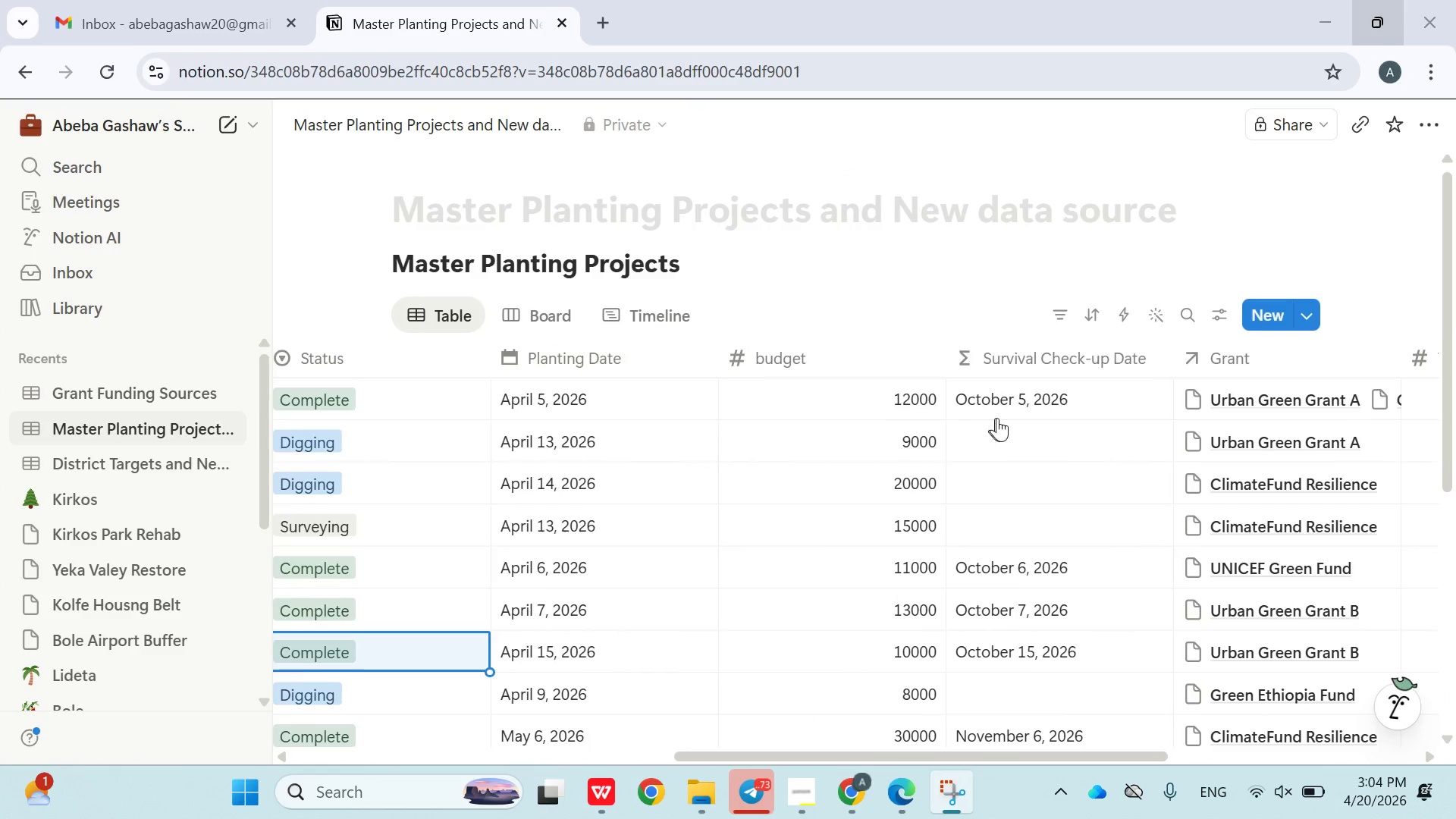 
left_click([414, 447])
 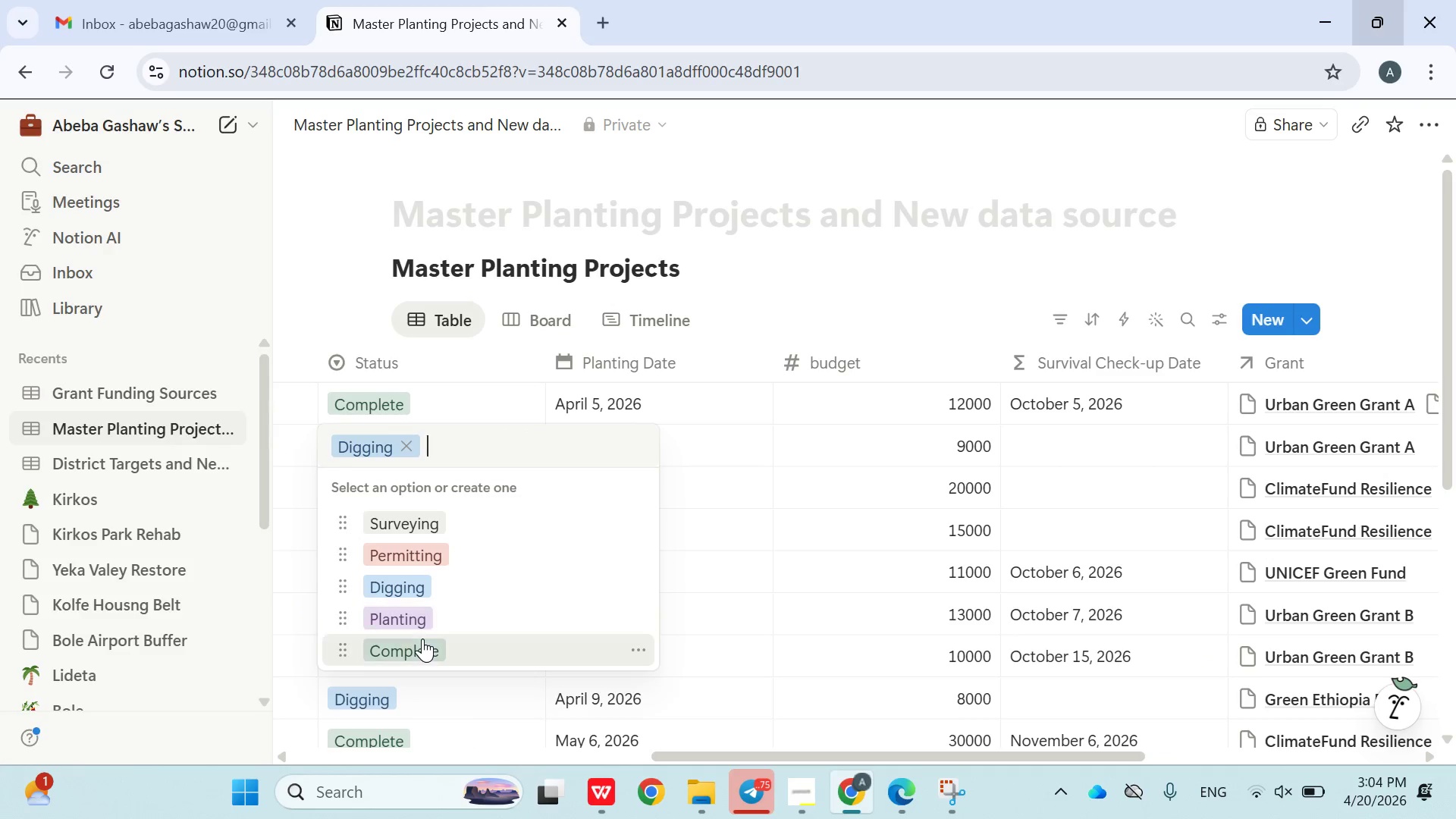 
wait(5.19)
 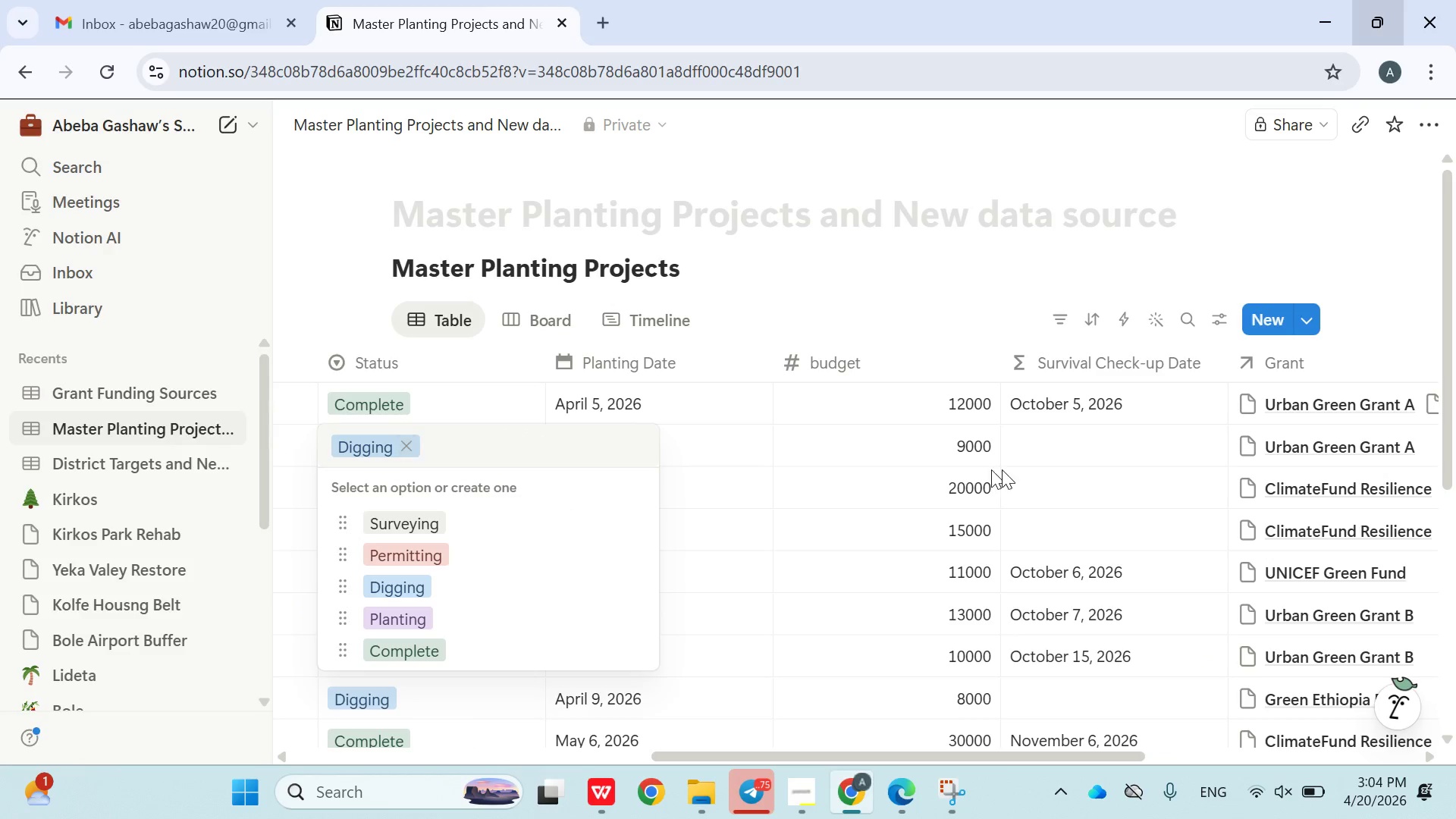 
left_click([422, 639])
 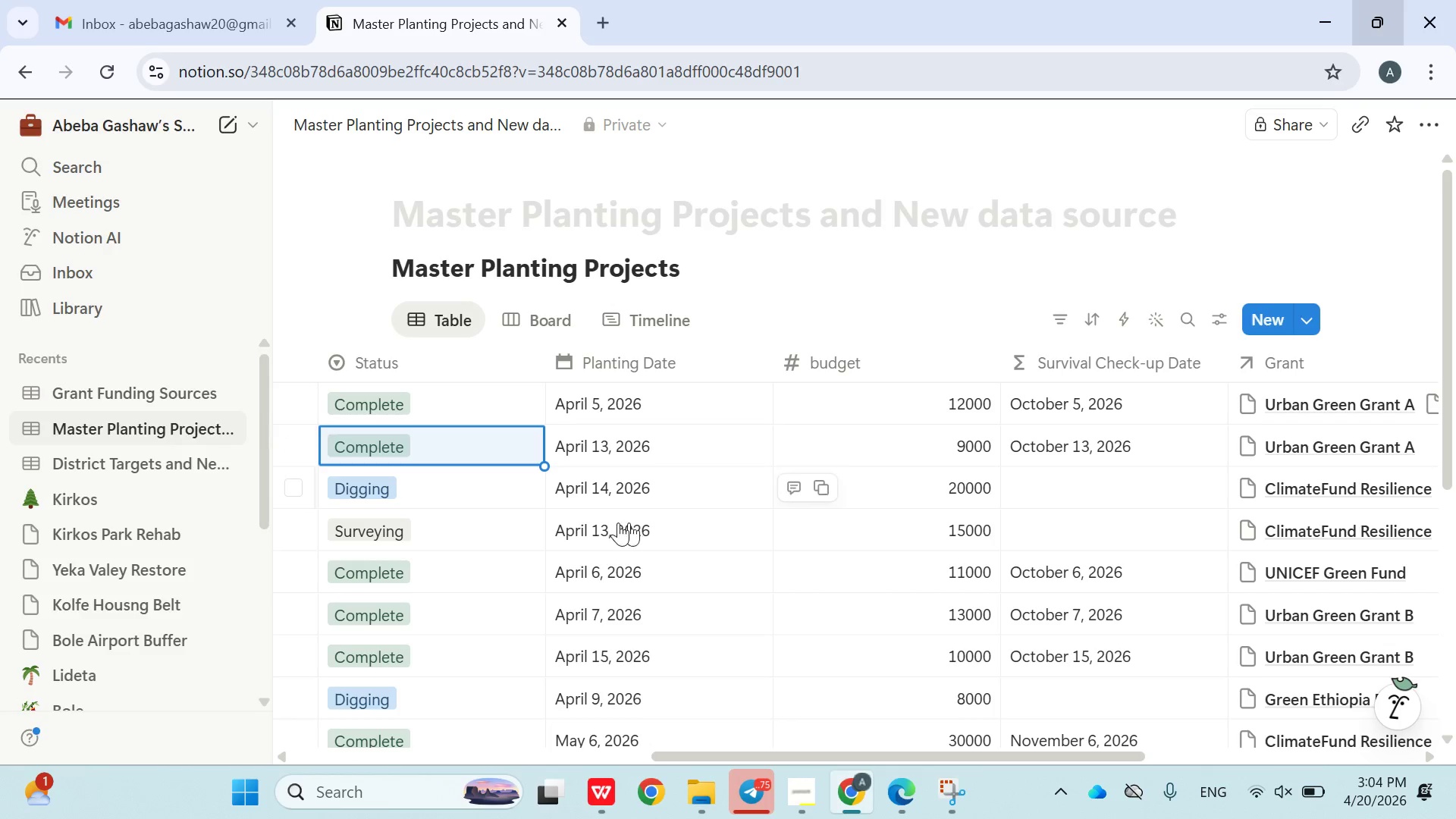 
left_click([458, 541])
 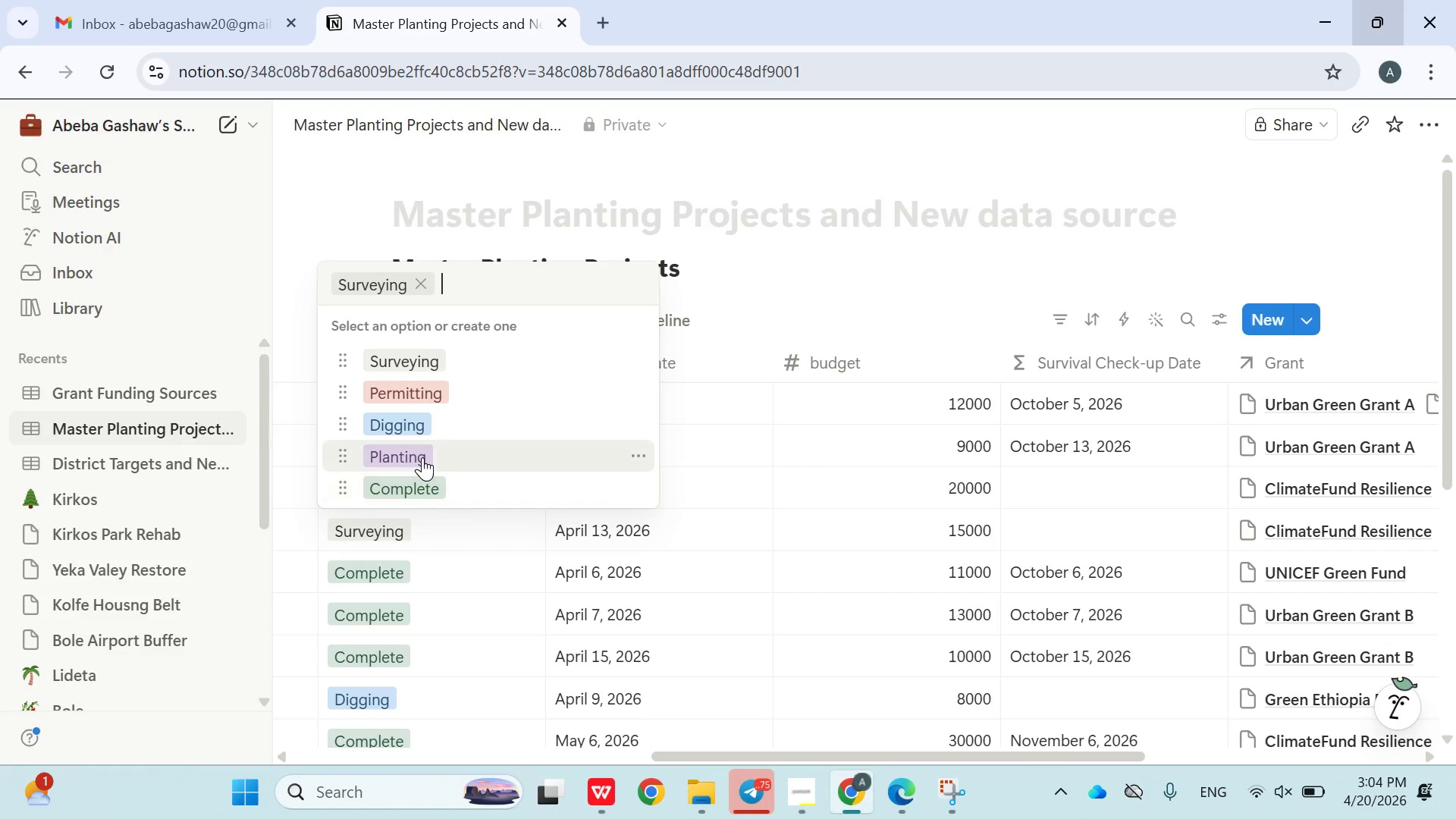 
left_click([426, 493])
 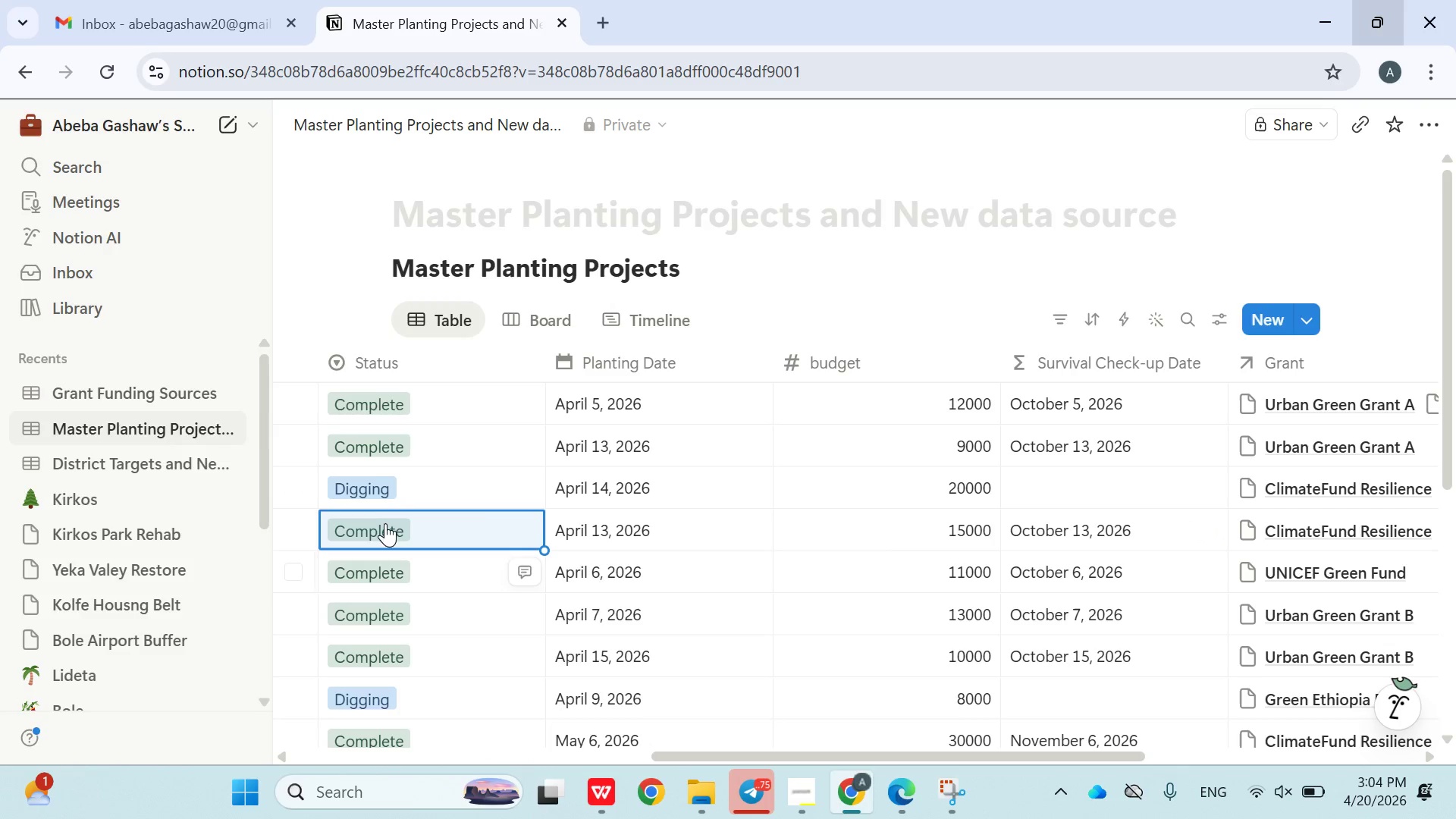 
left_click([369, 482])
 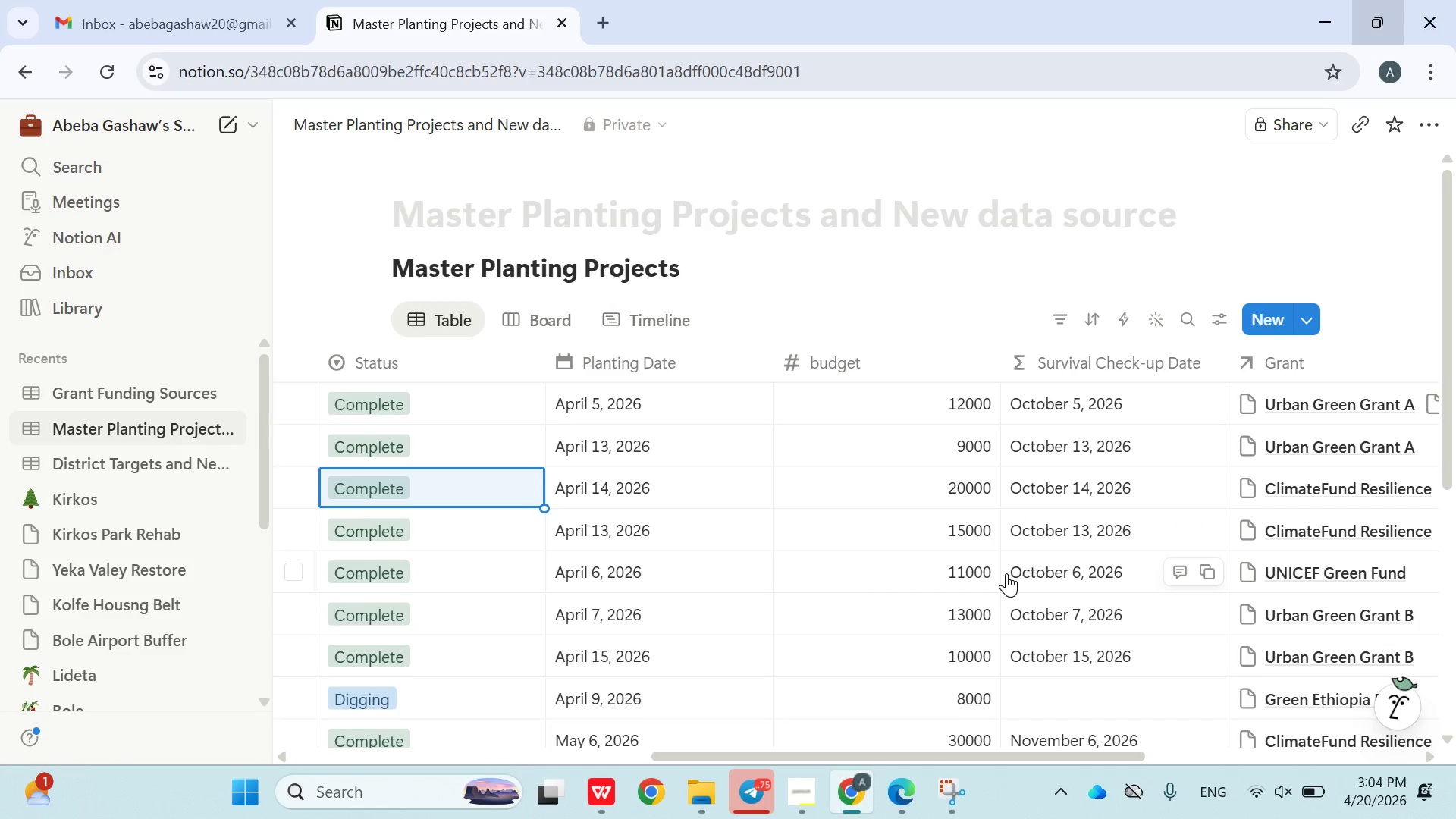 
wait(6.98)
 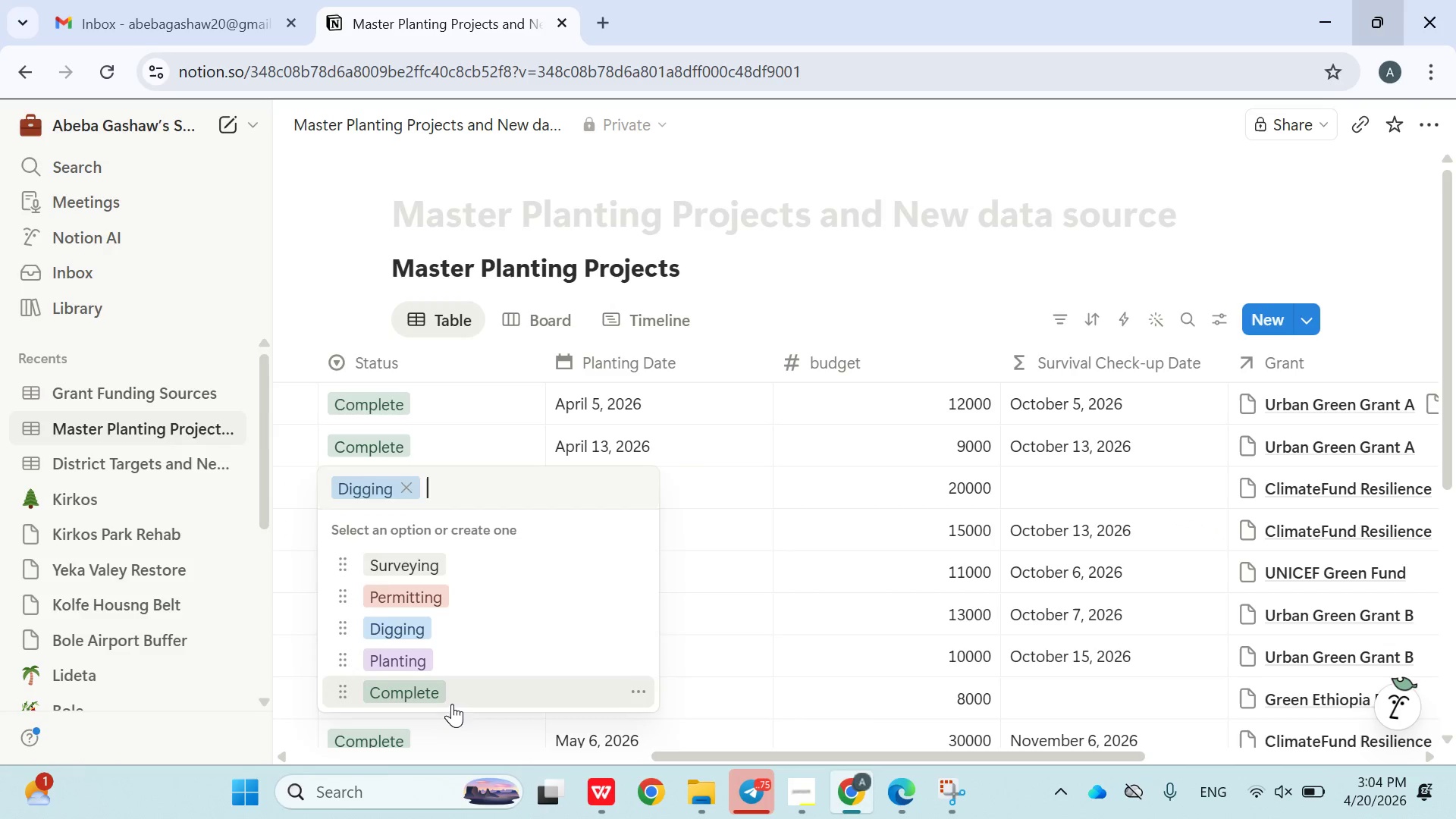 
scroll: coordinate [585, 532], scroll_direction: down, amount: 4.0
 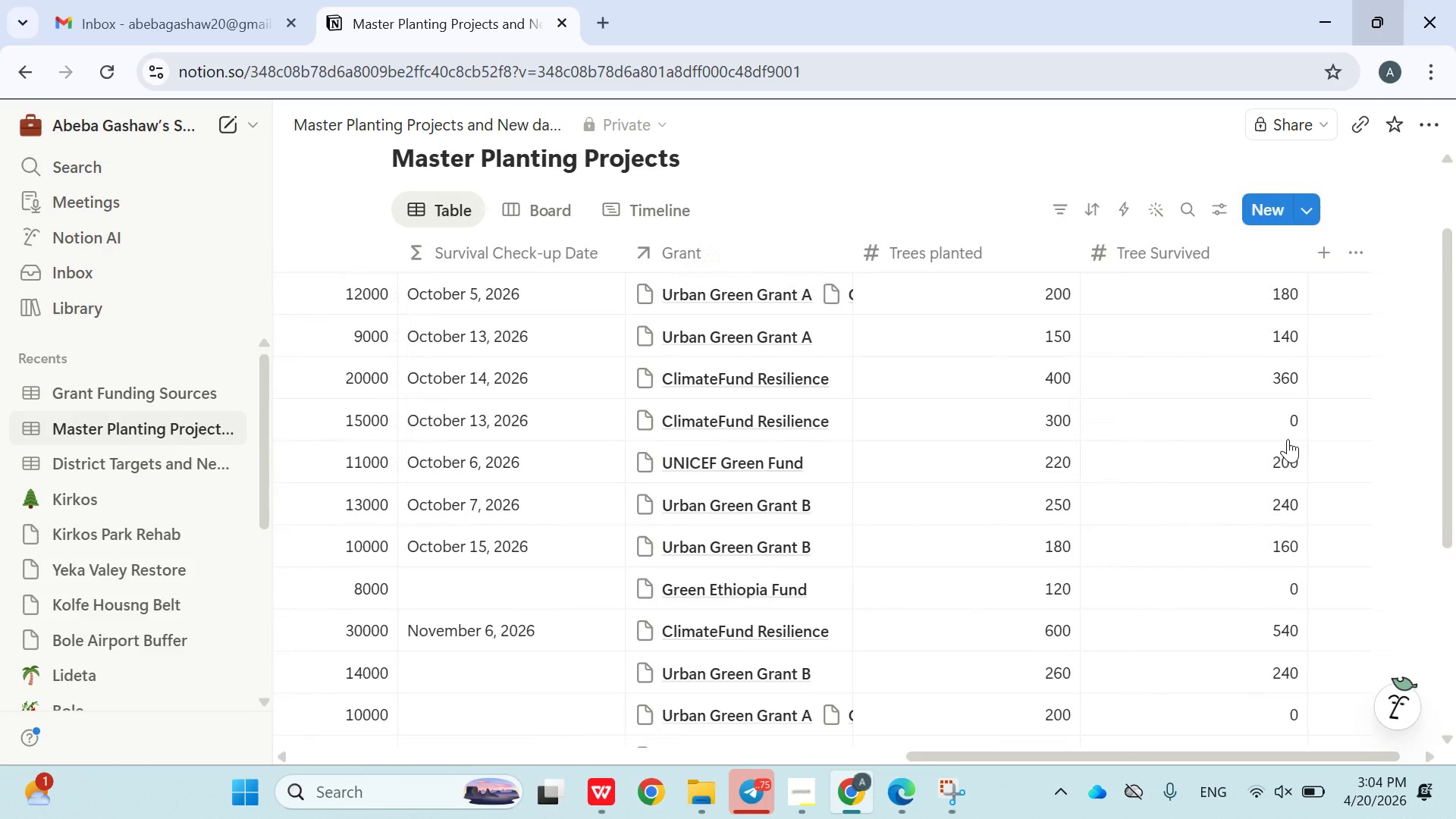 
left_click([1213, 300])
 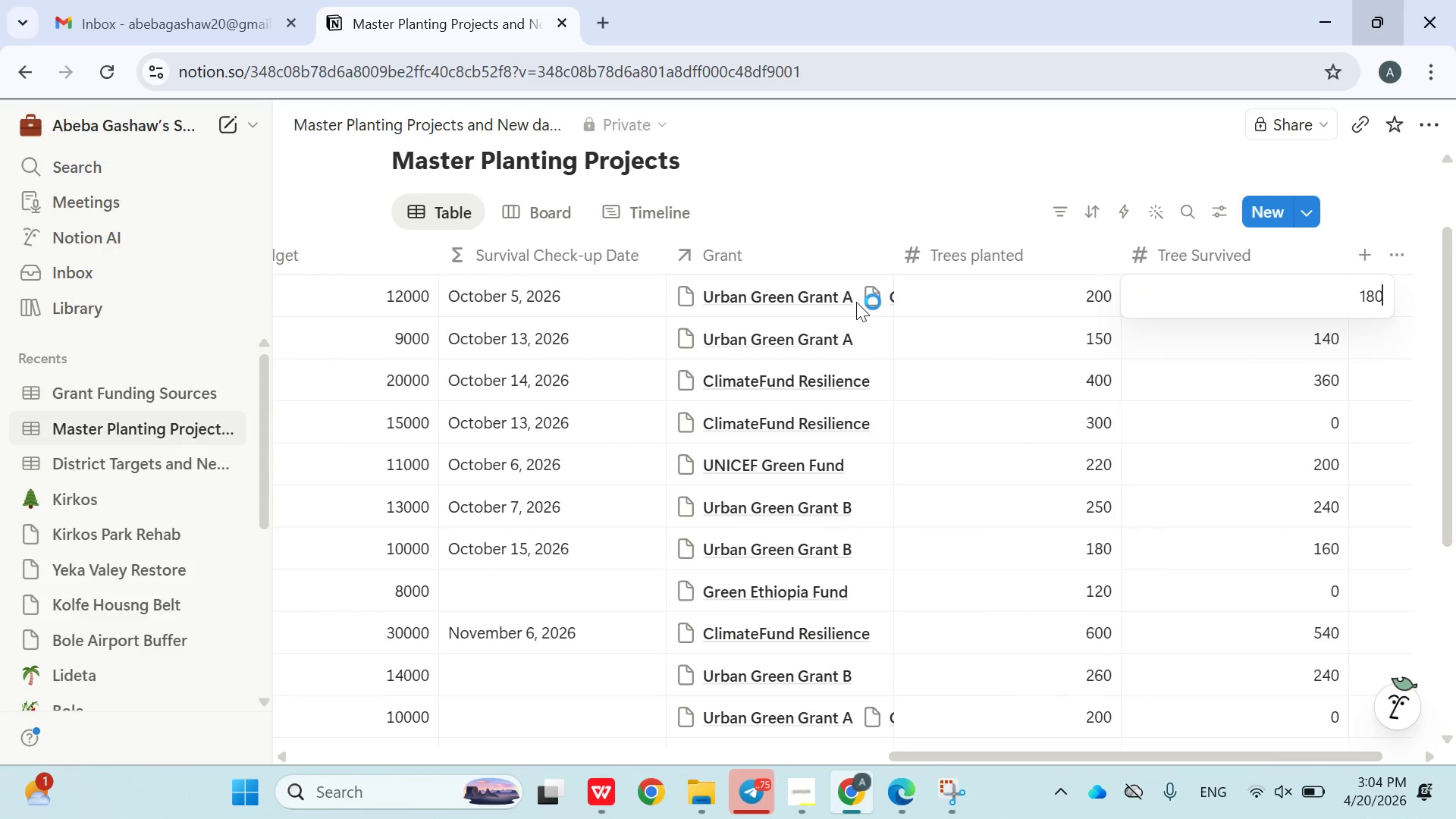 
left_click([988, 297])
 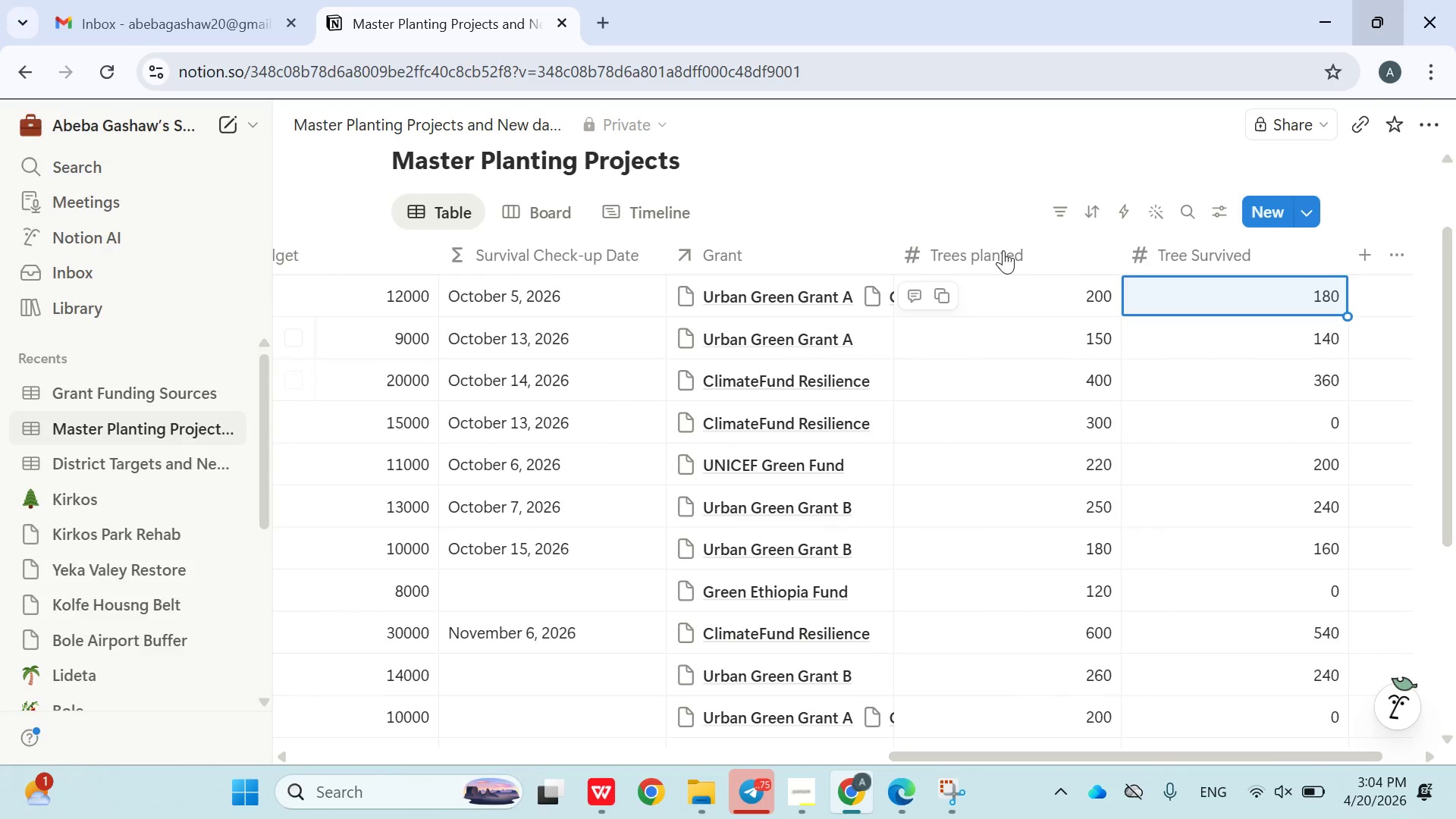 
left_click([974, 198])
 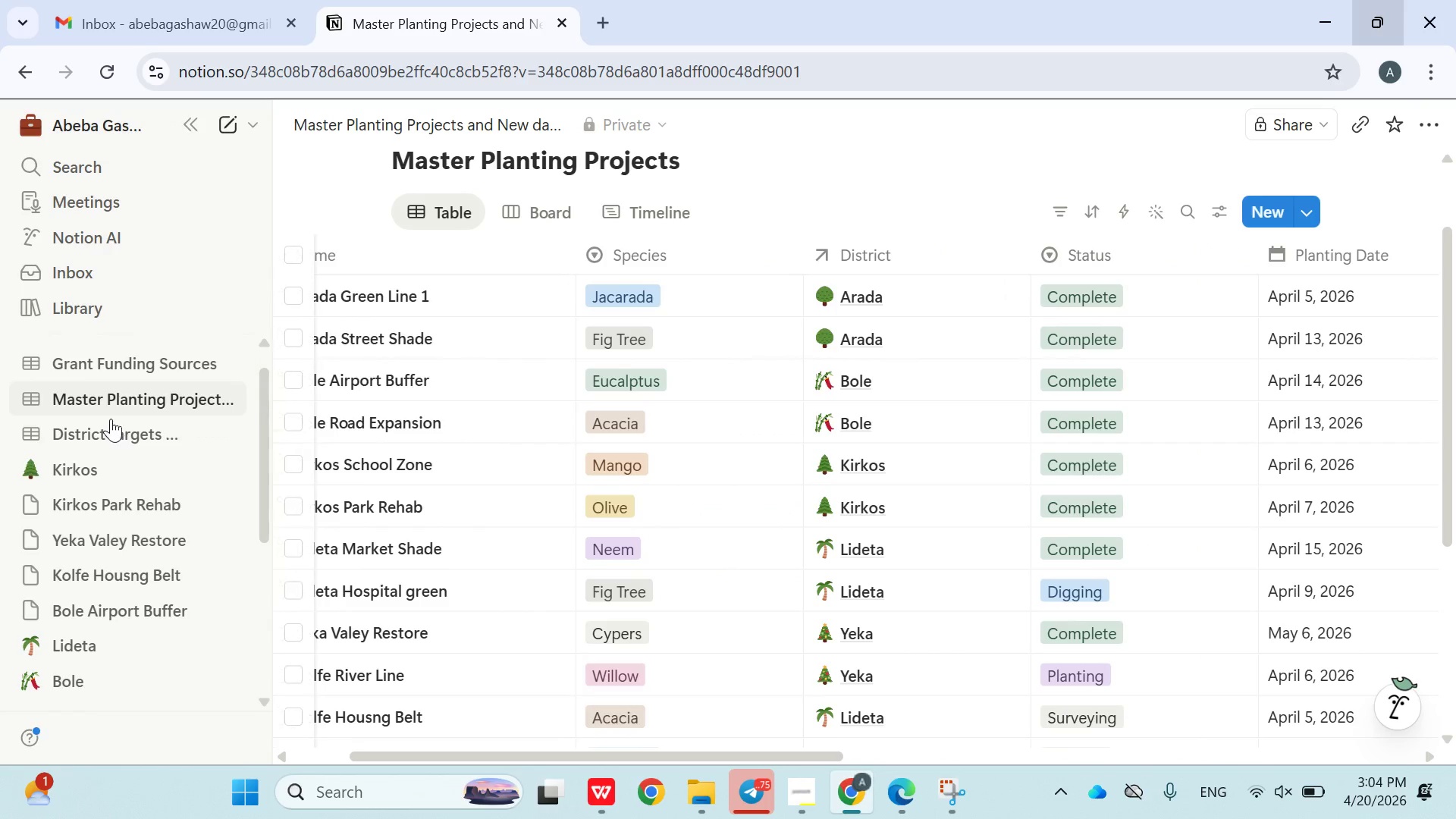 
left_click([101, 378])
 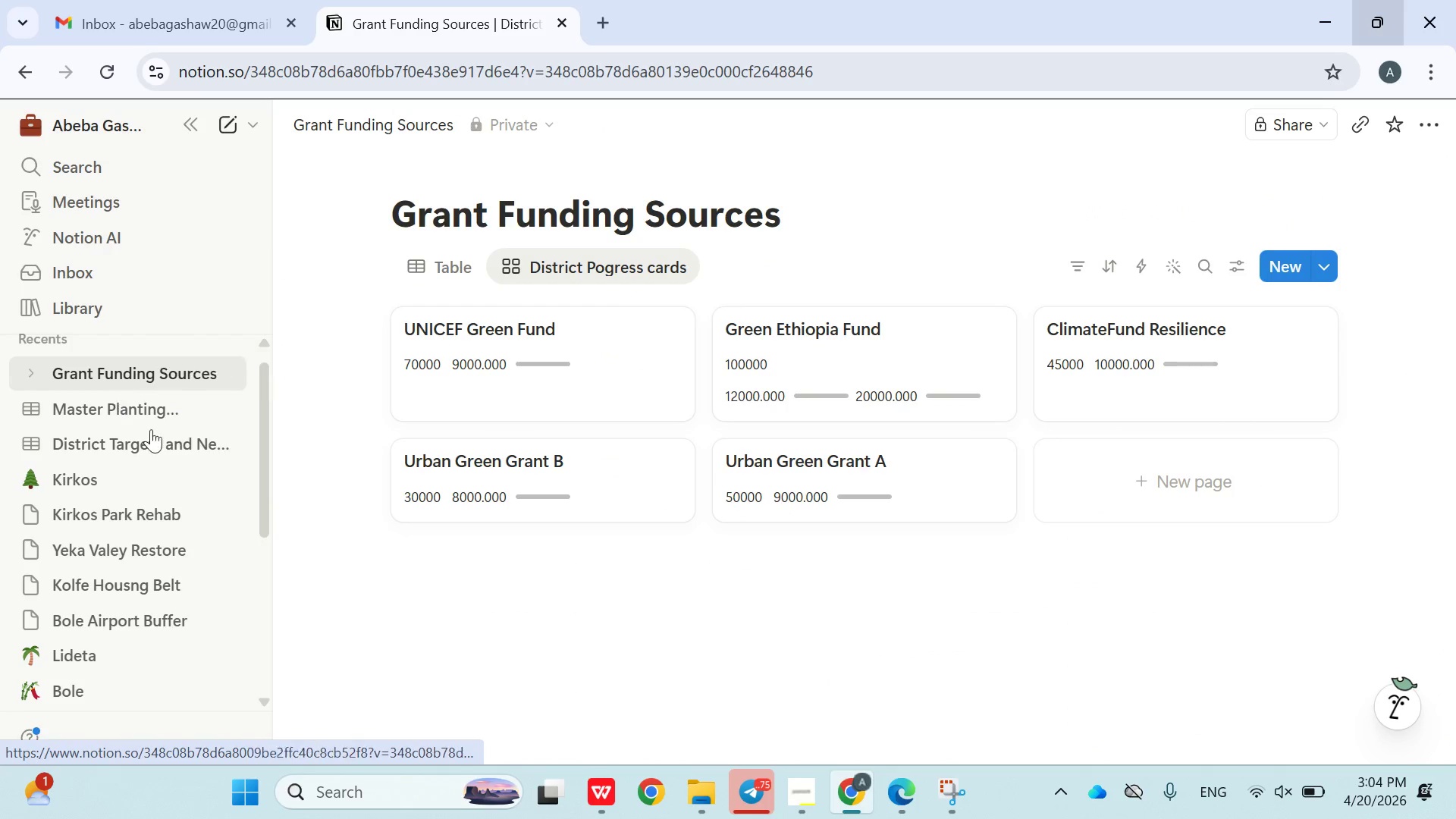 
left_click([150, 440])
 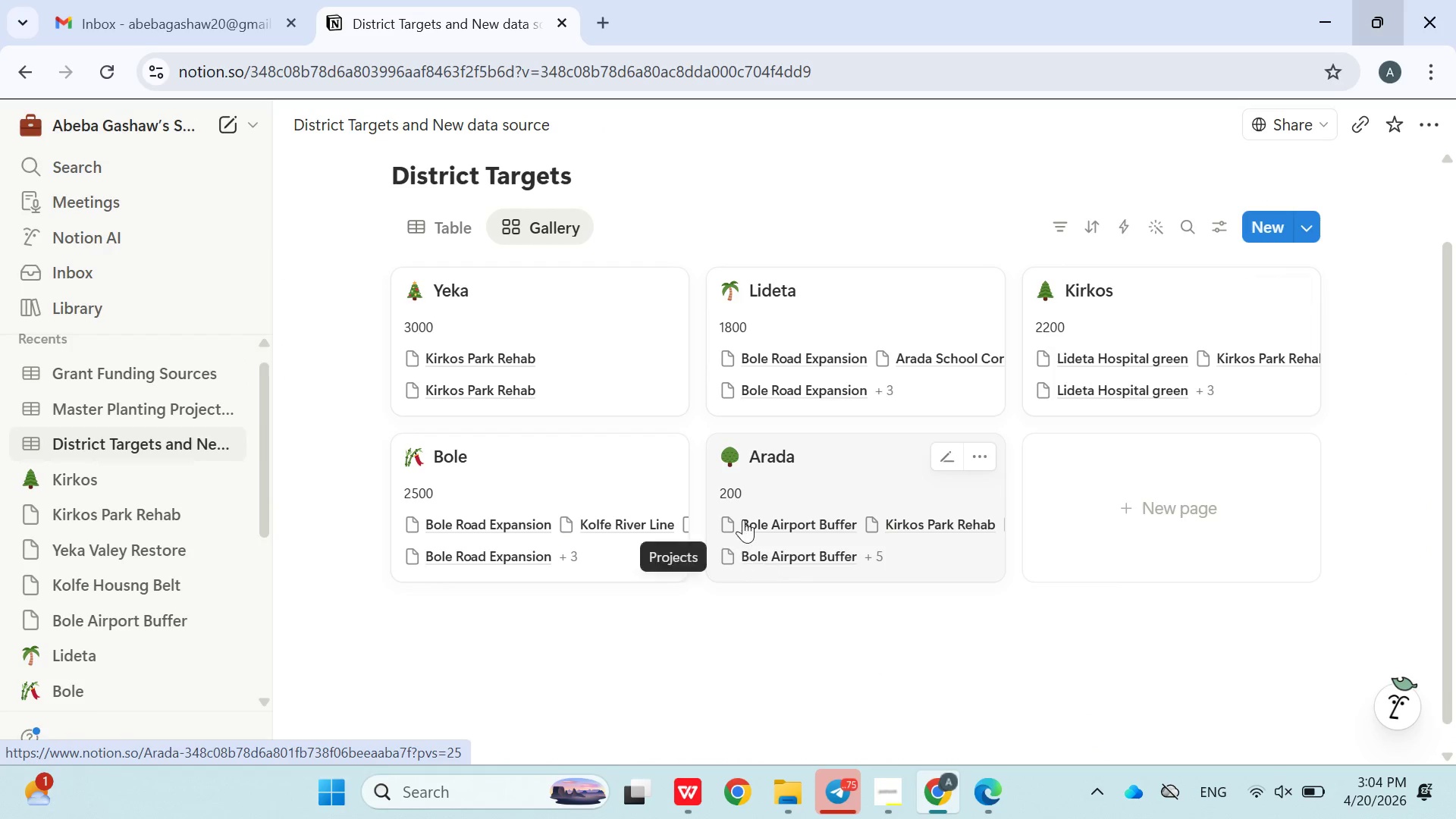 
left_click([777, 444])
 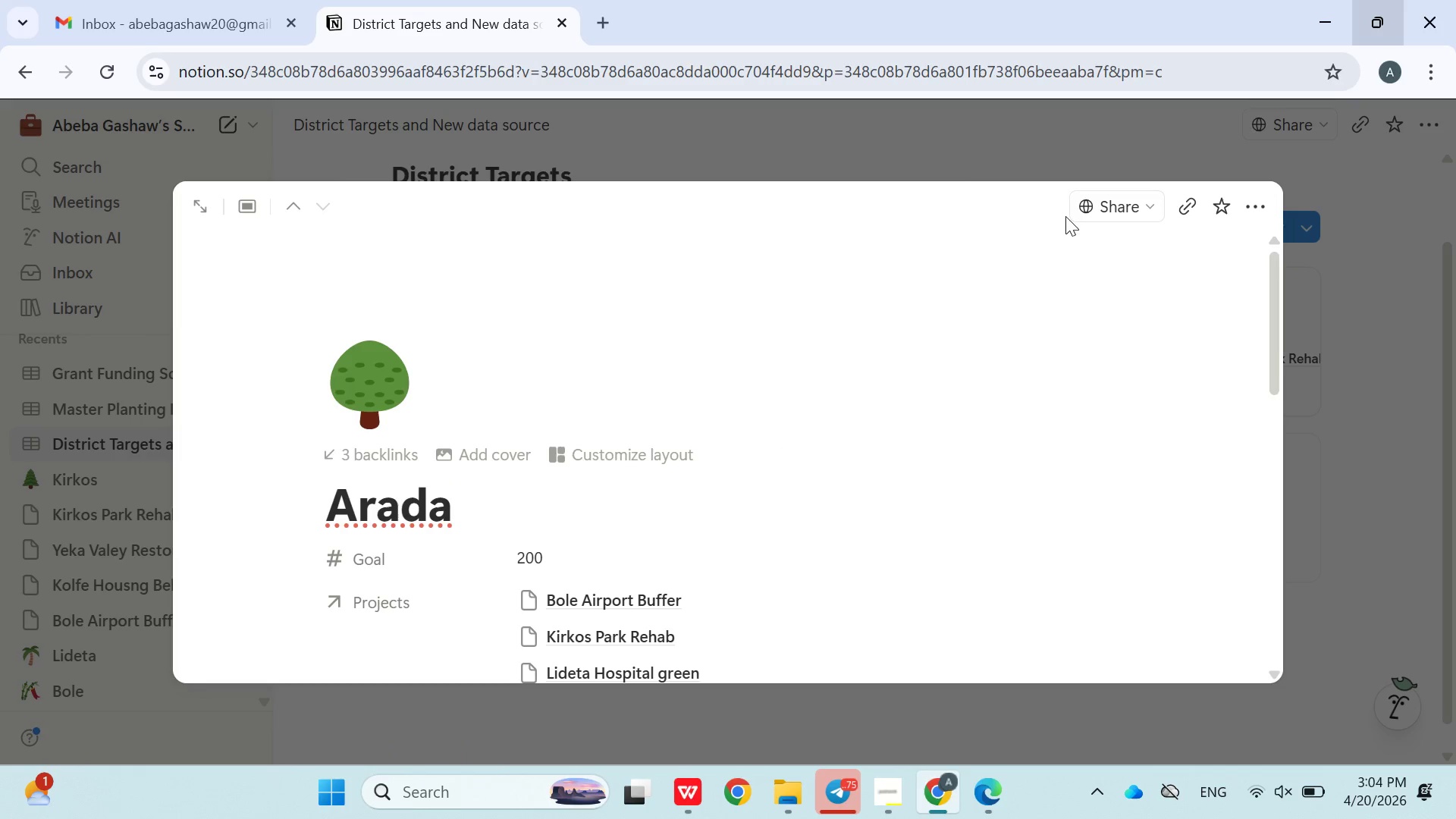 
left_click([976, 145])
 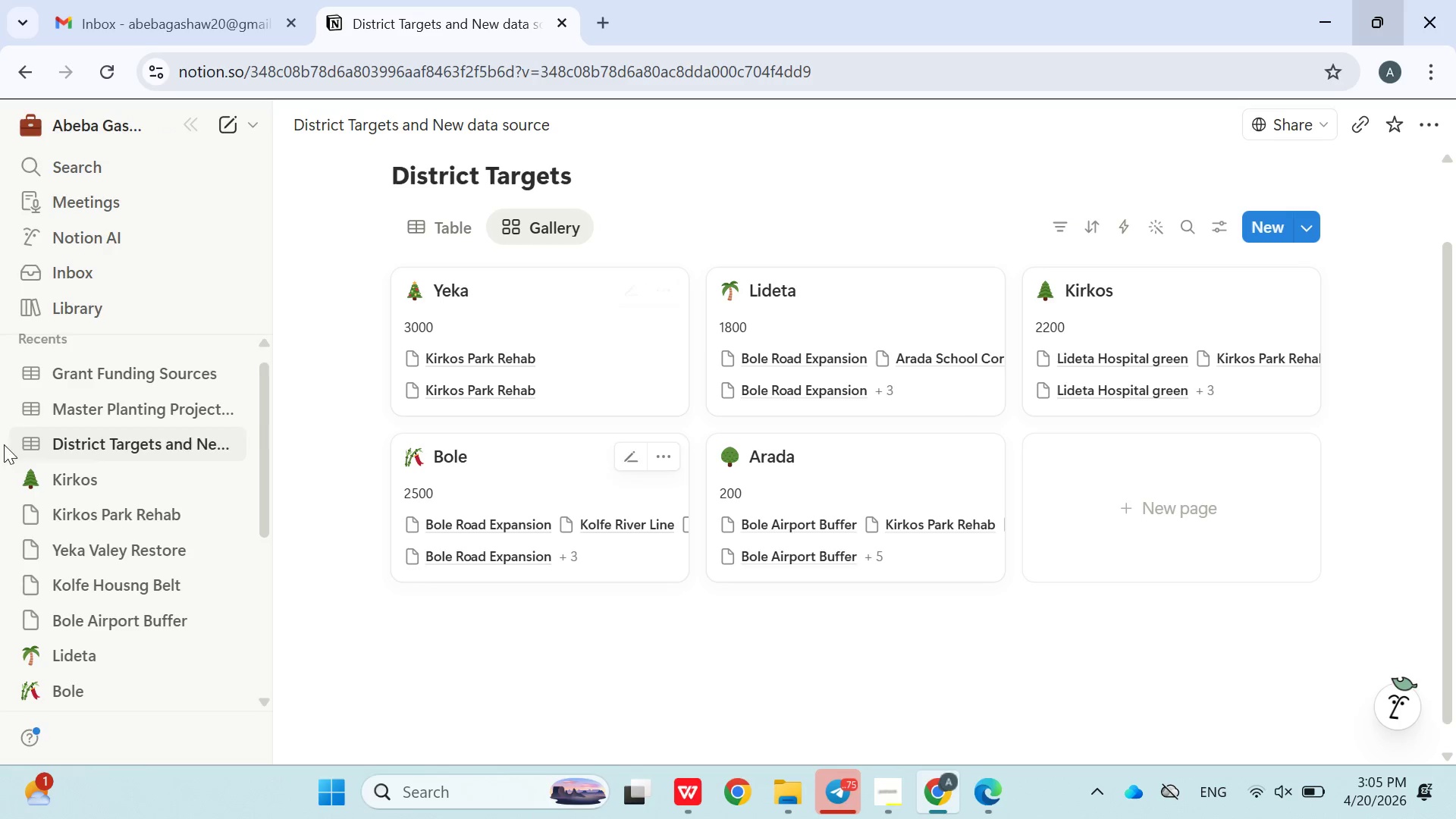 
left_click([127, 418])
 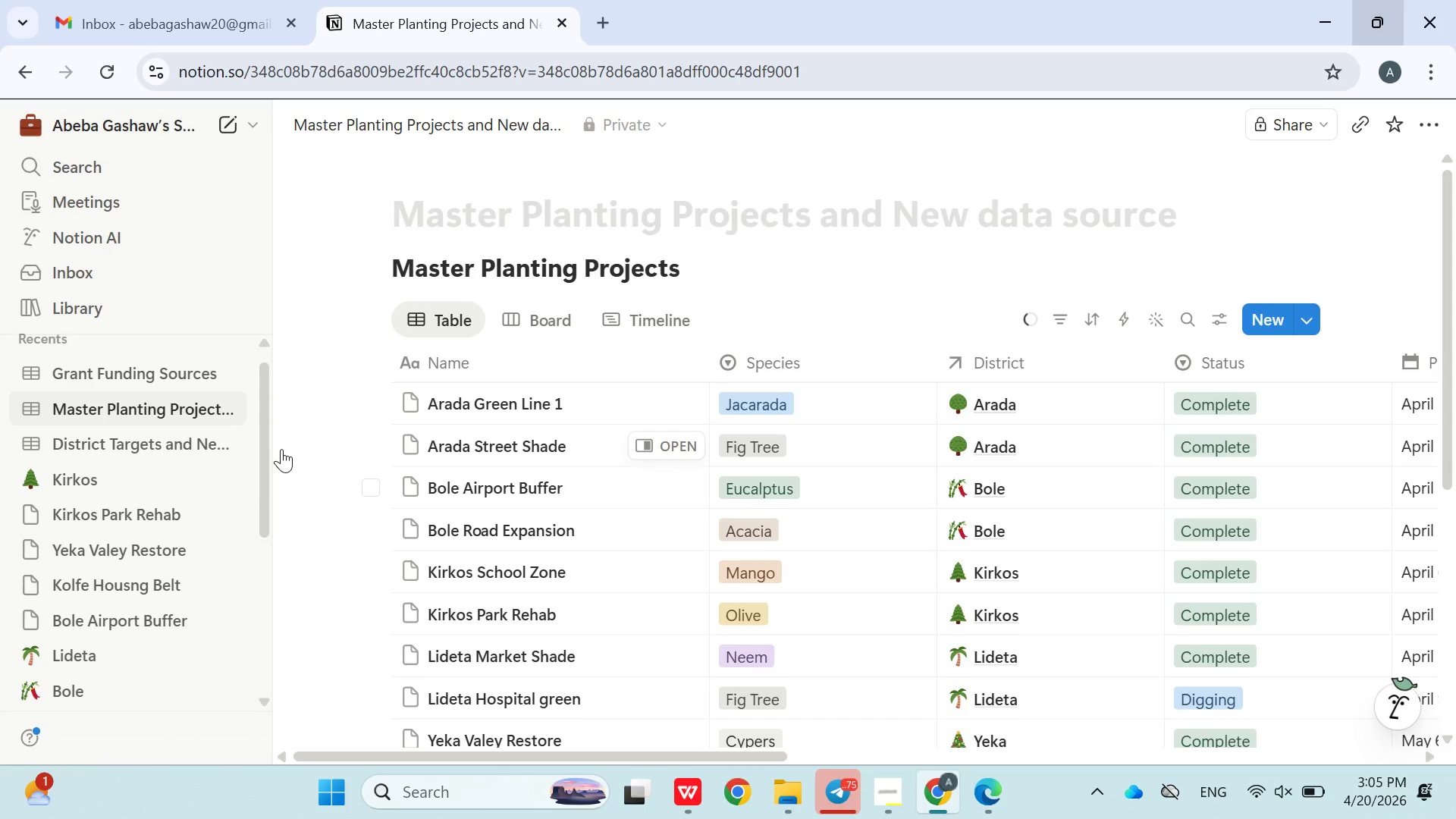 
left_click([152, 388])
 